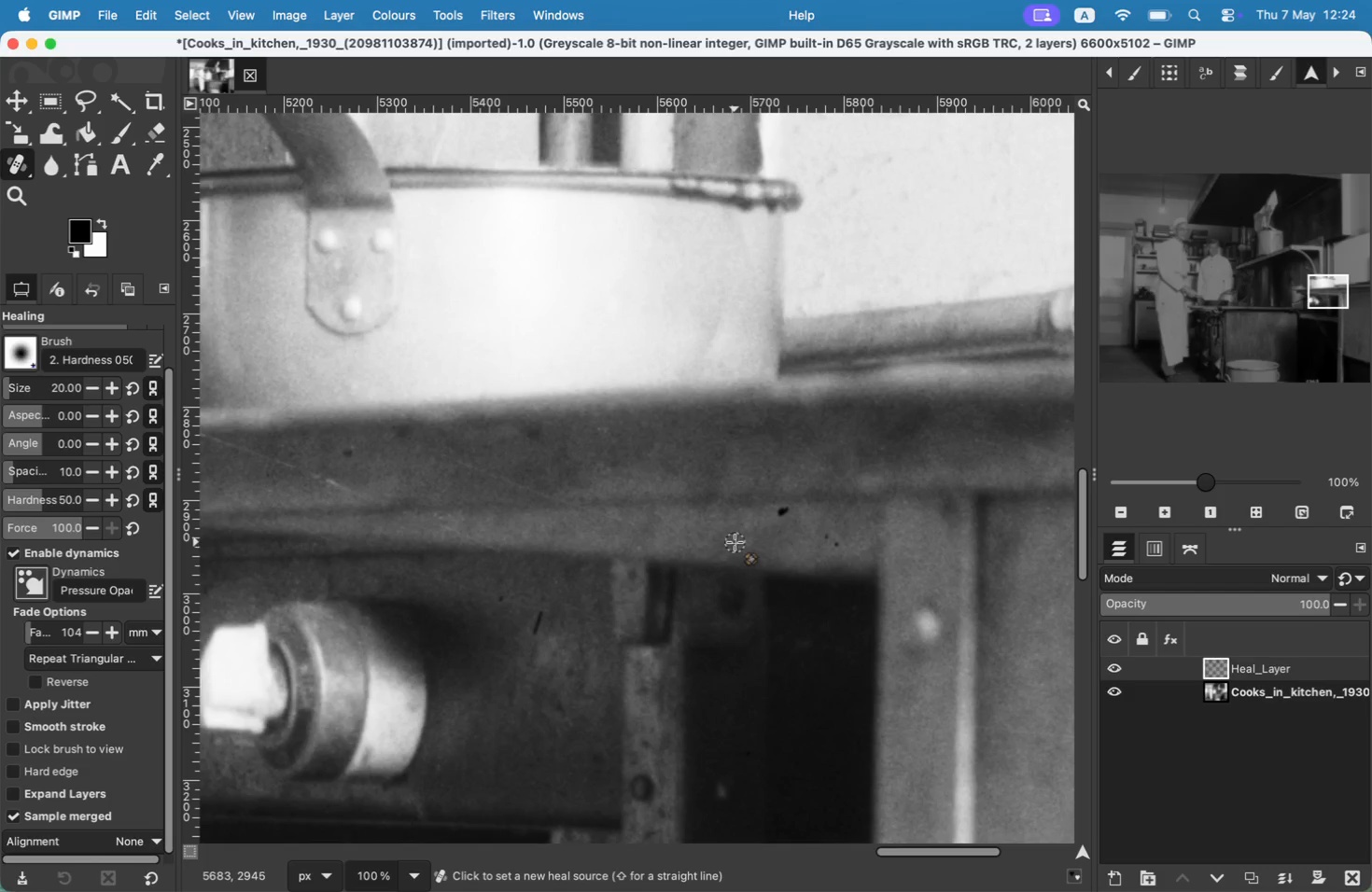 
left_click_drag(start_coordinate=[718, 551], to_coordinate=[690, 543])
 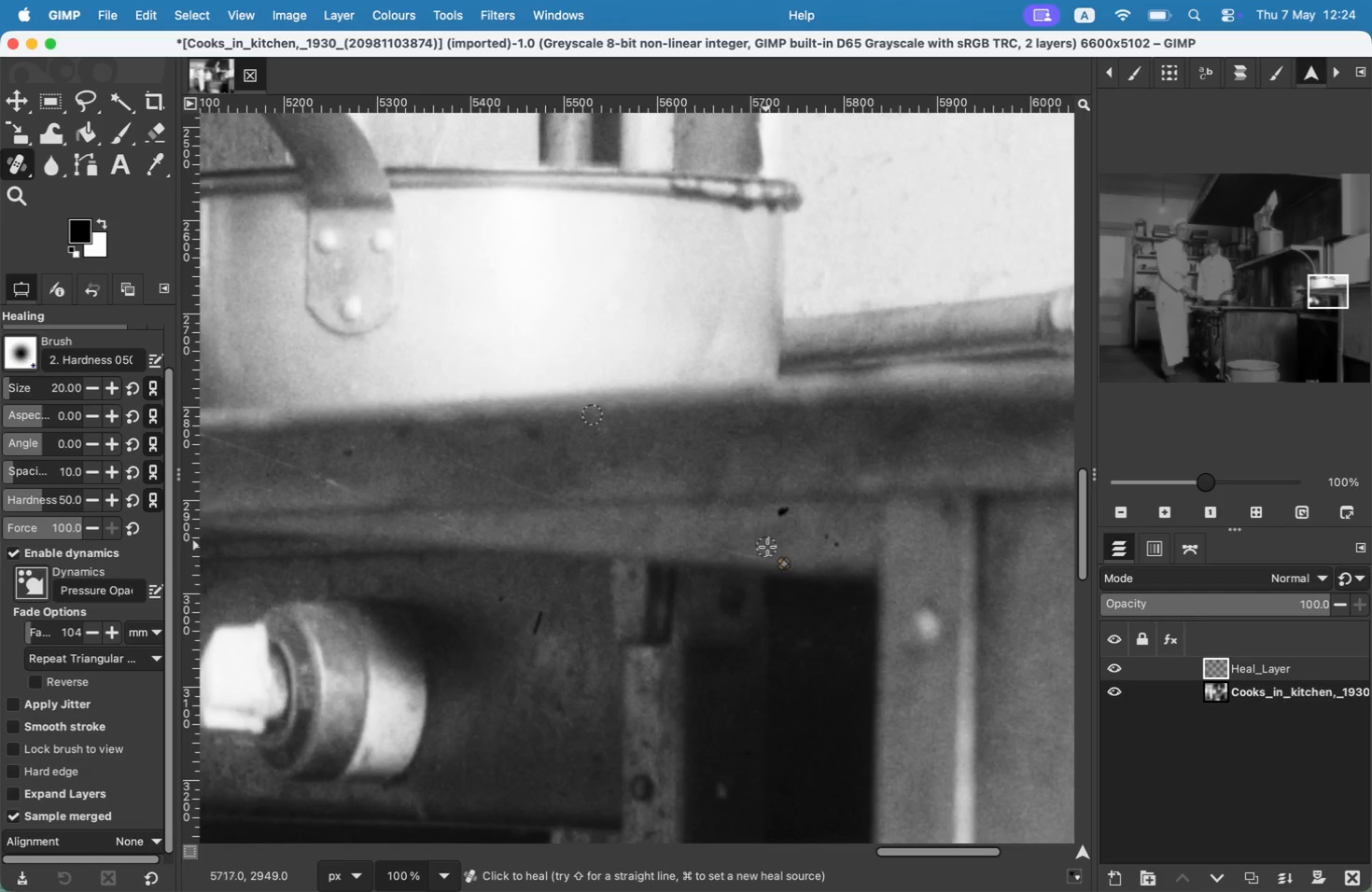 
key(Meta+CommandLeft)
 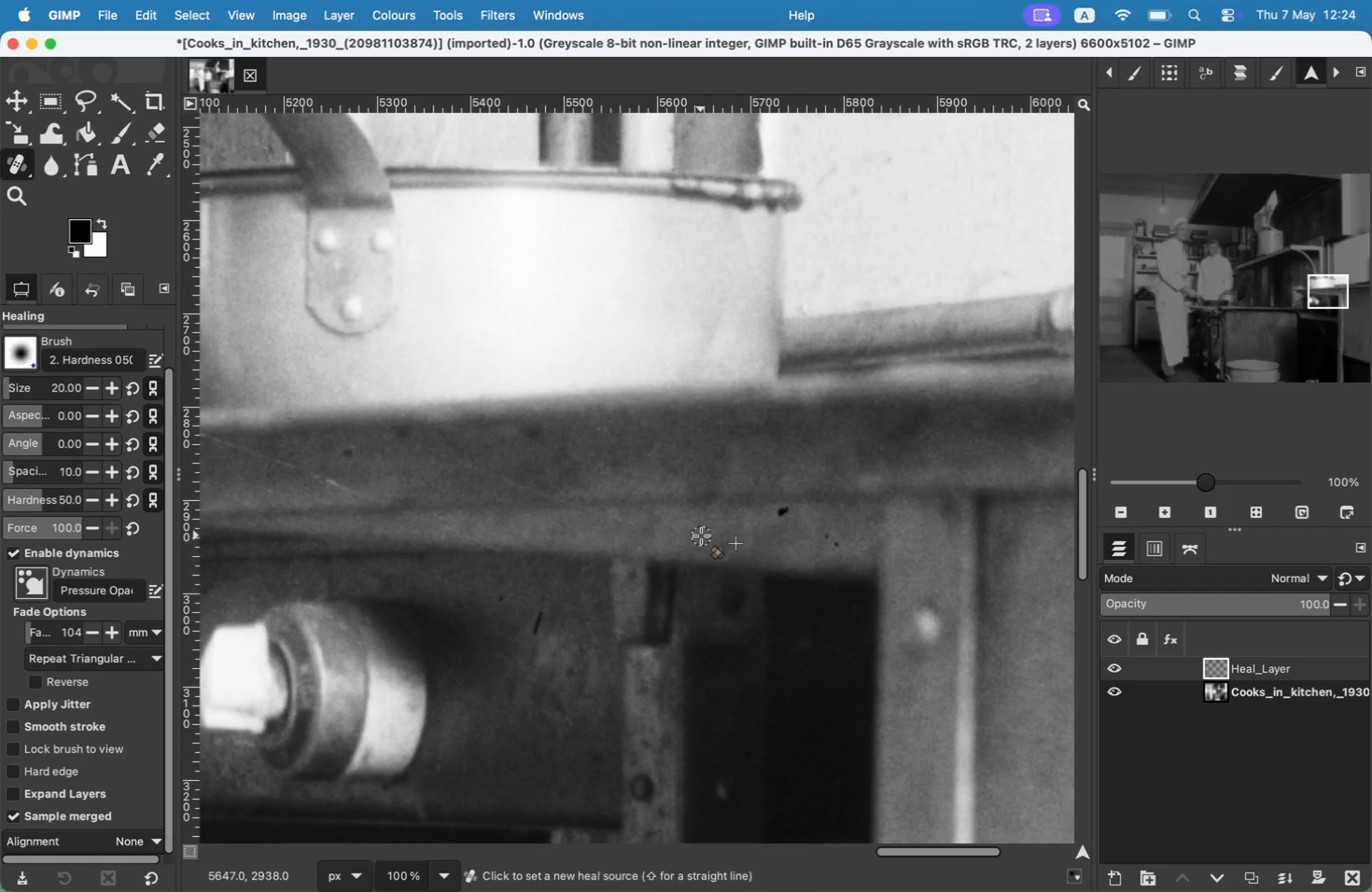 
left_click([701, 536])
 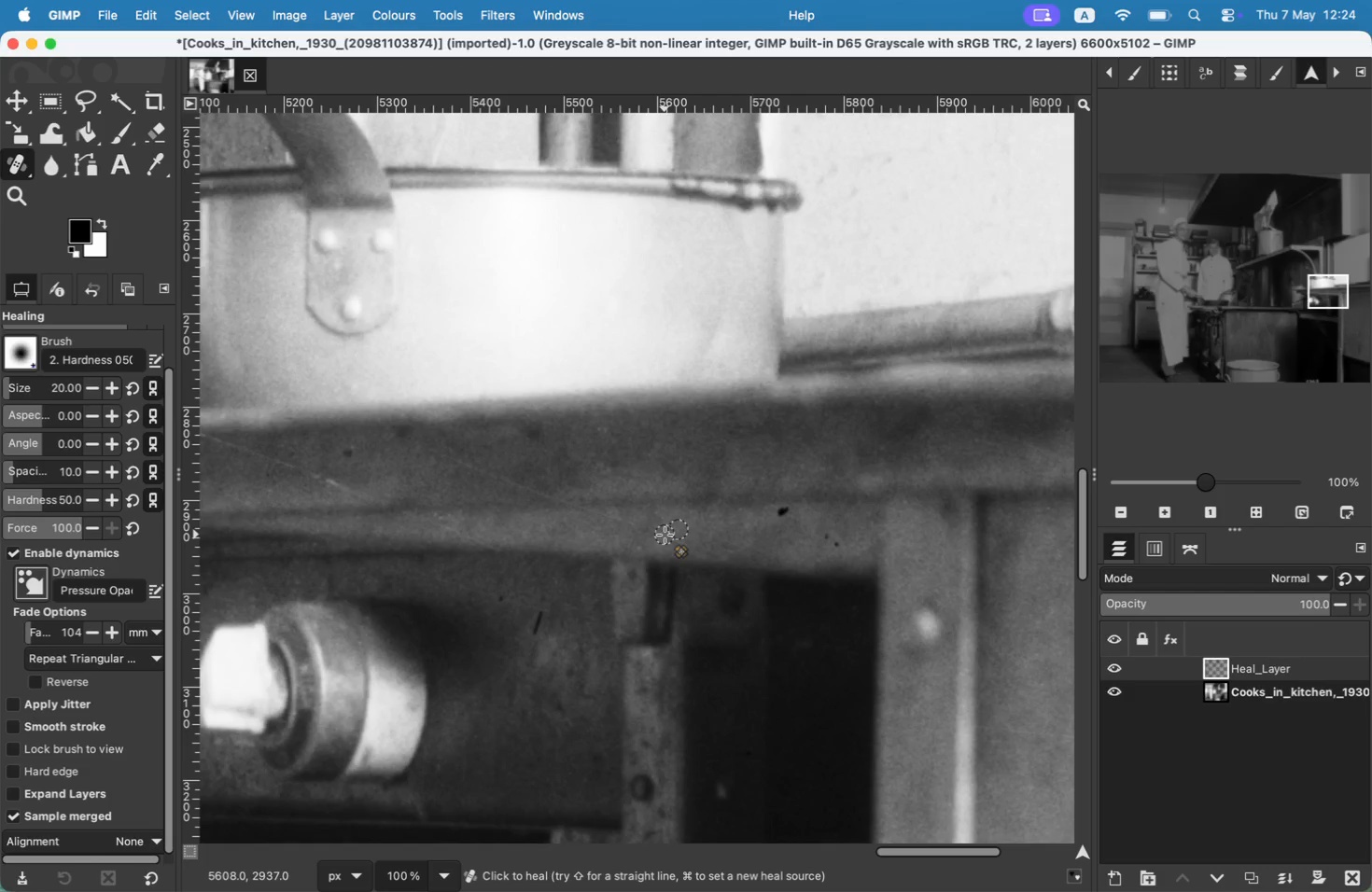 
left_click_drag(start_coordinate=[689, 542], to_coordinate=[661, 533])
 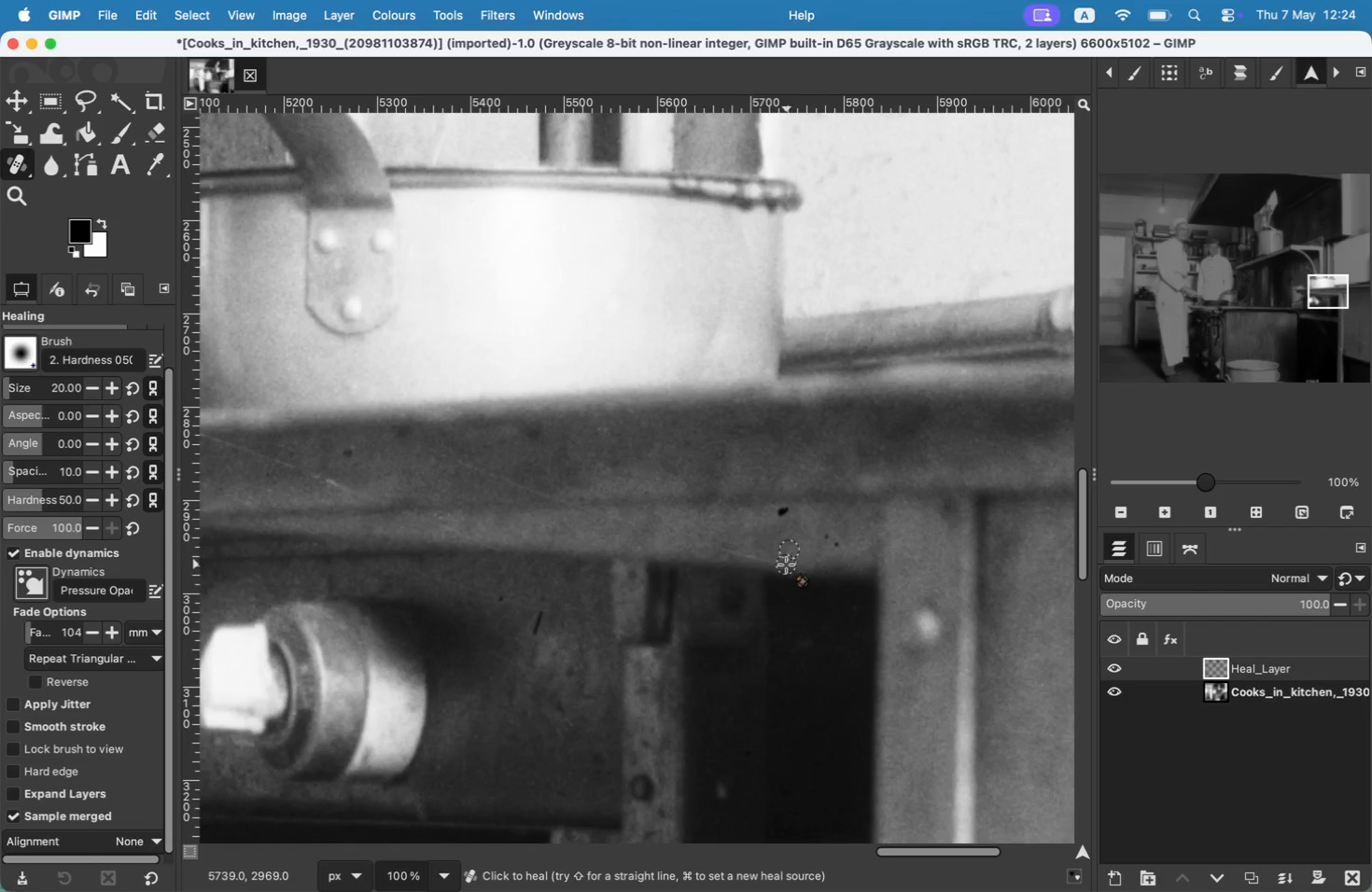 
key(Meta+CommandLeft)
 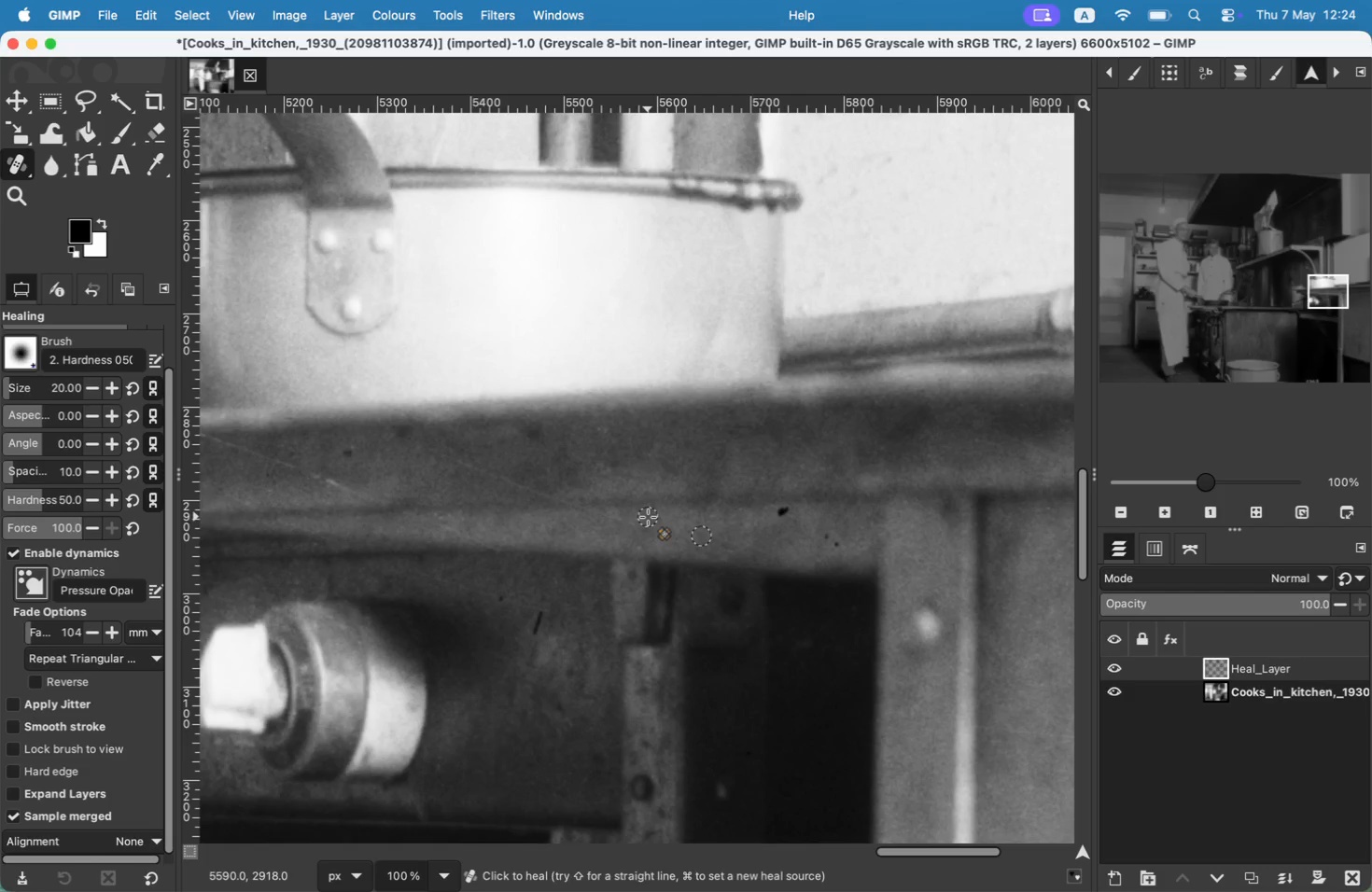 
key(Meta+CommandLeft)
 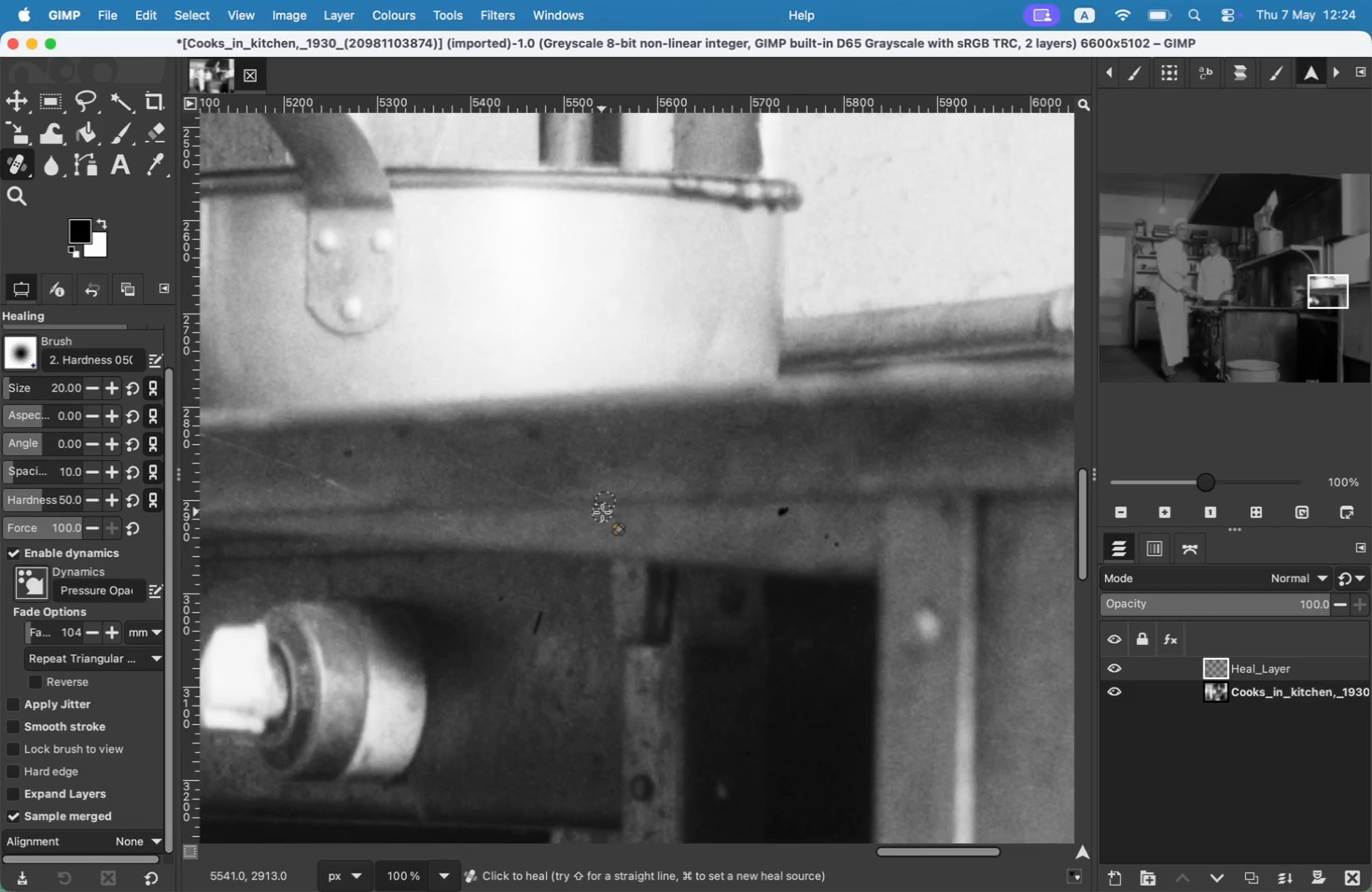 
left_click_drag(start_coordinate=[646, 528], to_coordinate=[602, 512])
 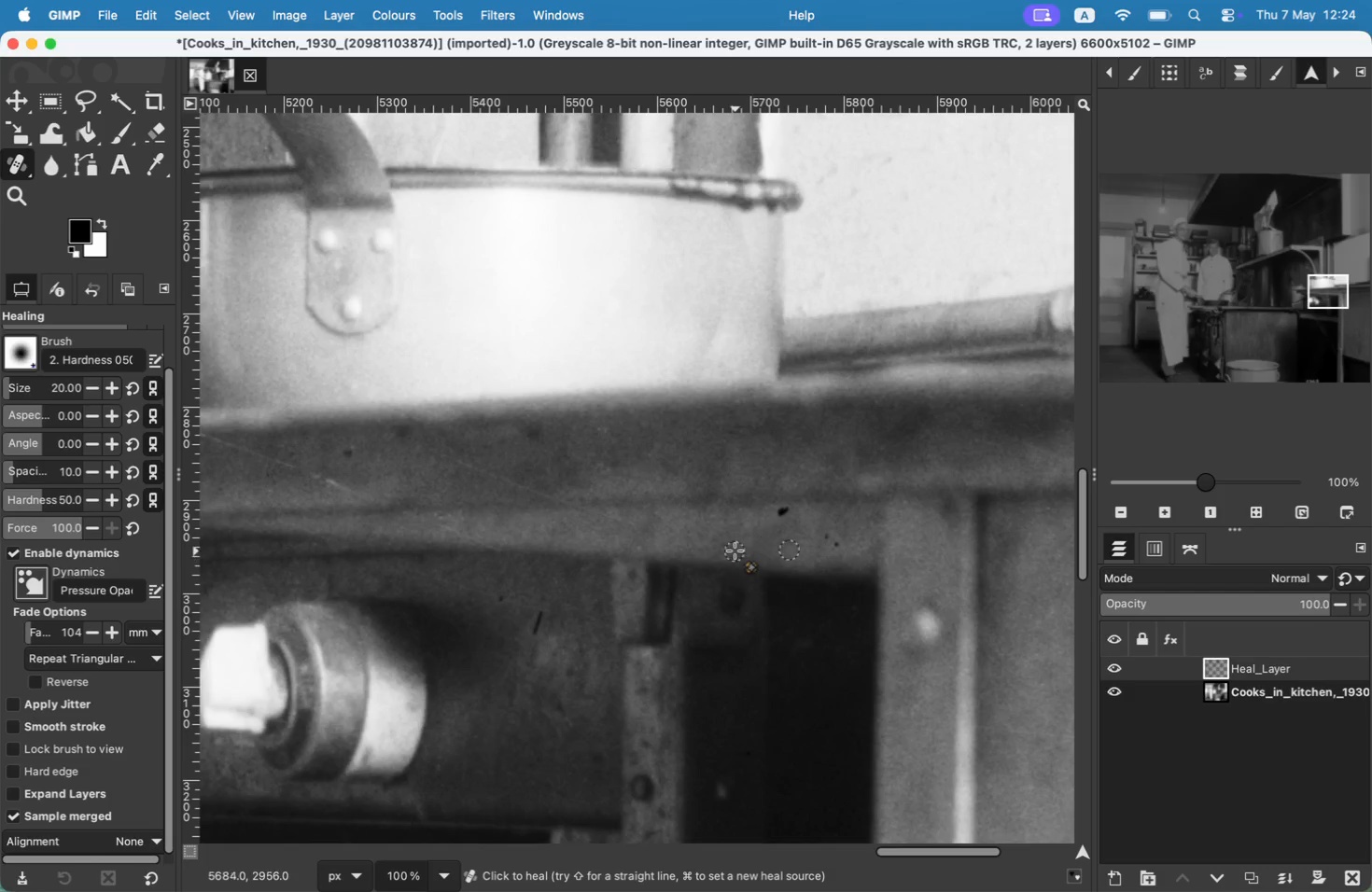 
key(Meta+CommandLeft)
 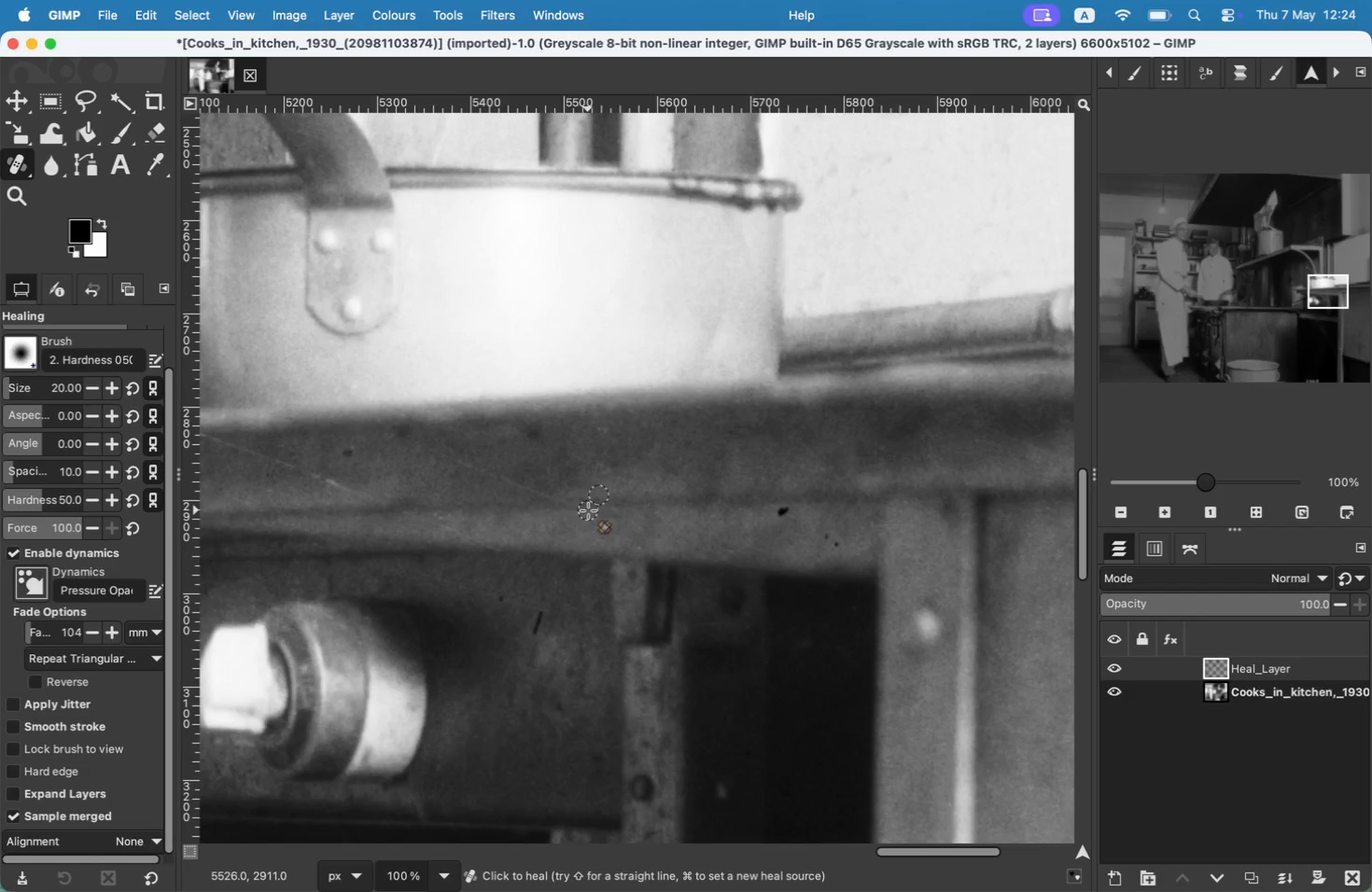 
left_click_drag(start_coordinate=[588, 510], to_coordinate=[557, 498])
 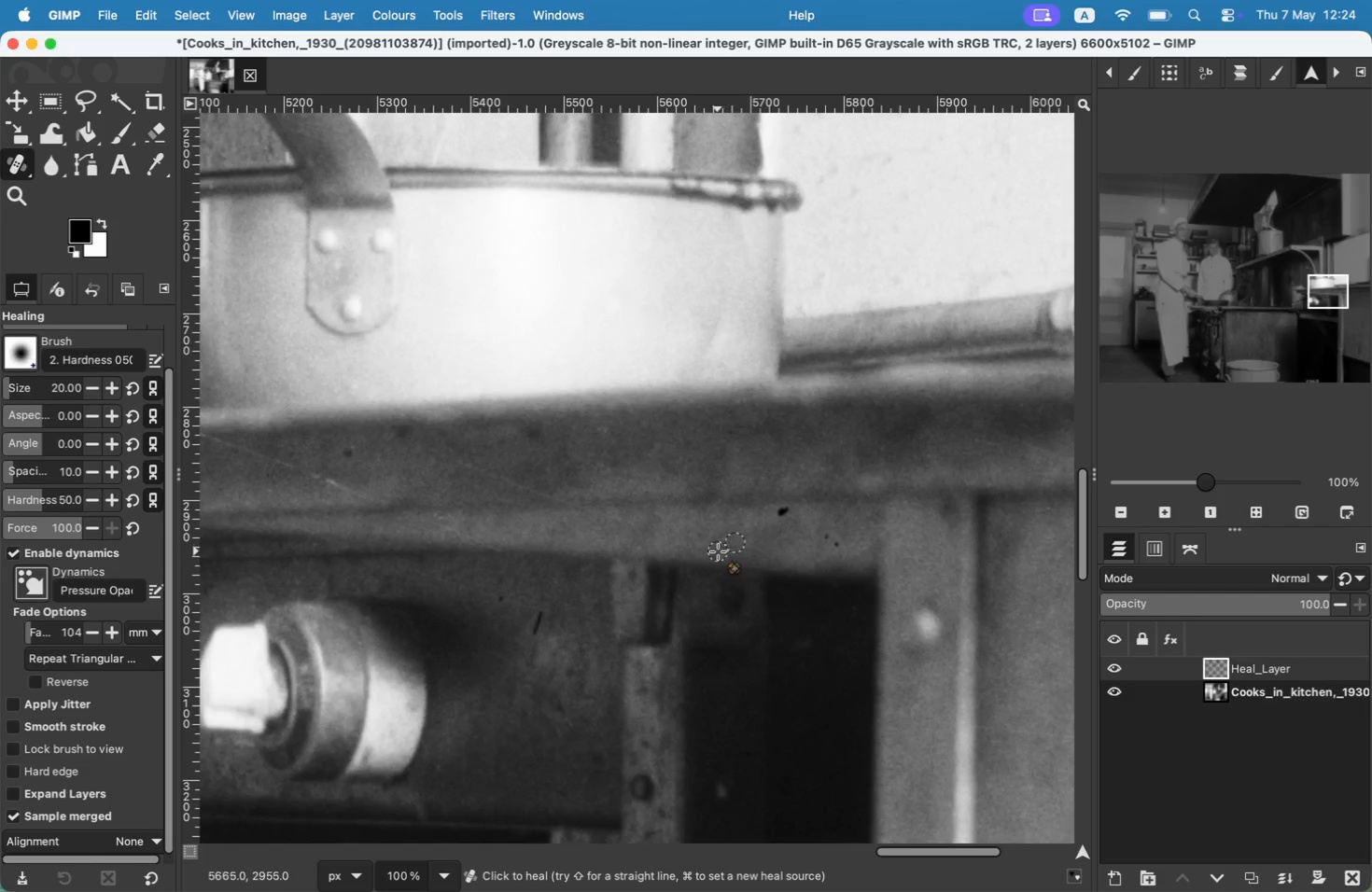 
hold_key(key=CommandLeft, duration=0.33)
 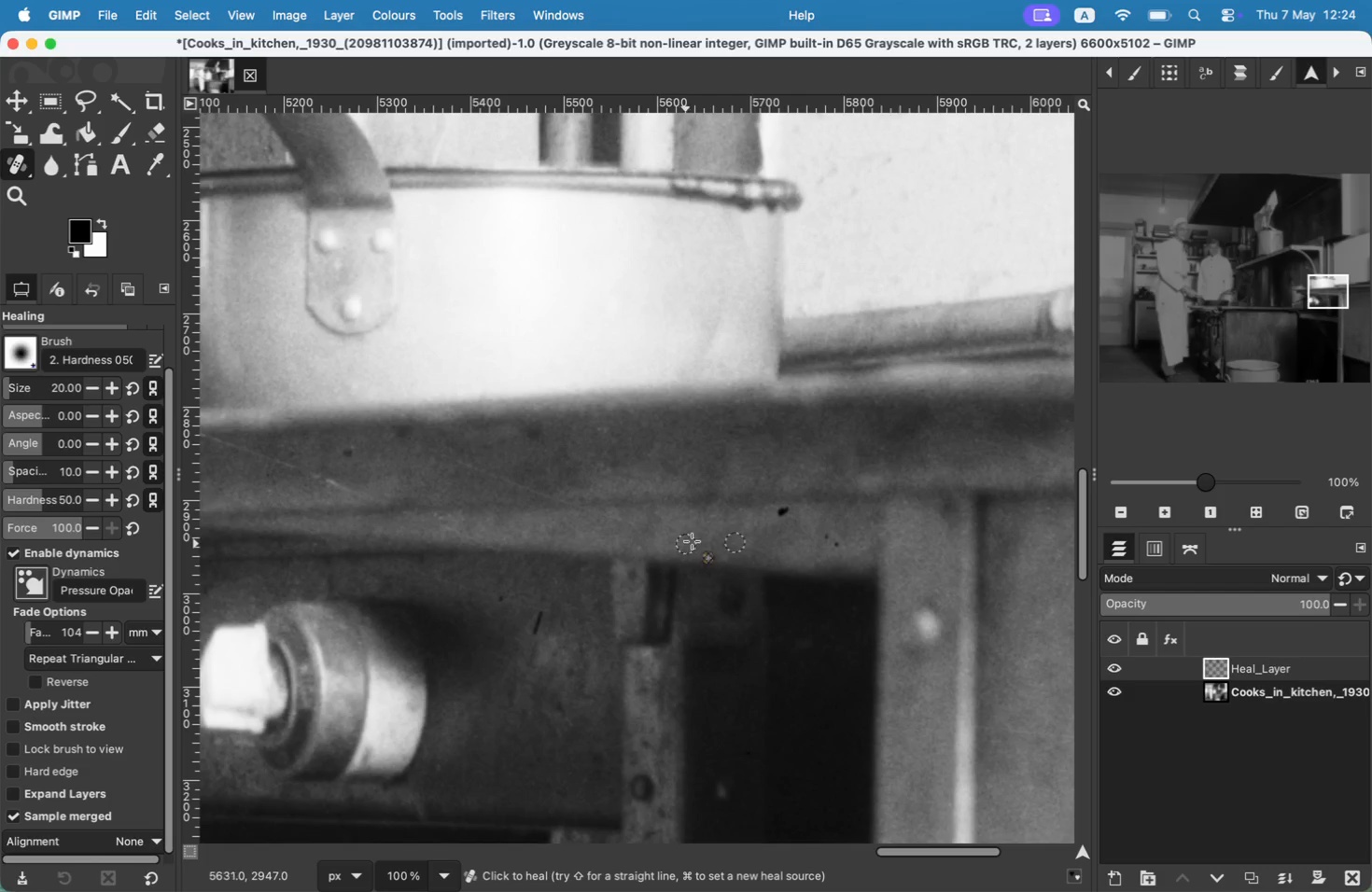 
left_click_drag(start_coordinate=[557, 497], to_coordinate=[507, 479])
 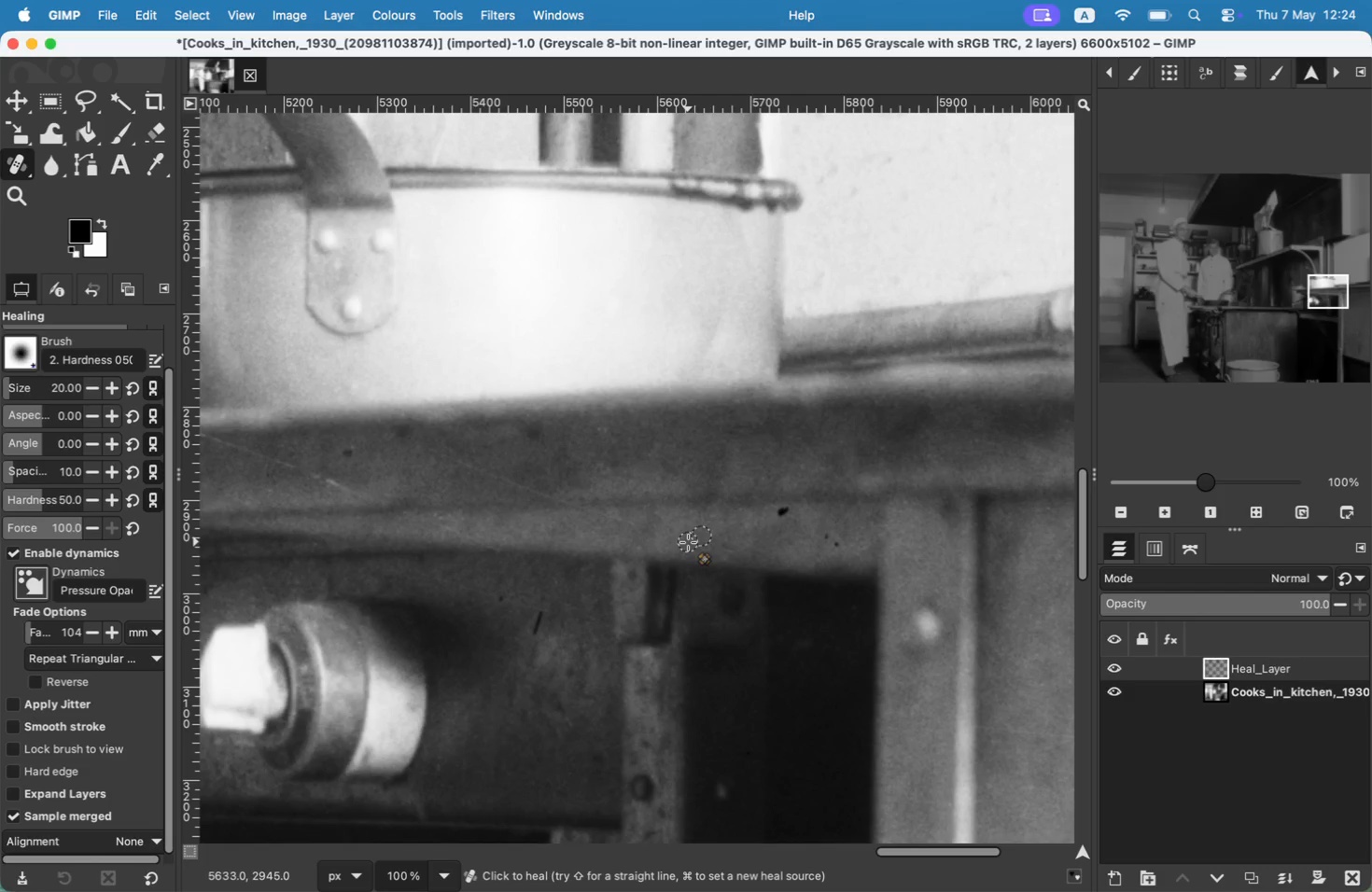 
key(Meta+CommandLeft)
 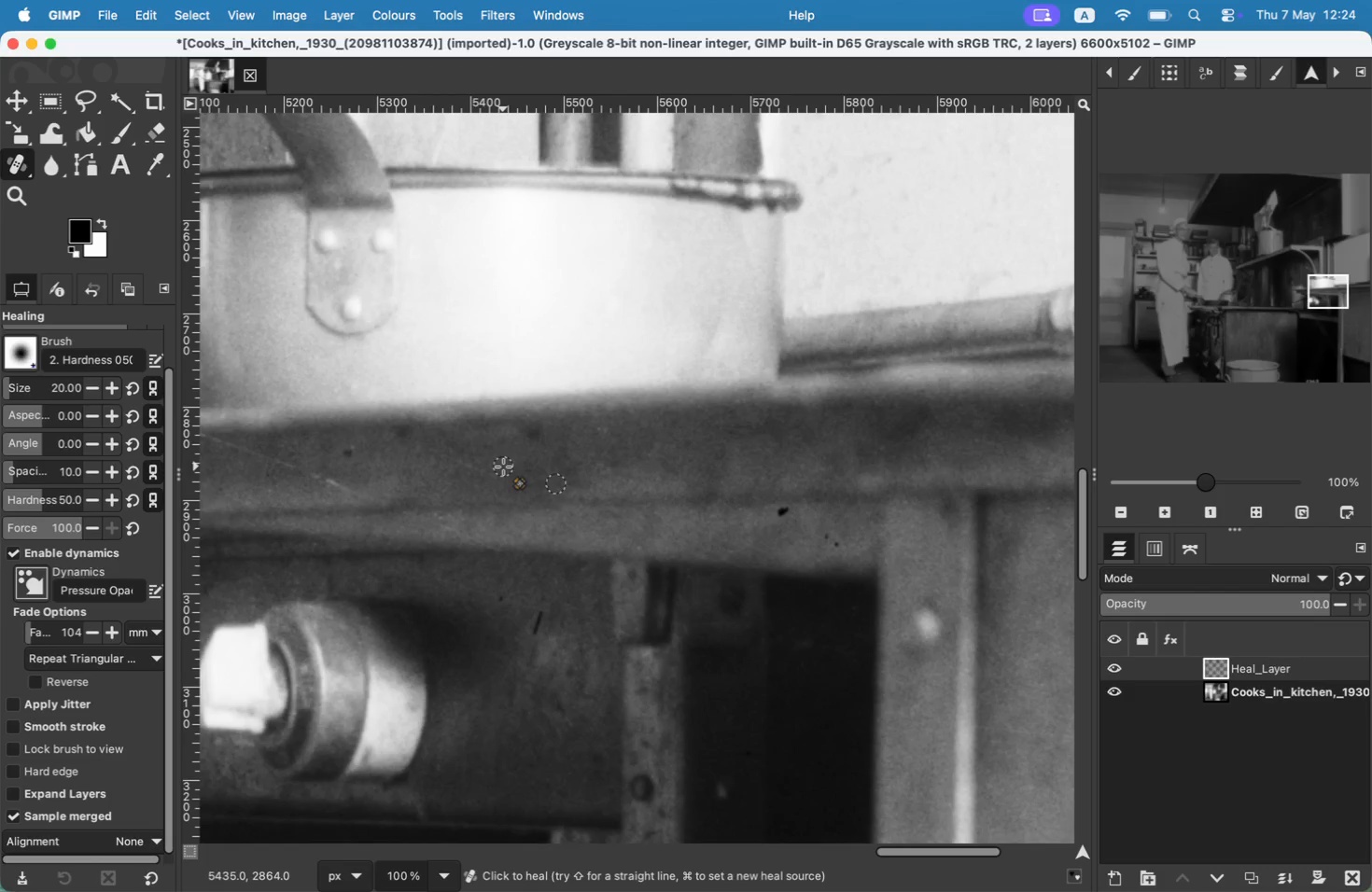 
left_click([503, 467])
 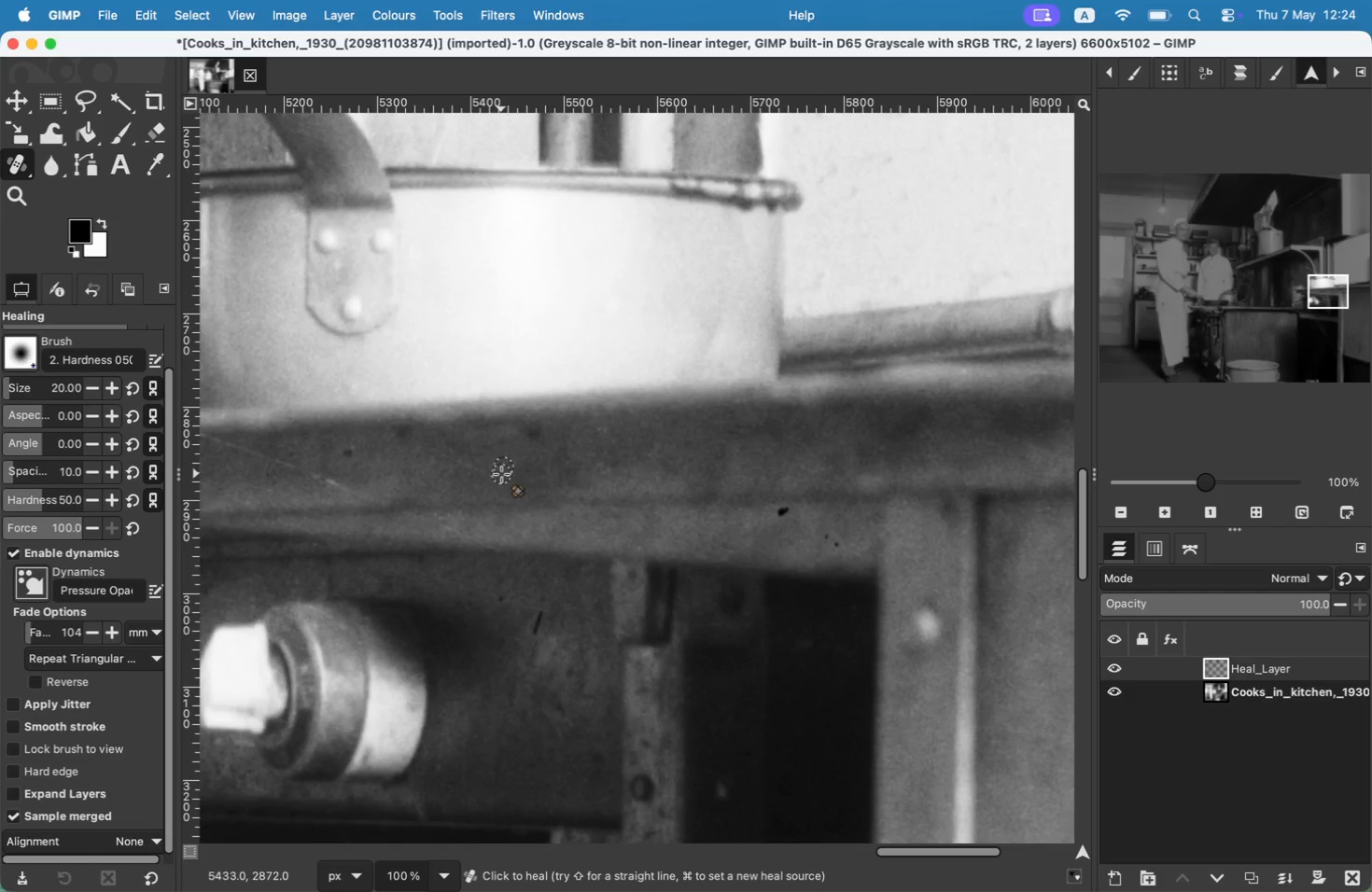 
left_click_drag(start_coordinate=[499, 476], to_coordinate=[454, 452])
 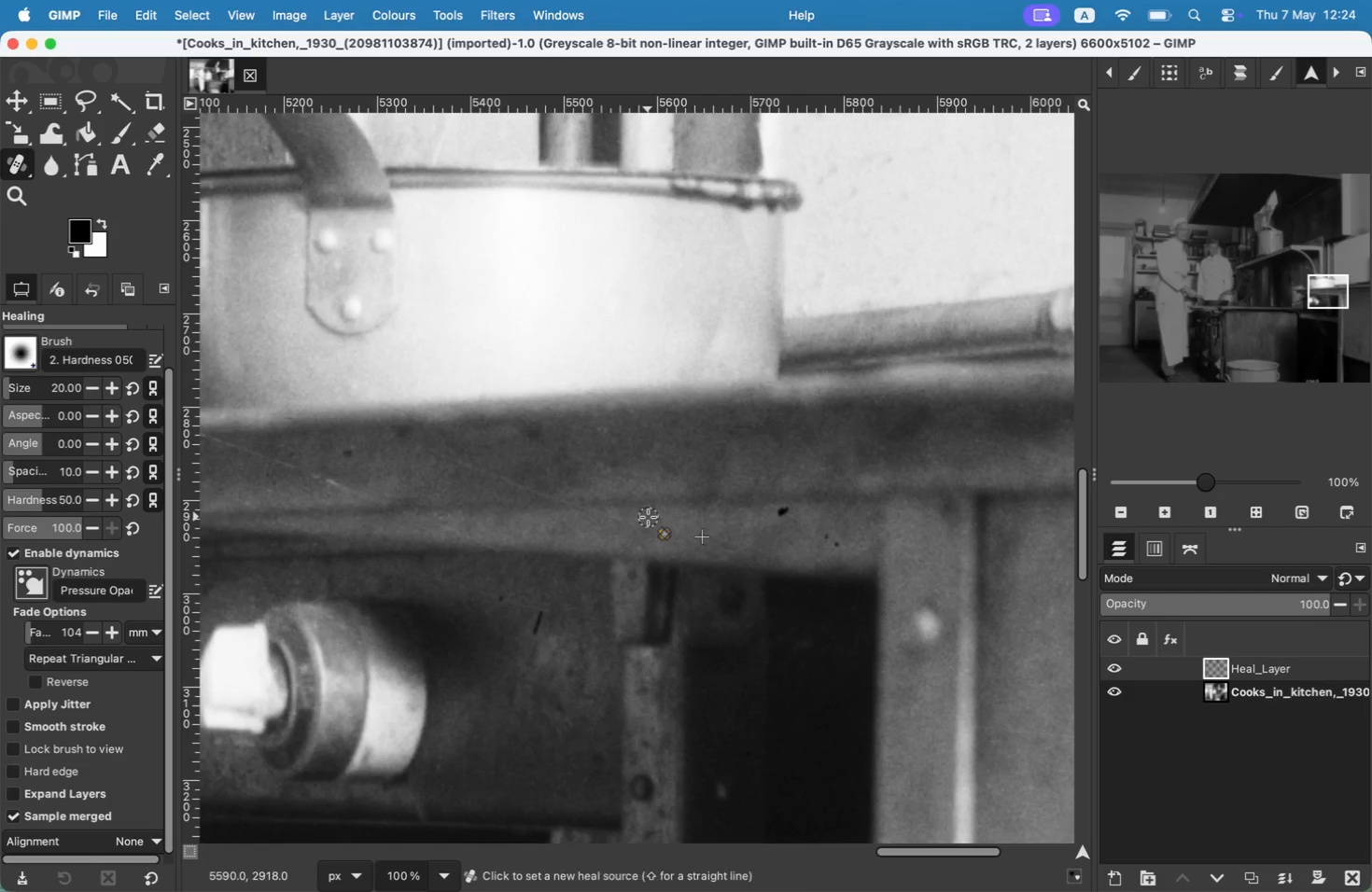 
hold_key(key=Space, duration=0.58)
 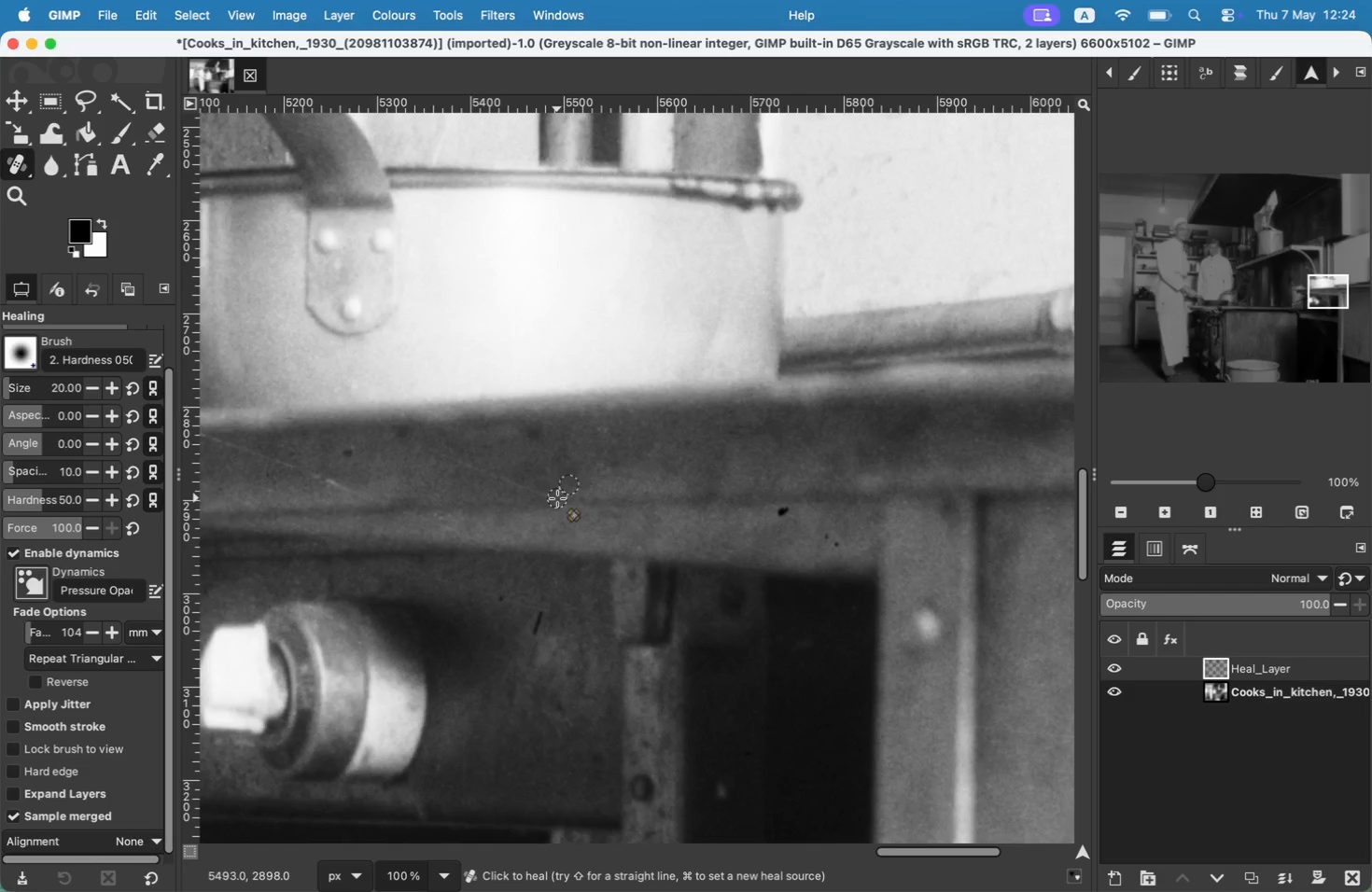 
hold_key(key=CommandLeft, duration=0.48)
left_click([909, 466])
 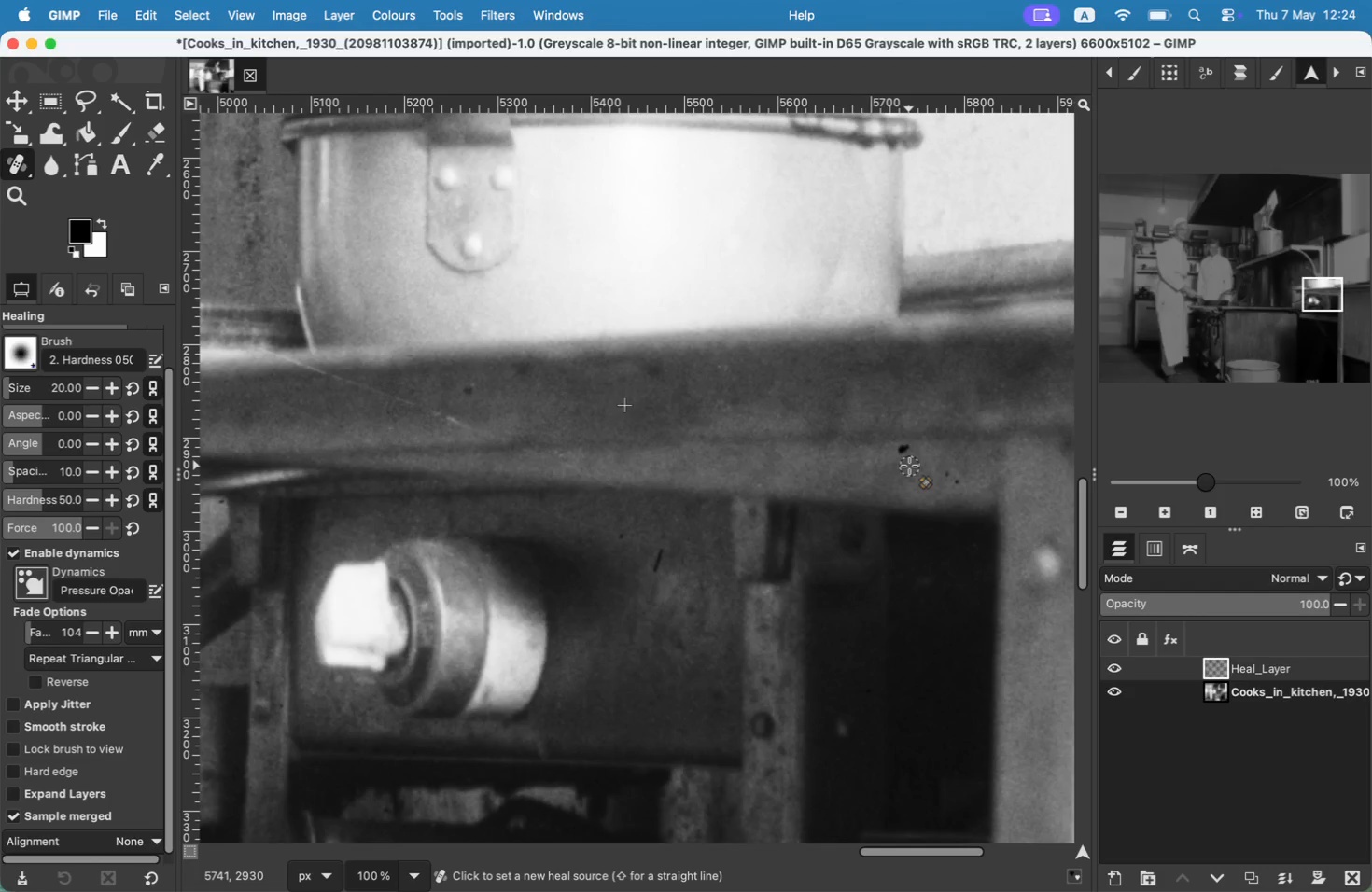 
left_click_drag(start_coordinate=[910, 451], to_coordinate=[898, 452])
 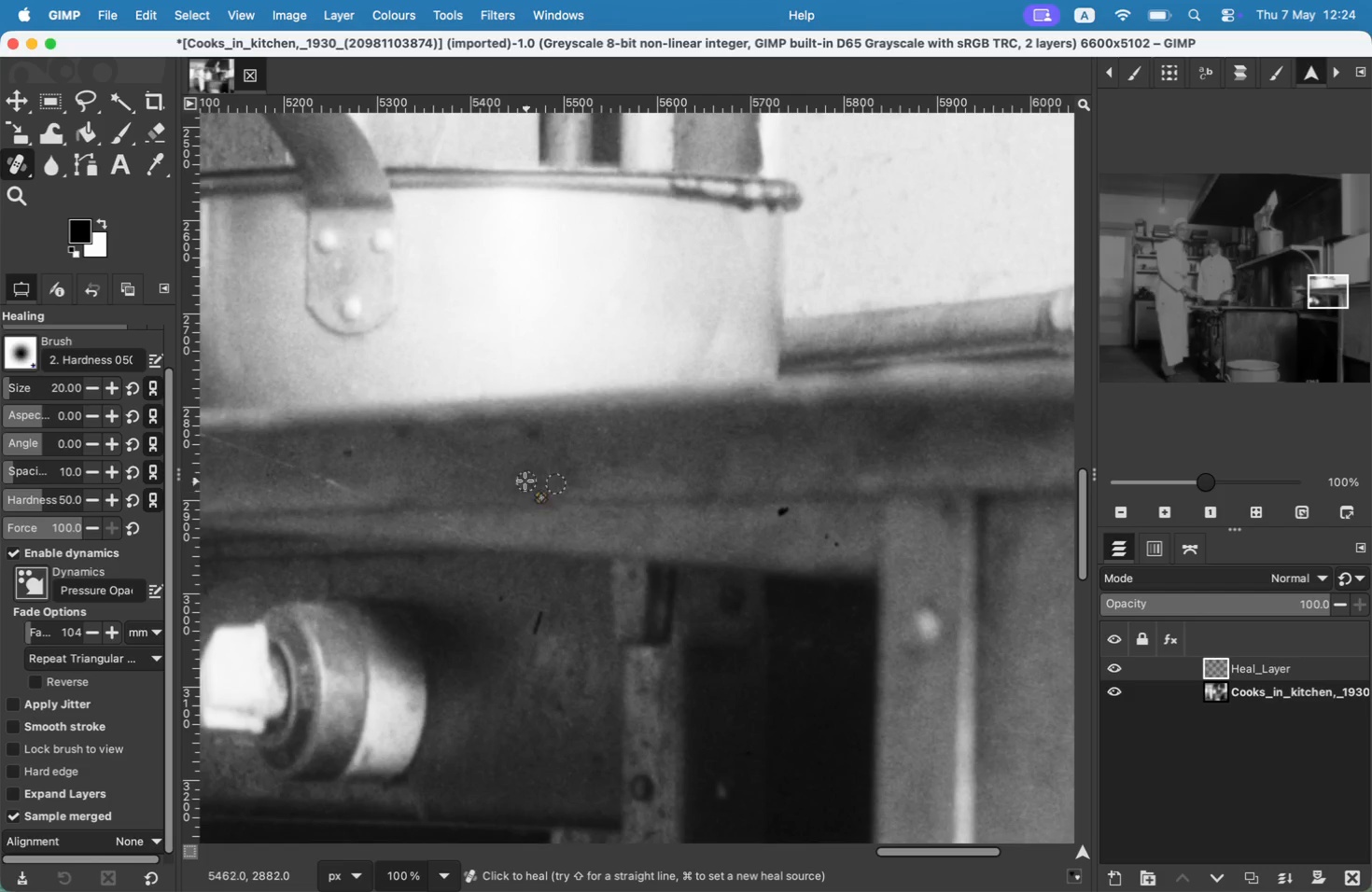 
key(Meta+CommandLeft)
 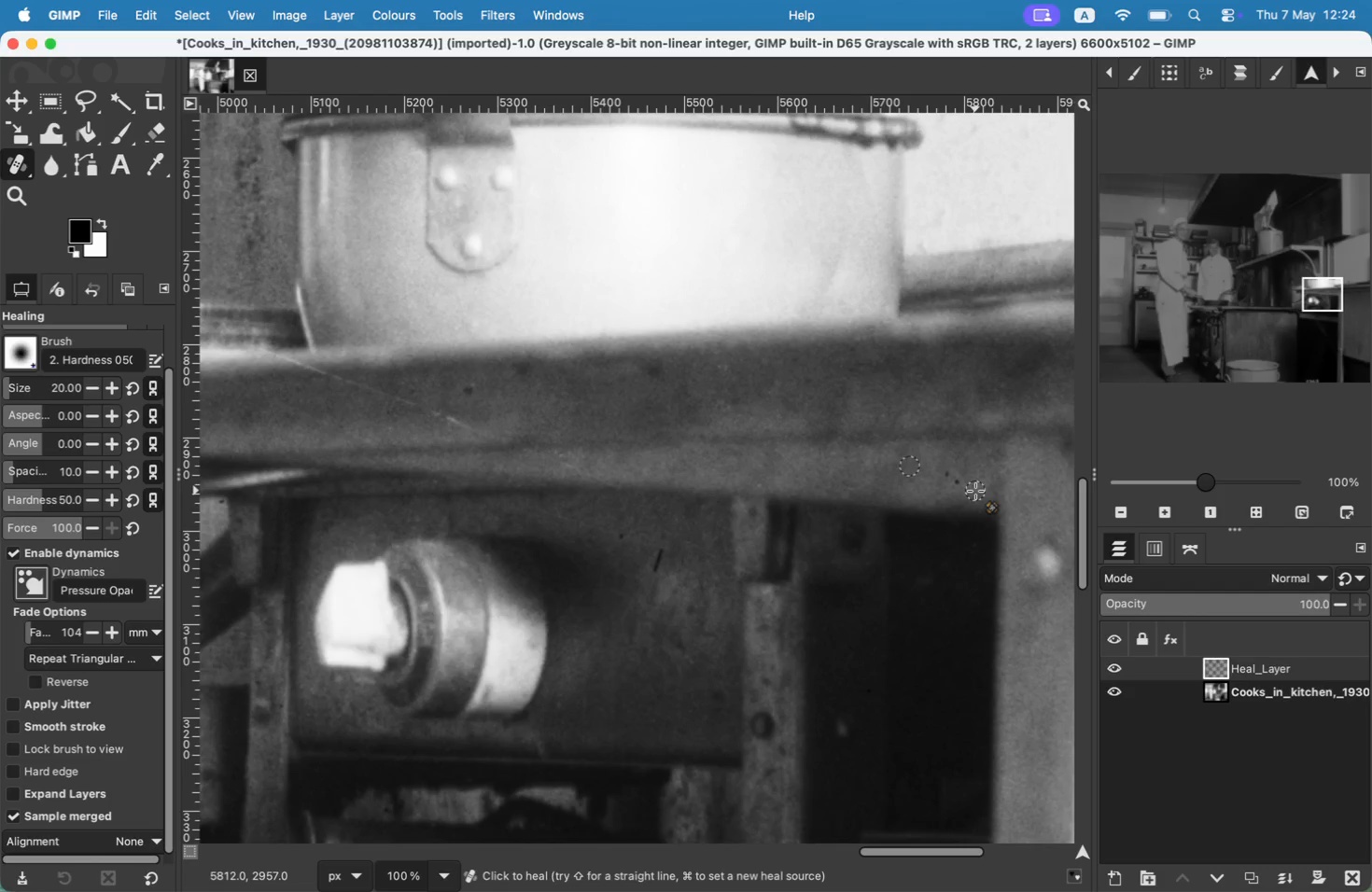 
left_click([975, 491])
 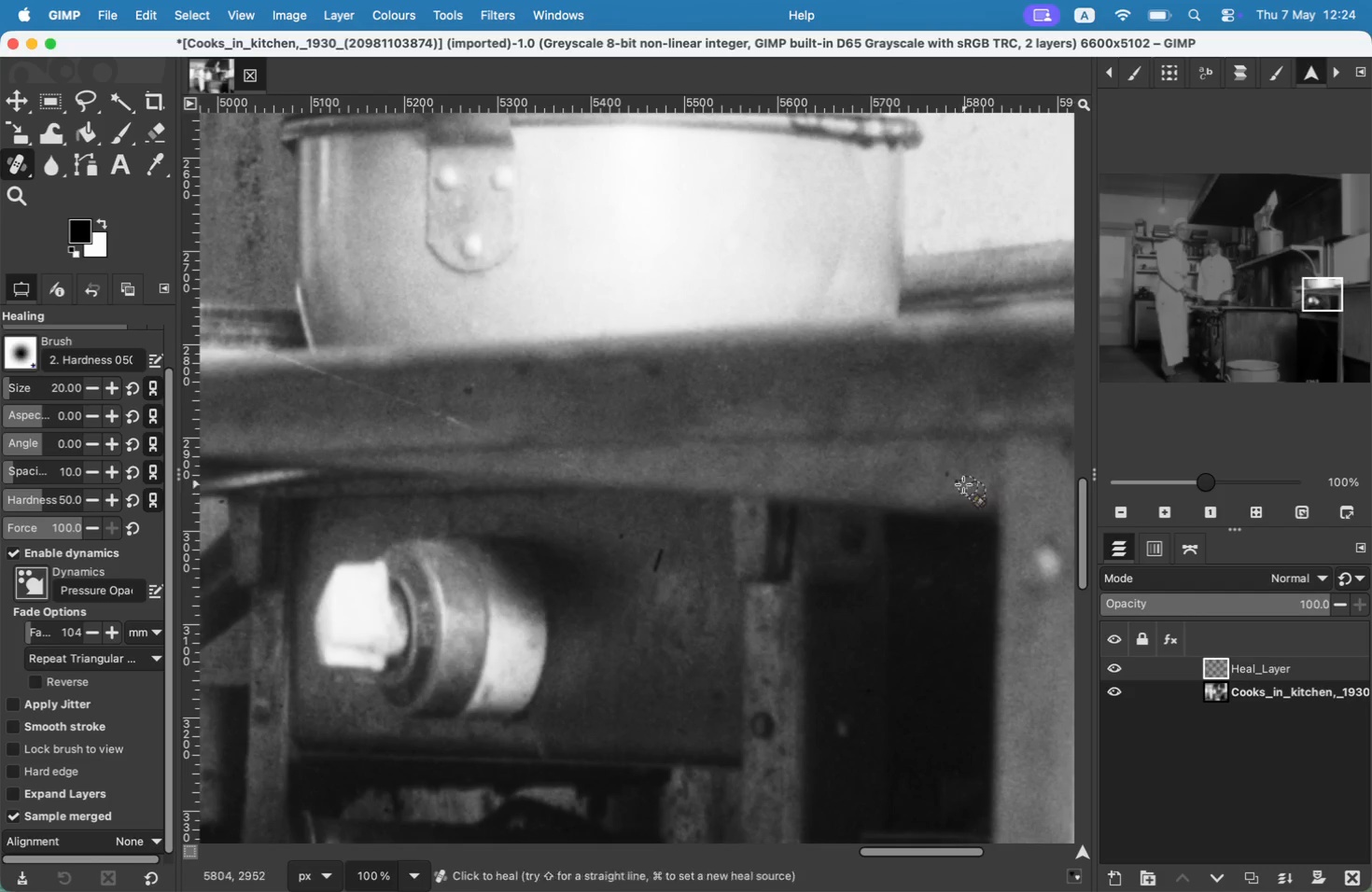 
left_click_drag(start_coordinate=[943, 477], to_coordinate=[956, 483])
 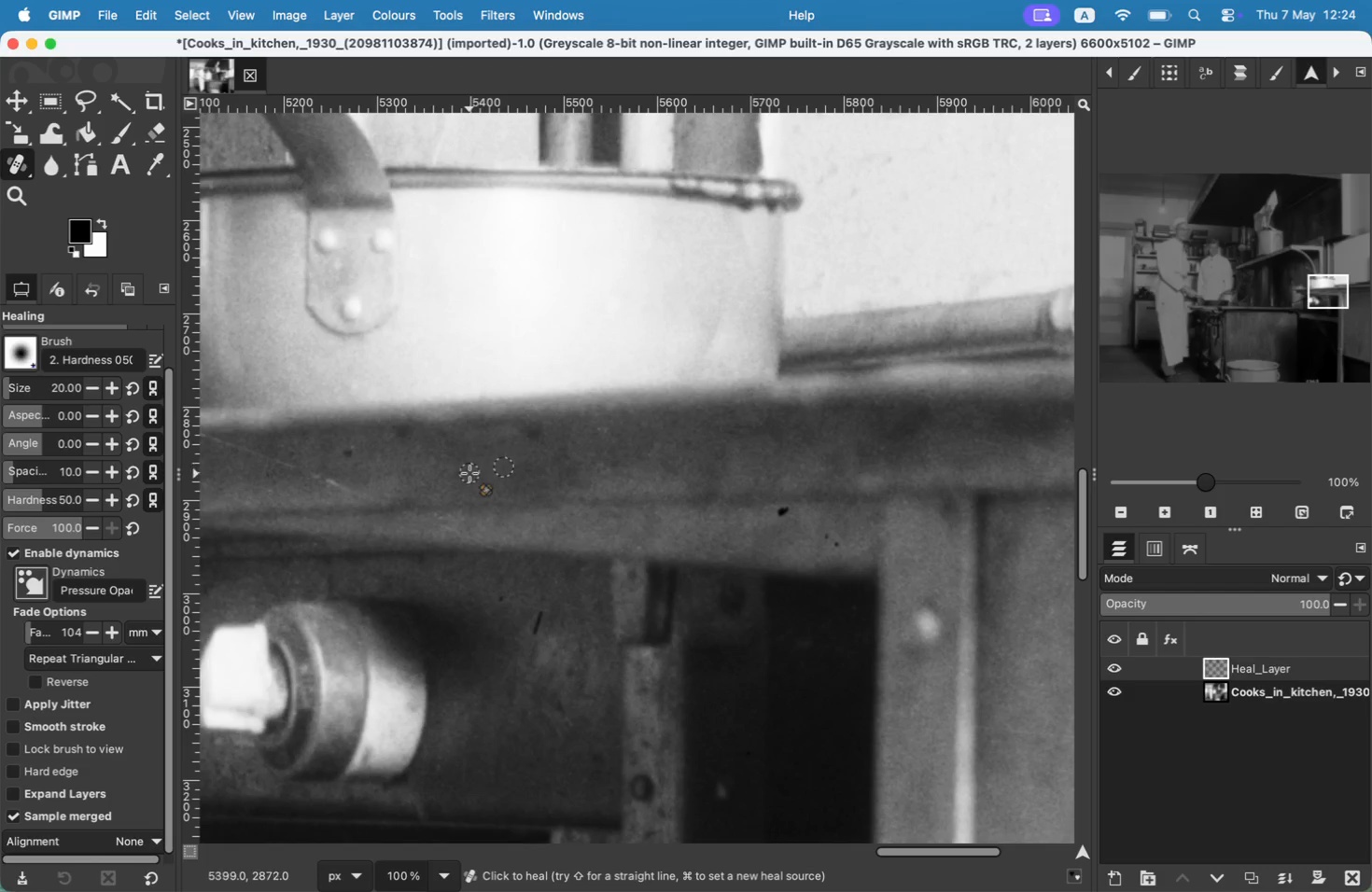 
hold_key(key=Space, duration=0.55)
 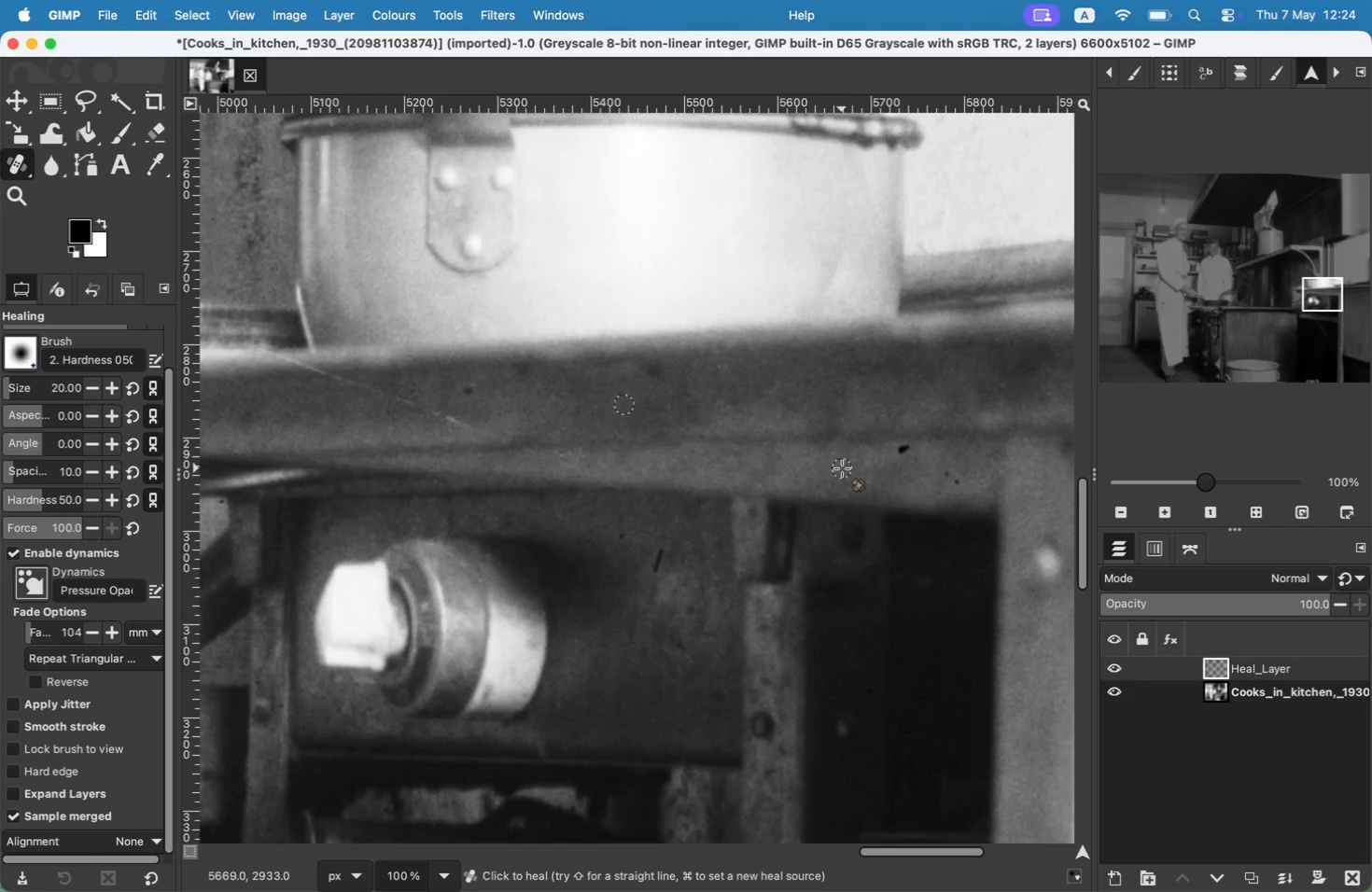 
key(Meta+CommandLeft)
 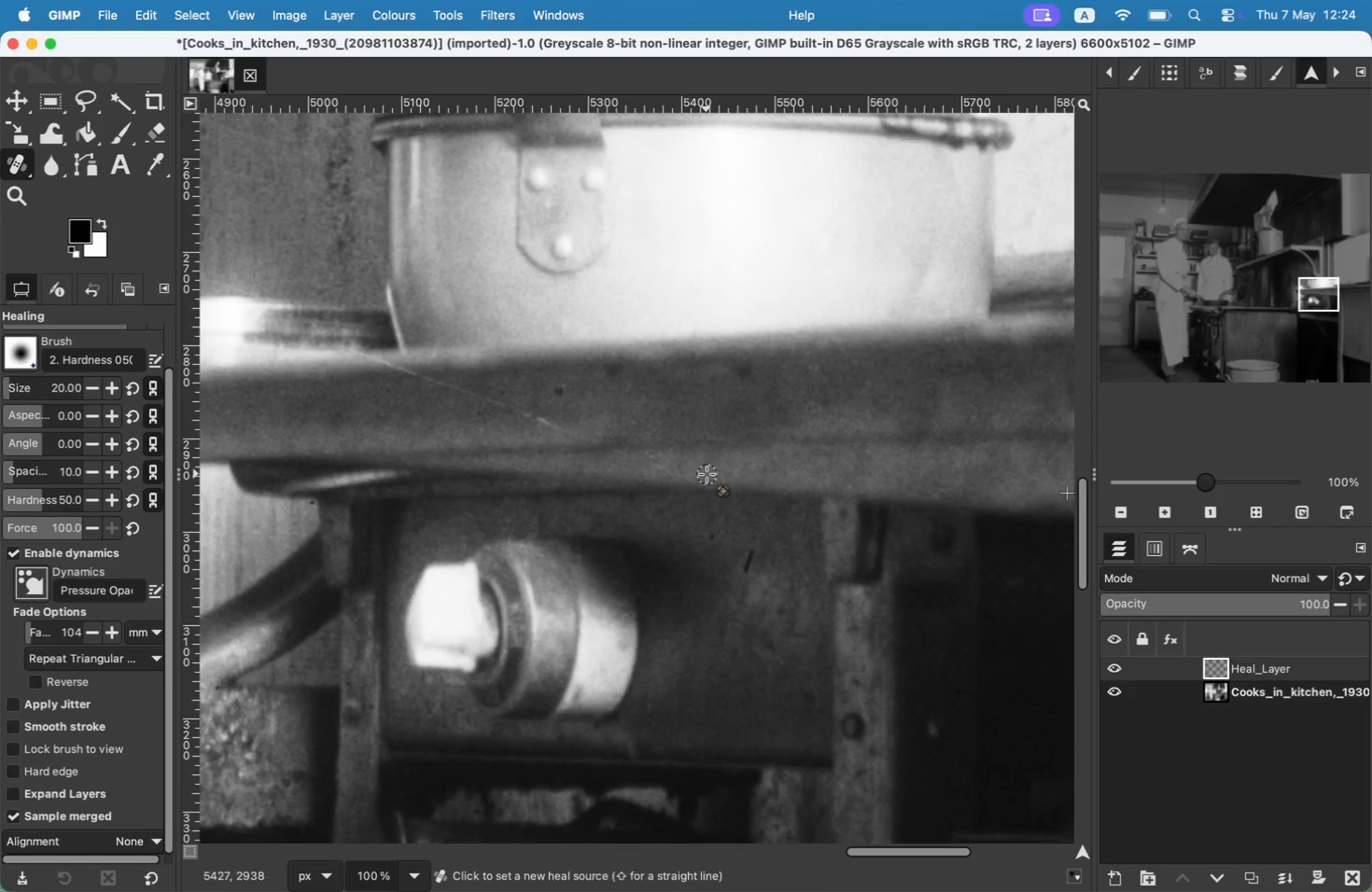 
left_click([707, 473])
 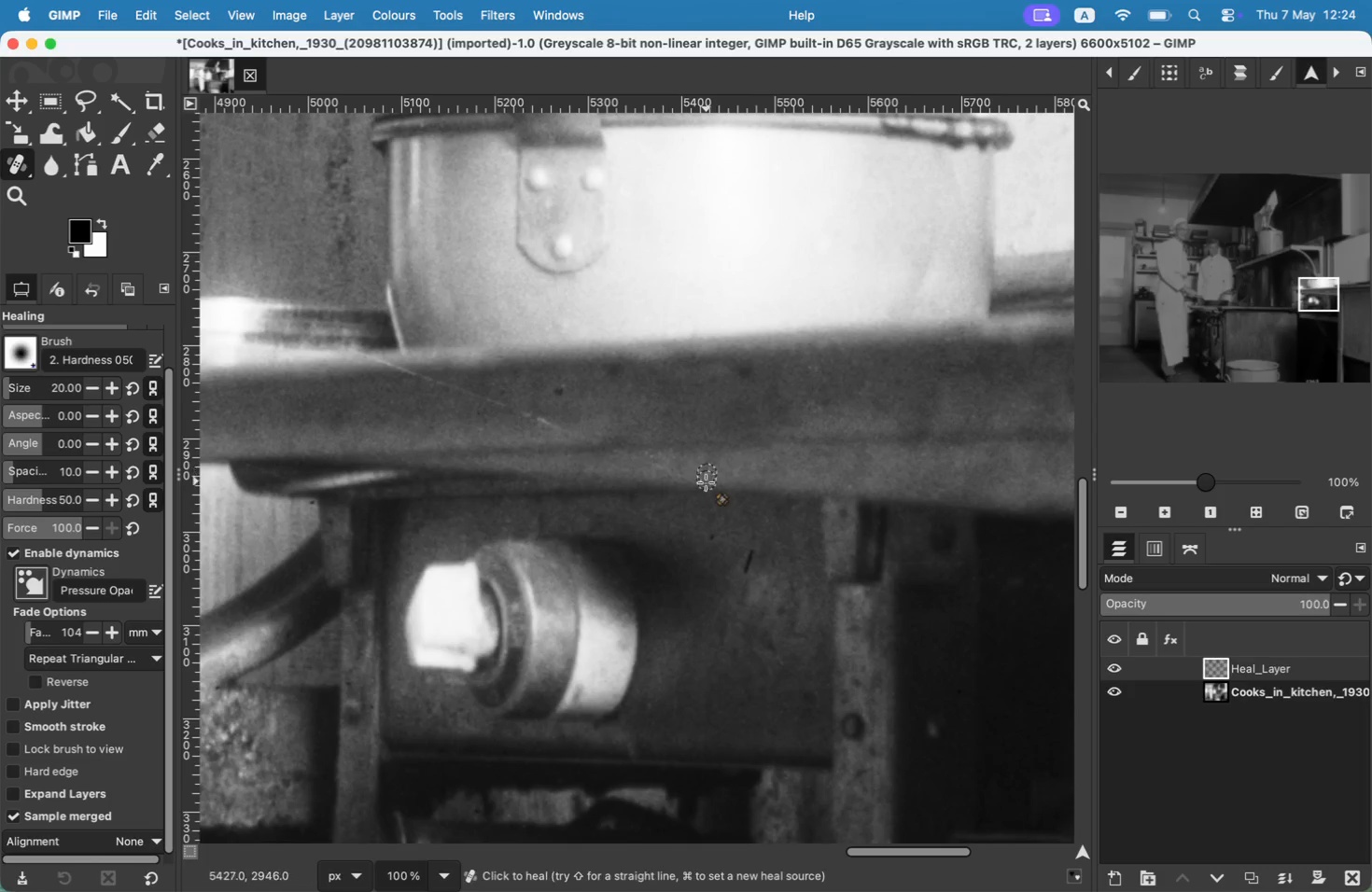 
left_click_drag(start_coordinate=[706, 483], to_coordinate=[623, 455])
 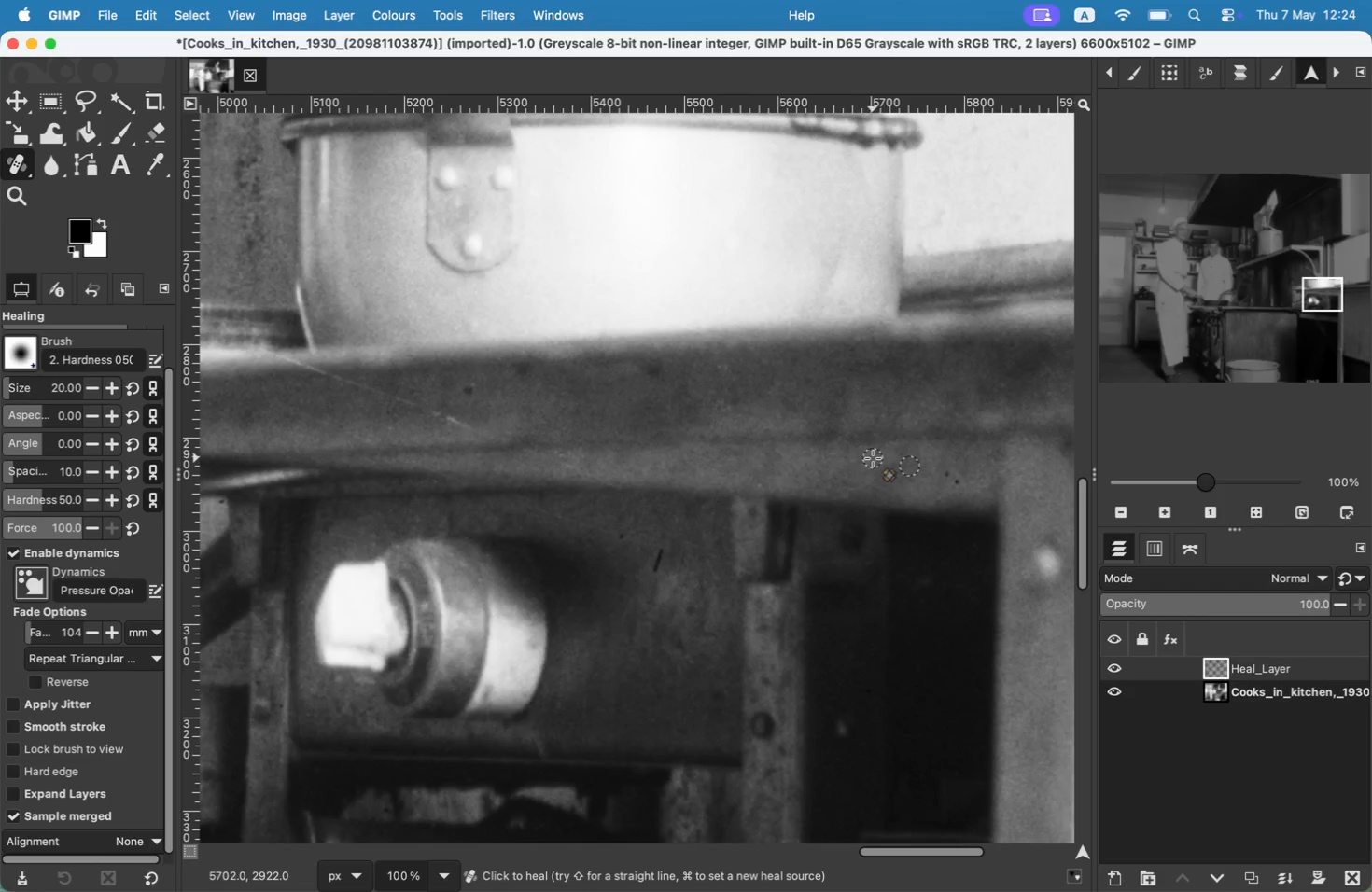 
hold_key(key=CommandLeft, duration=0.3)
 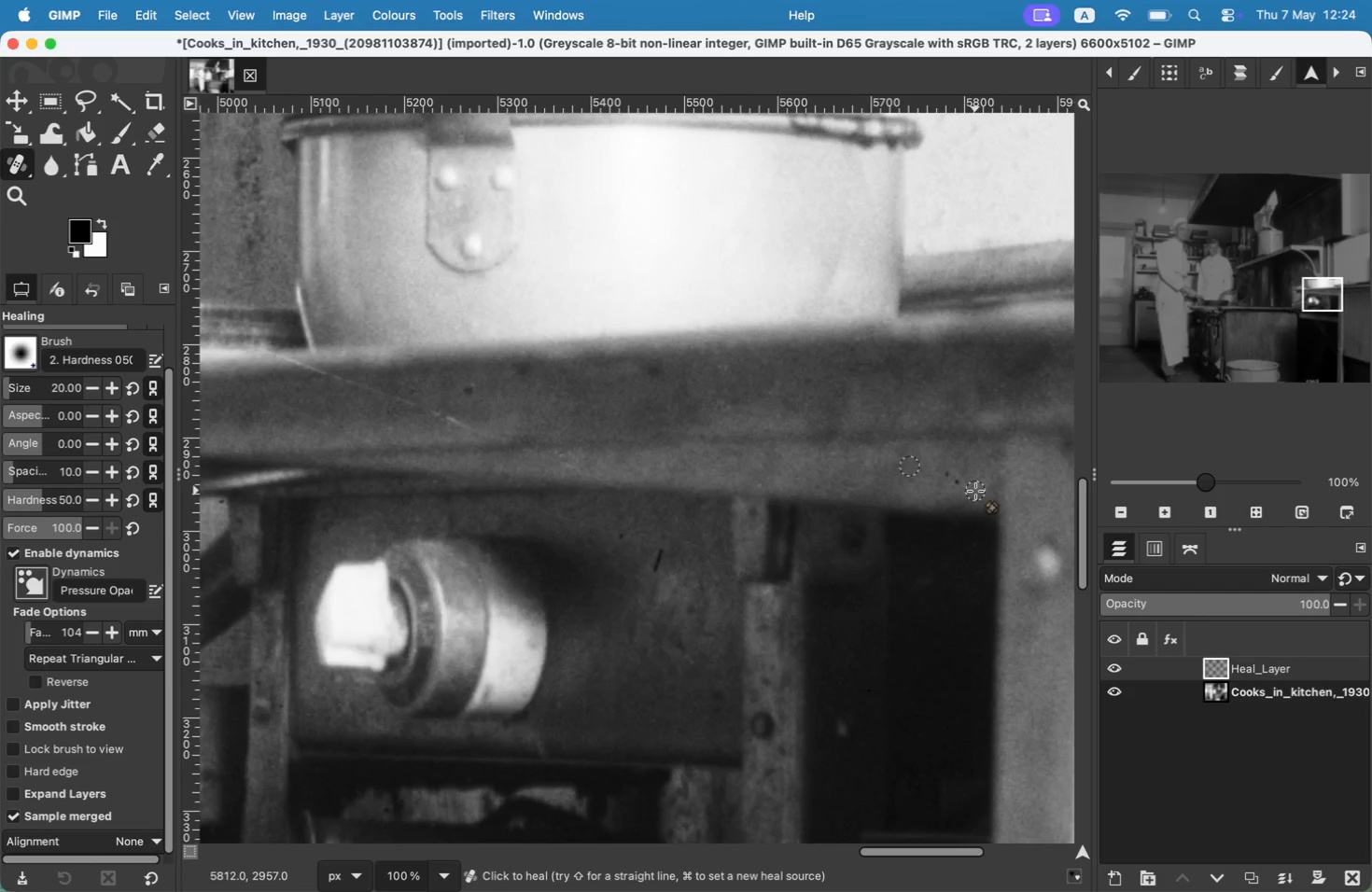 
left_click_drag(start_coordinate=[591, 441], to_coordinate=[534, 422])
 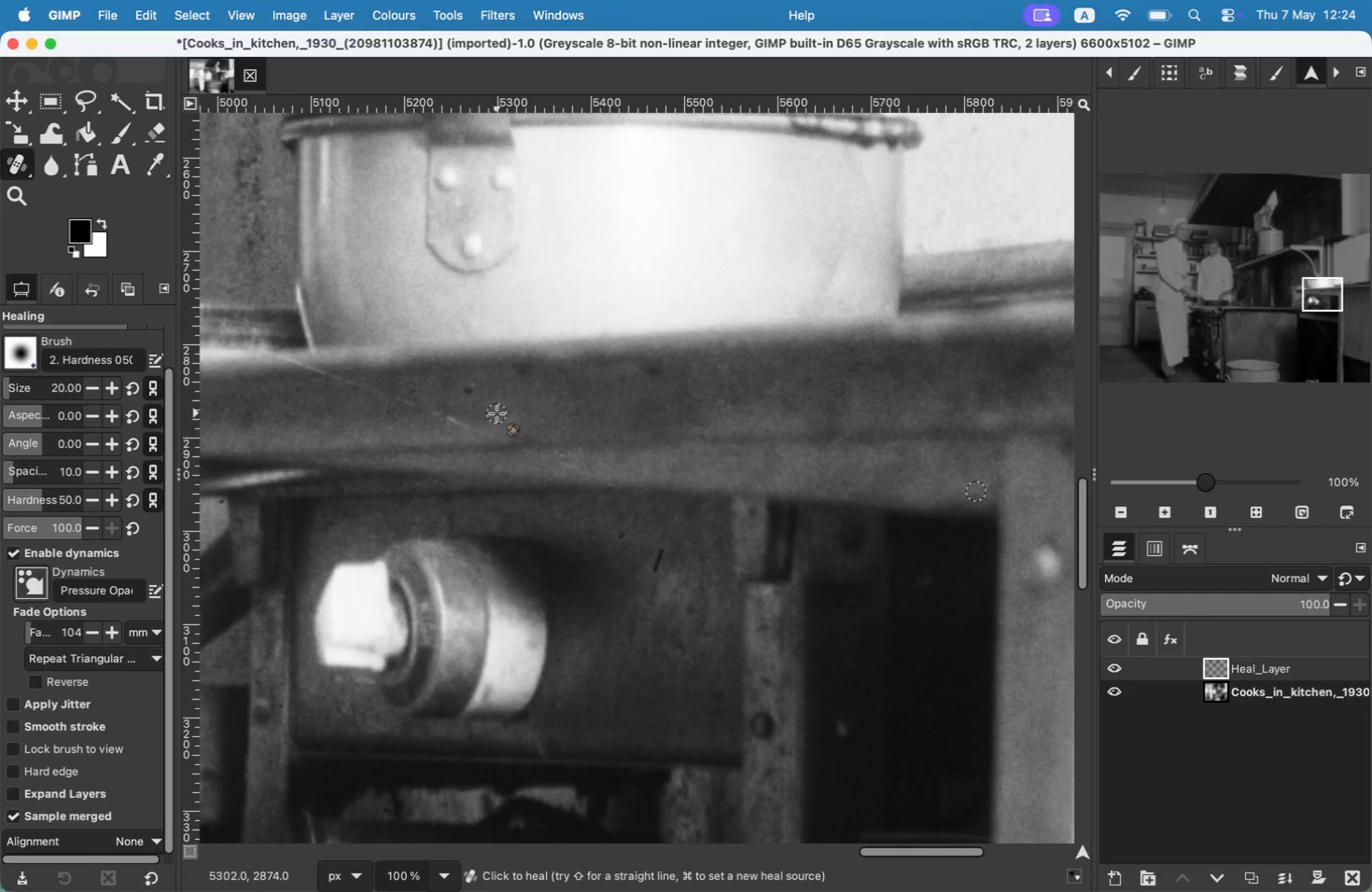 
hold_key(key=CommandLeft, duration=0.33)
left_click([508, 393])
 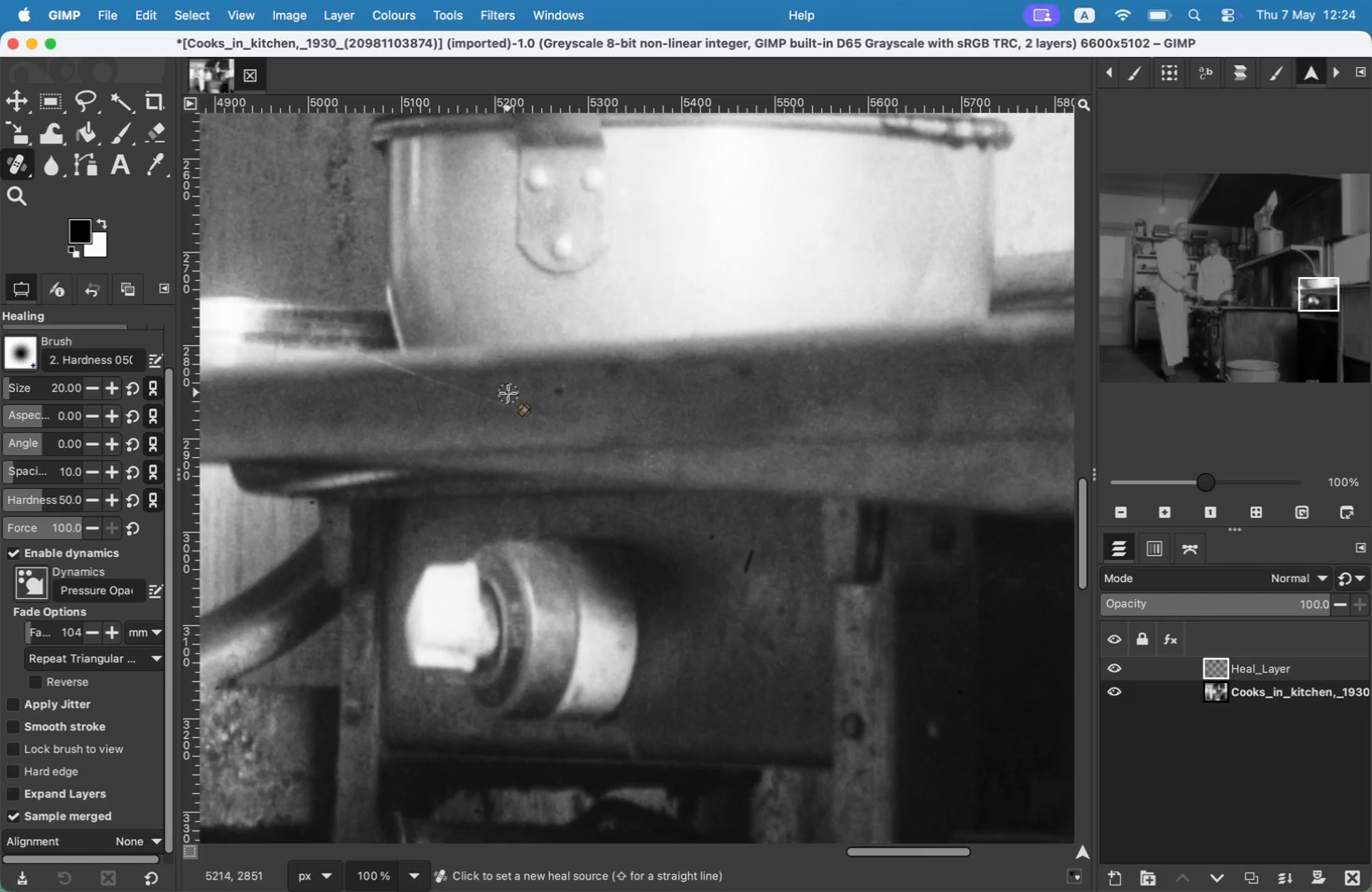 
left_click_drag(start_coordinate=[539, 419], to_coordinate=[440, 388])
 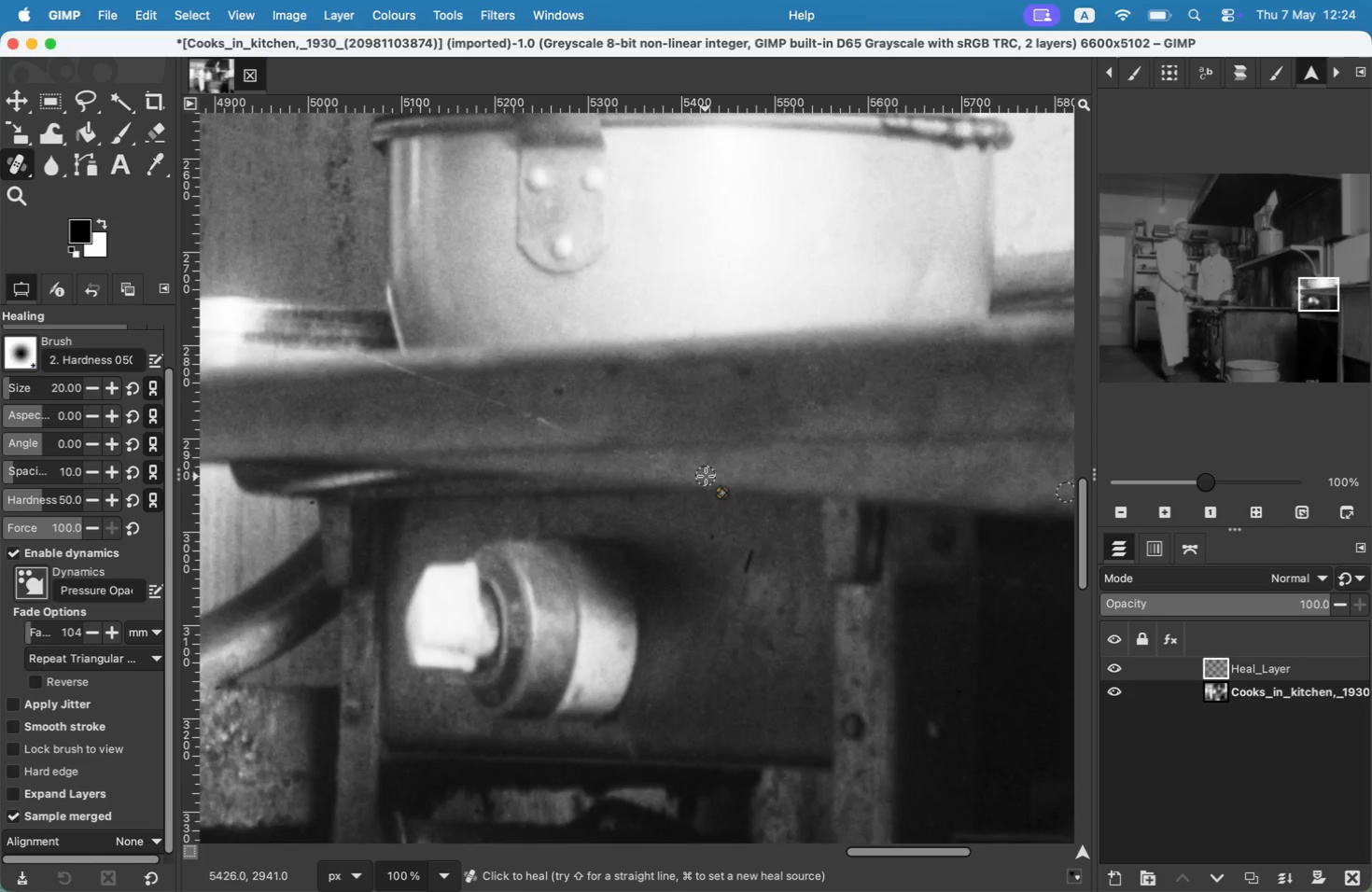 
key(Meta+Z)
 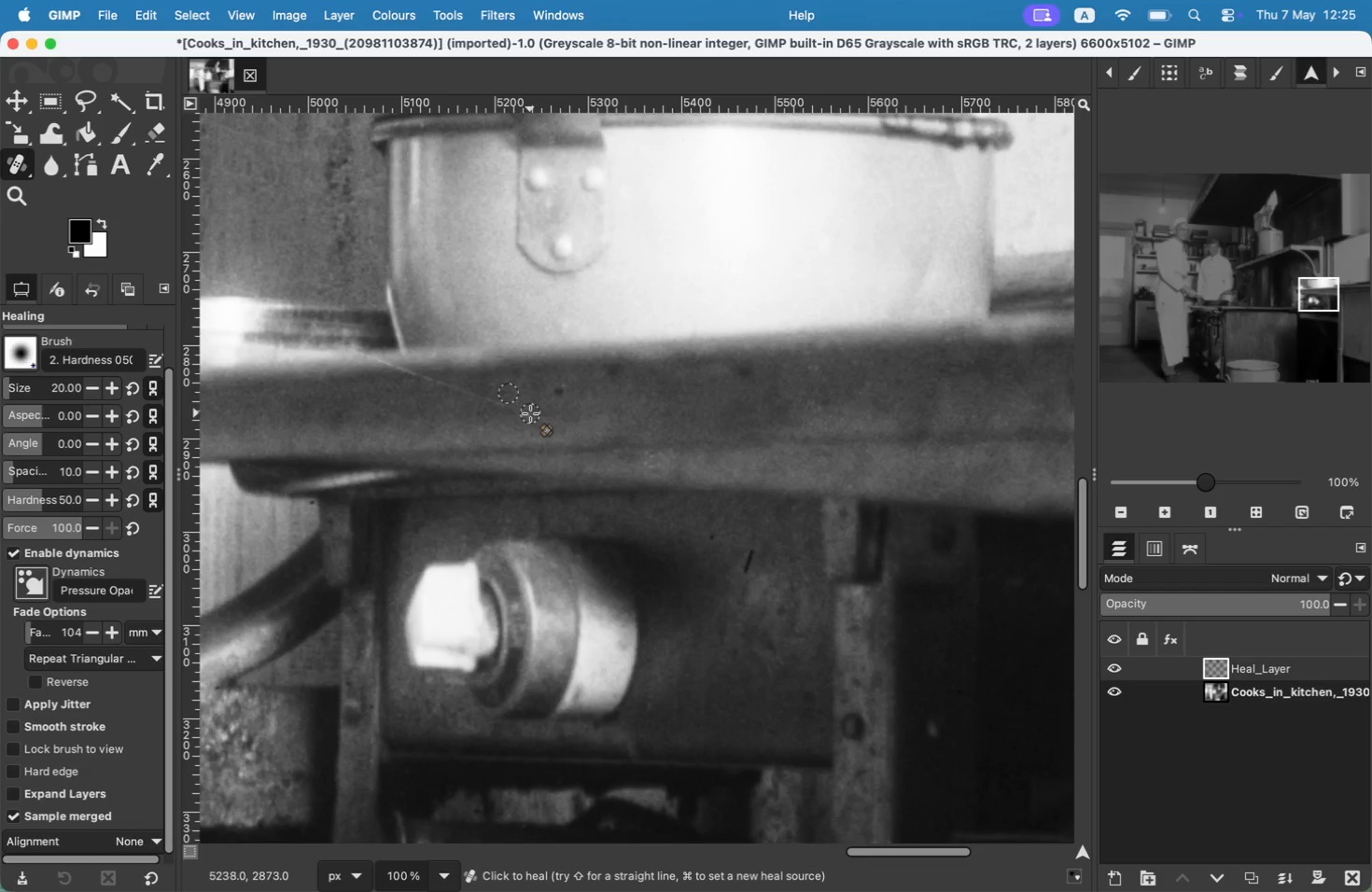 
left_click_drag(start_coordinate=[529, 414], to_coordinate=[504, 406])
 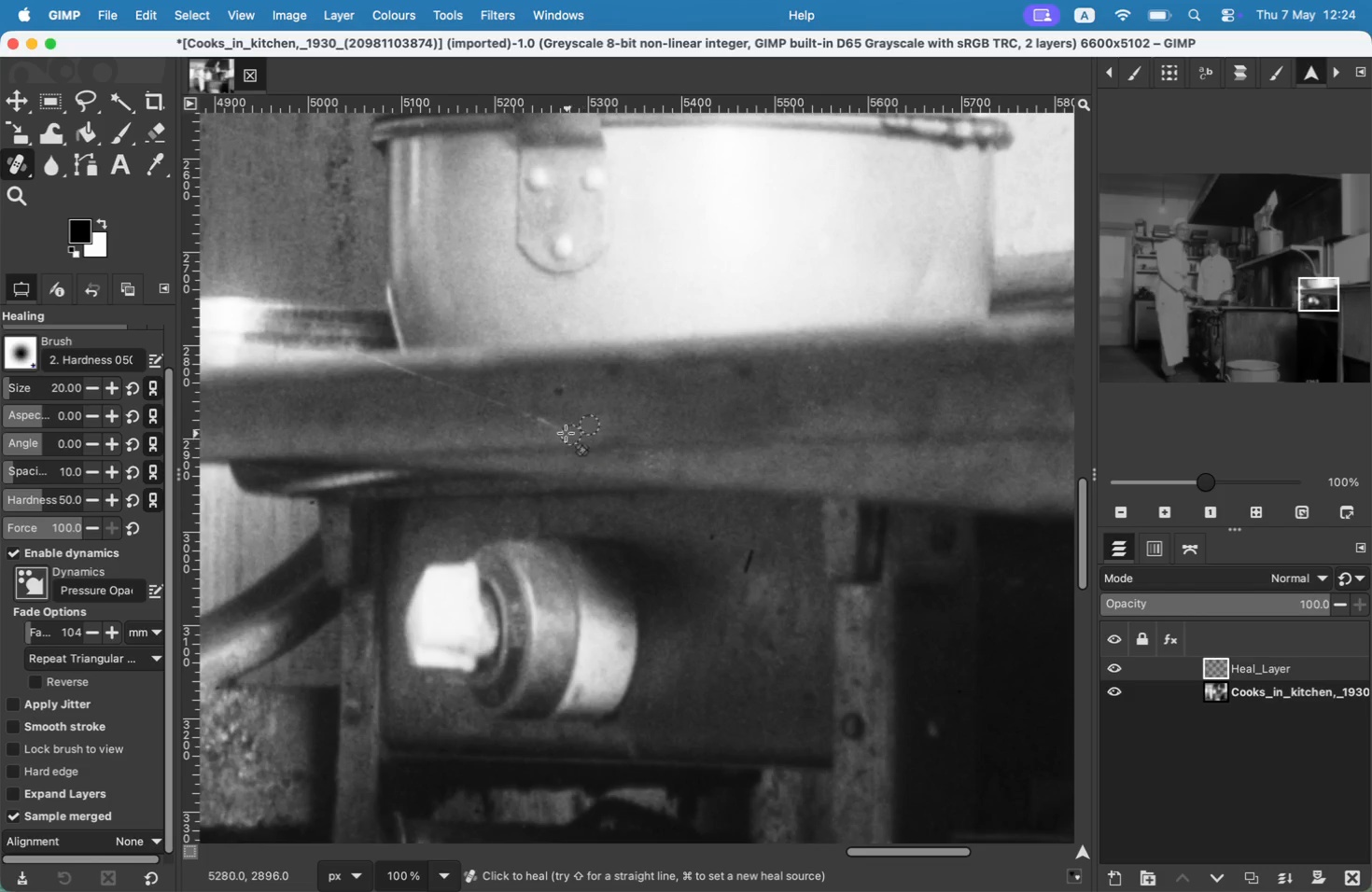 
key(Meta+CommandLeft)
 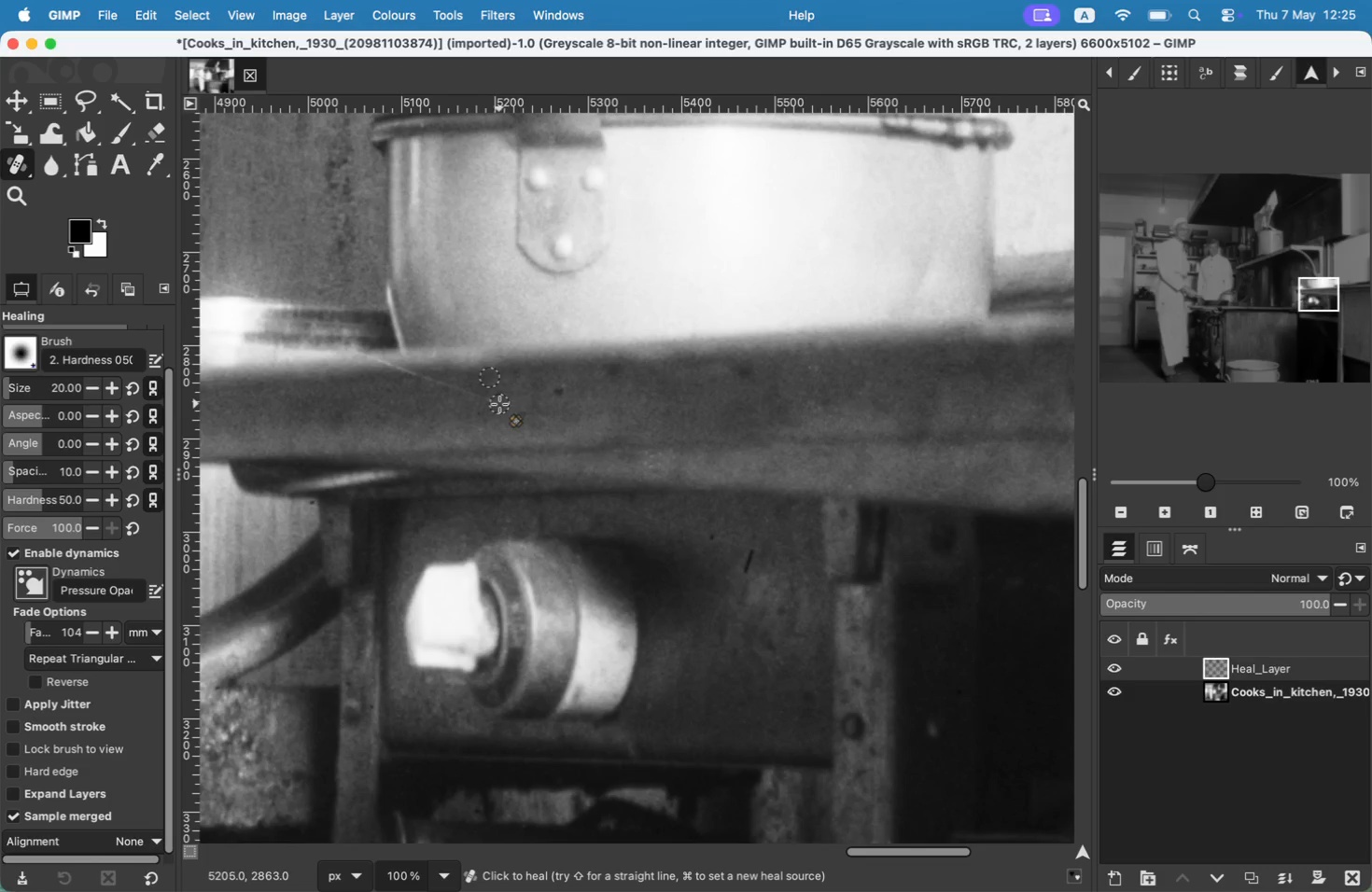 
left_click_drag(start_coordinate=[499, 404], to_coordinate=[471, 395])
 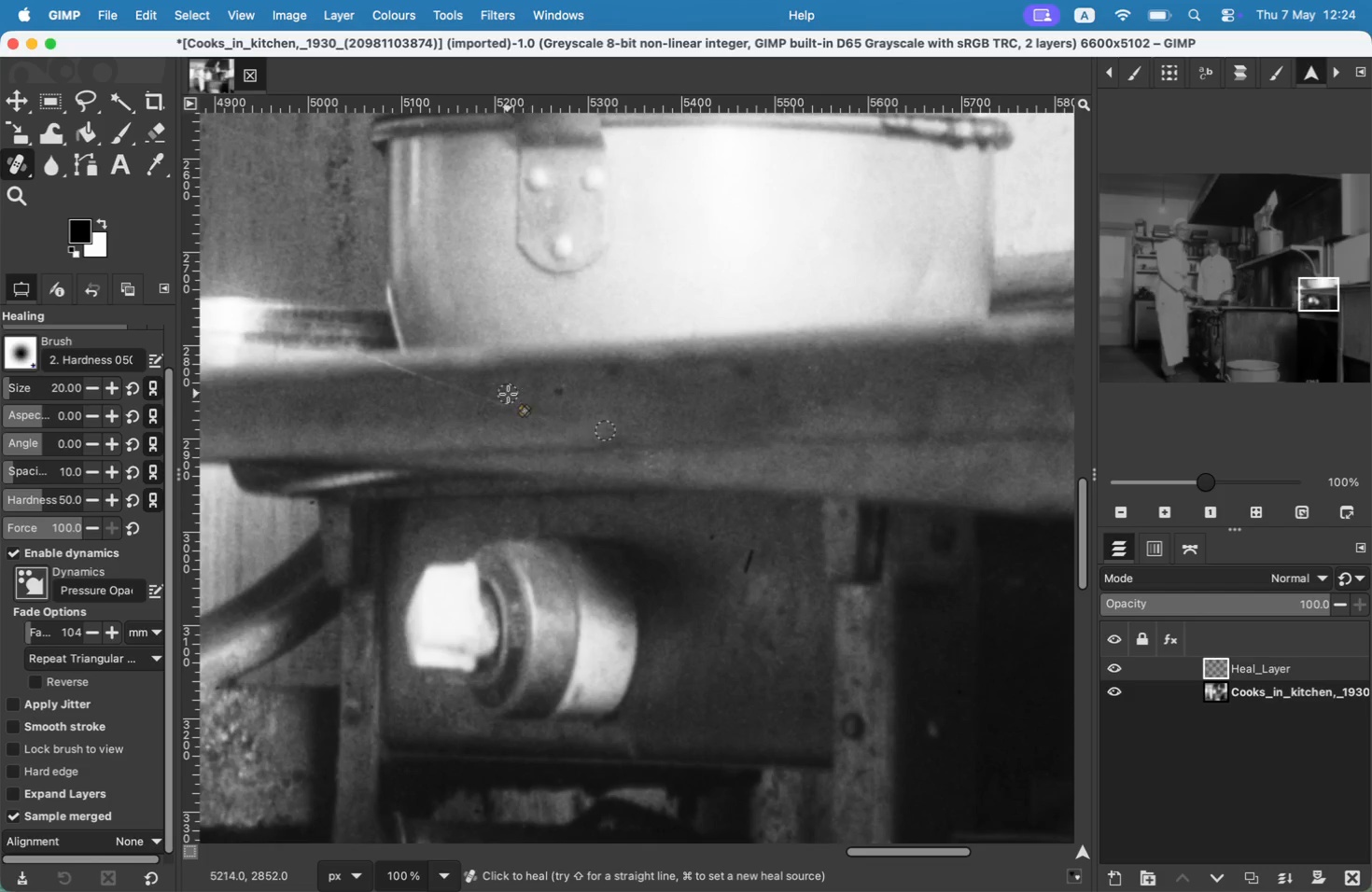 
key(Meta+Z)
 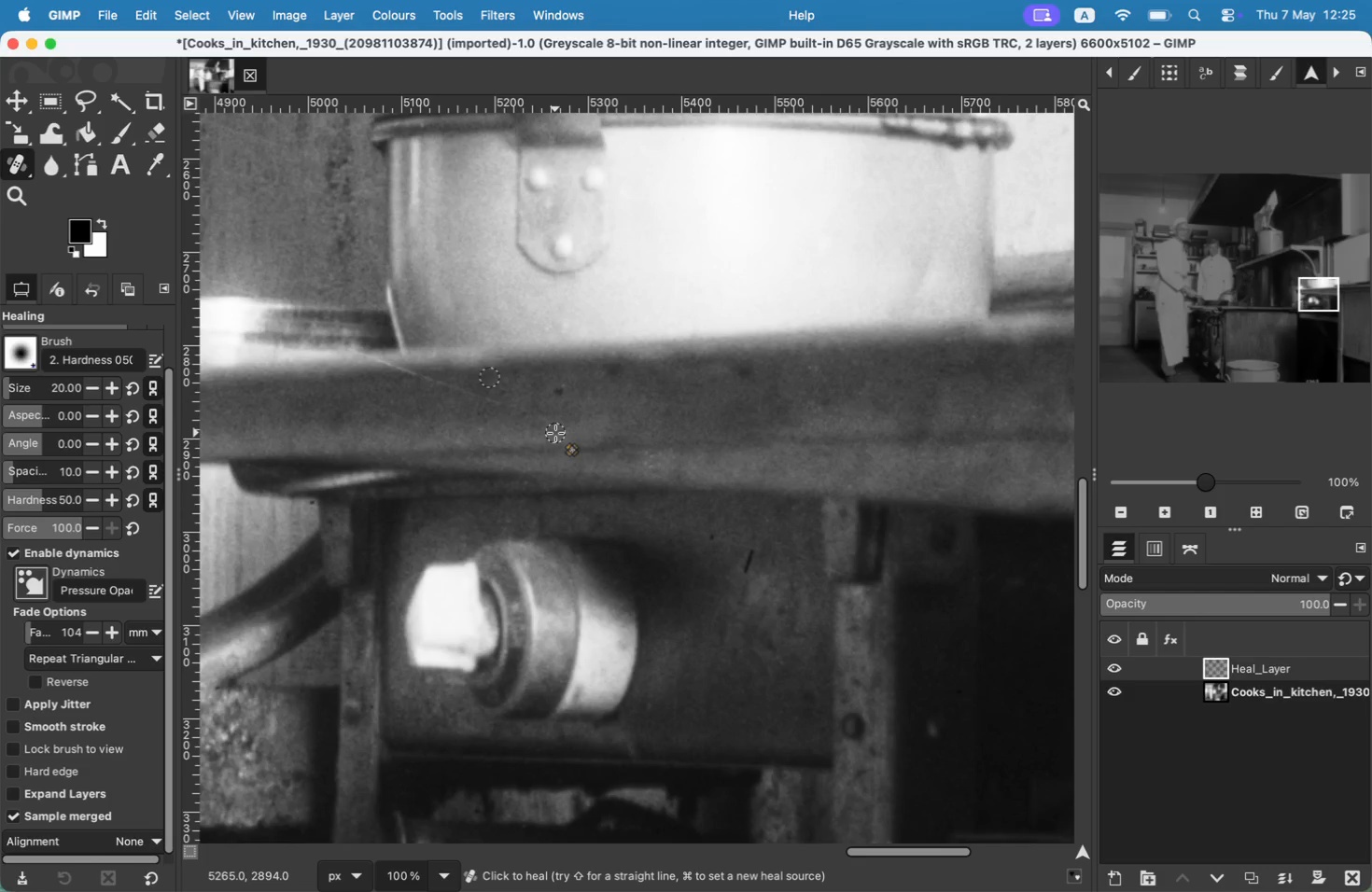 
hold_key(key=CommandLeft, duration=0.58)
 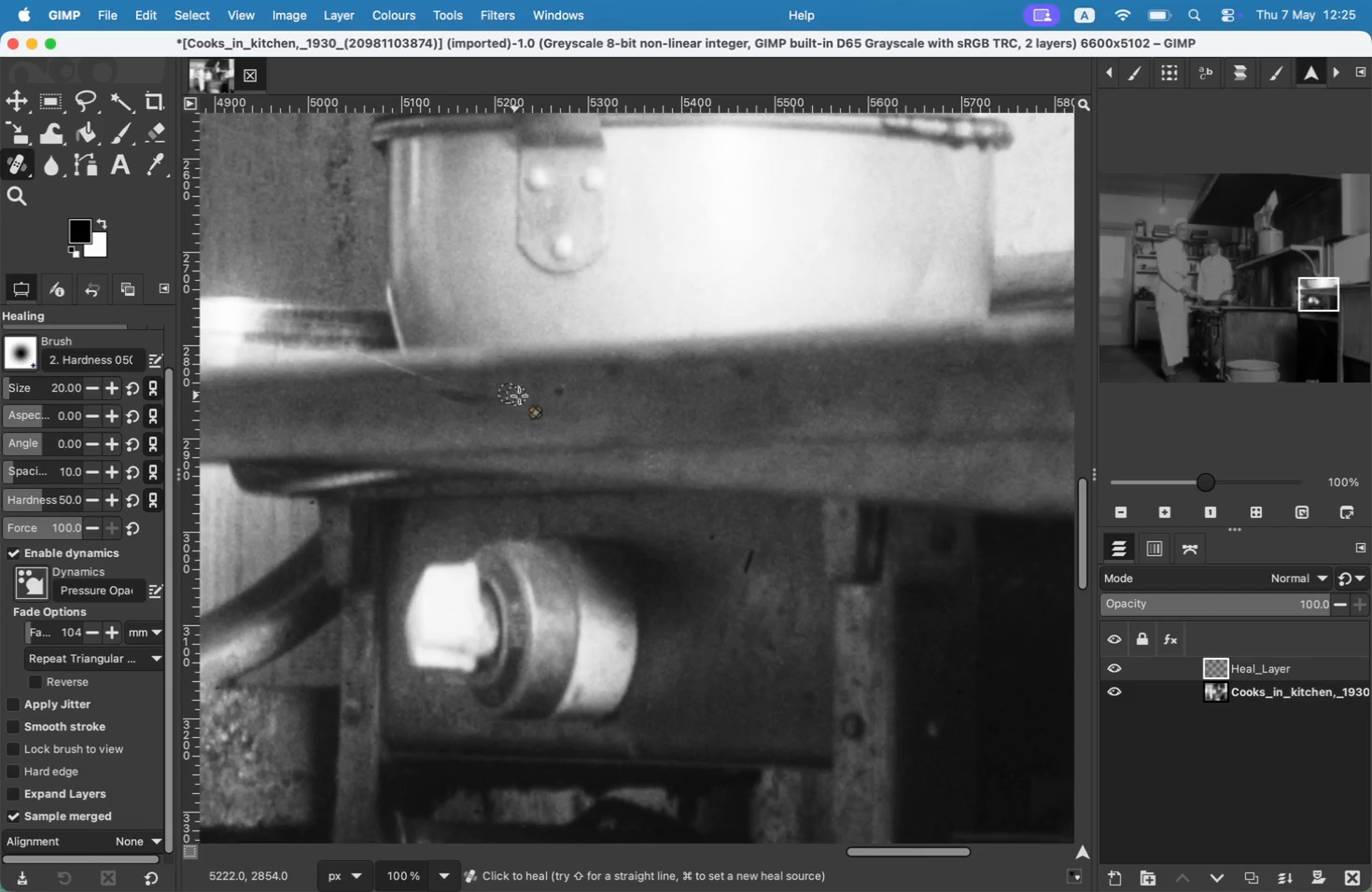 
left_click_drag(start_coordinate=[507, 411], to_coordinate=[468, 392])
 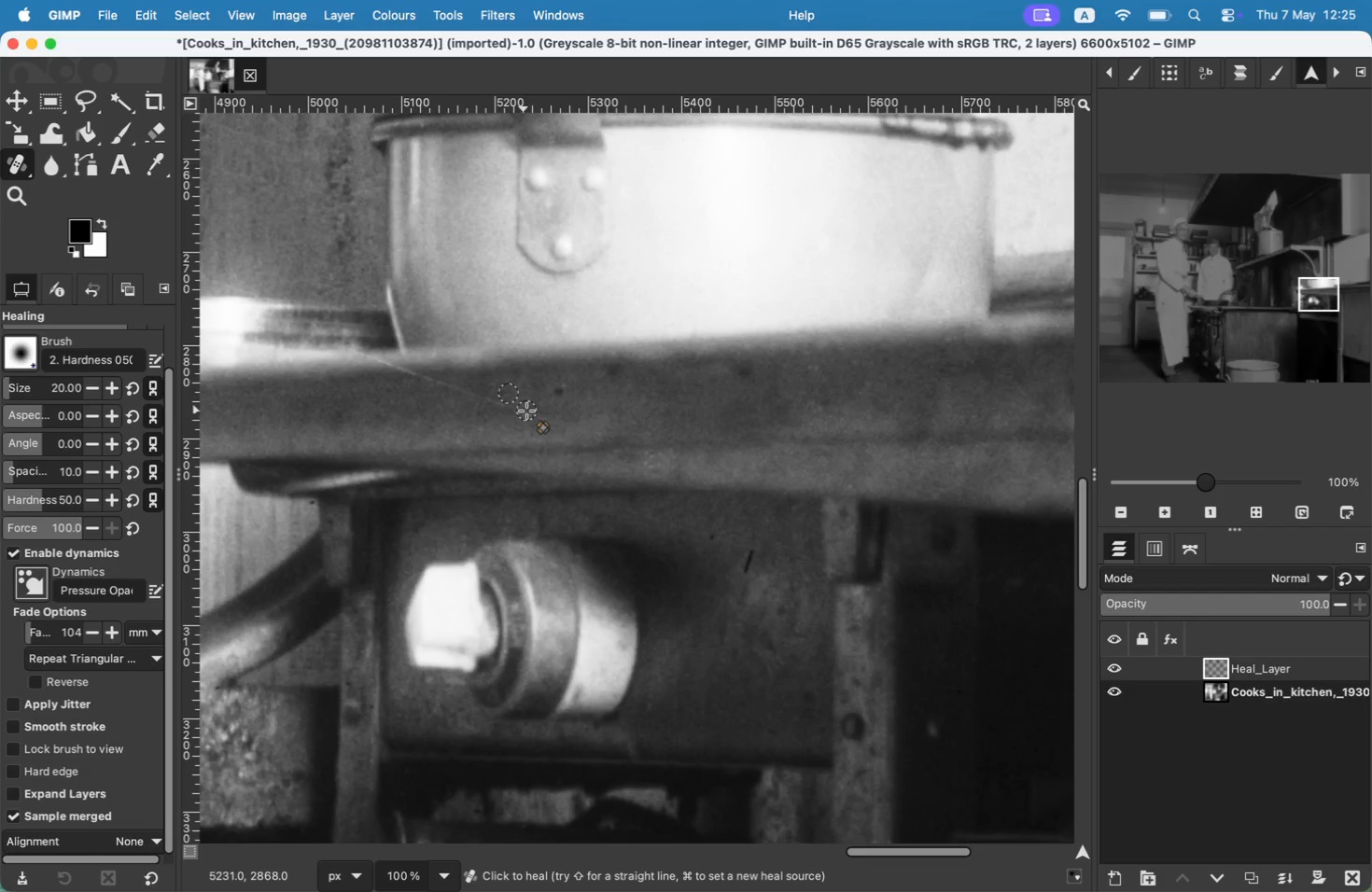 
hold_key(key=CommandLeft, duration=0.3)
 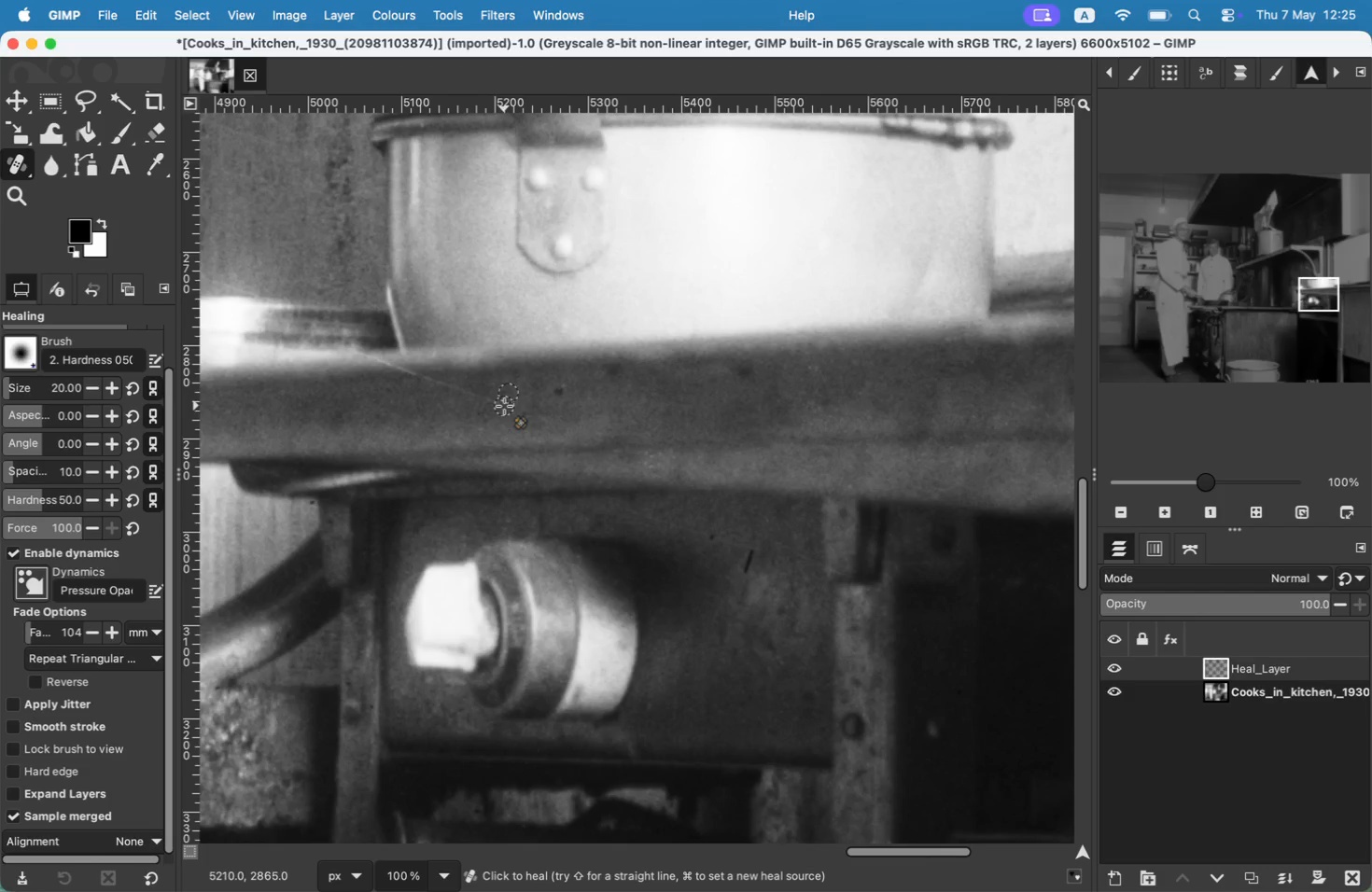 
left_click_drag(start_coordinate=[450, 393], to_coordinate=[412, 376])
 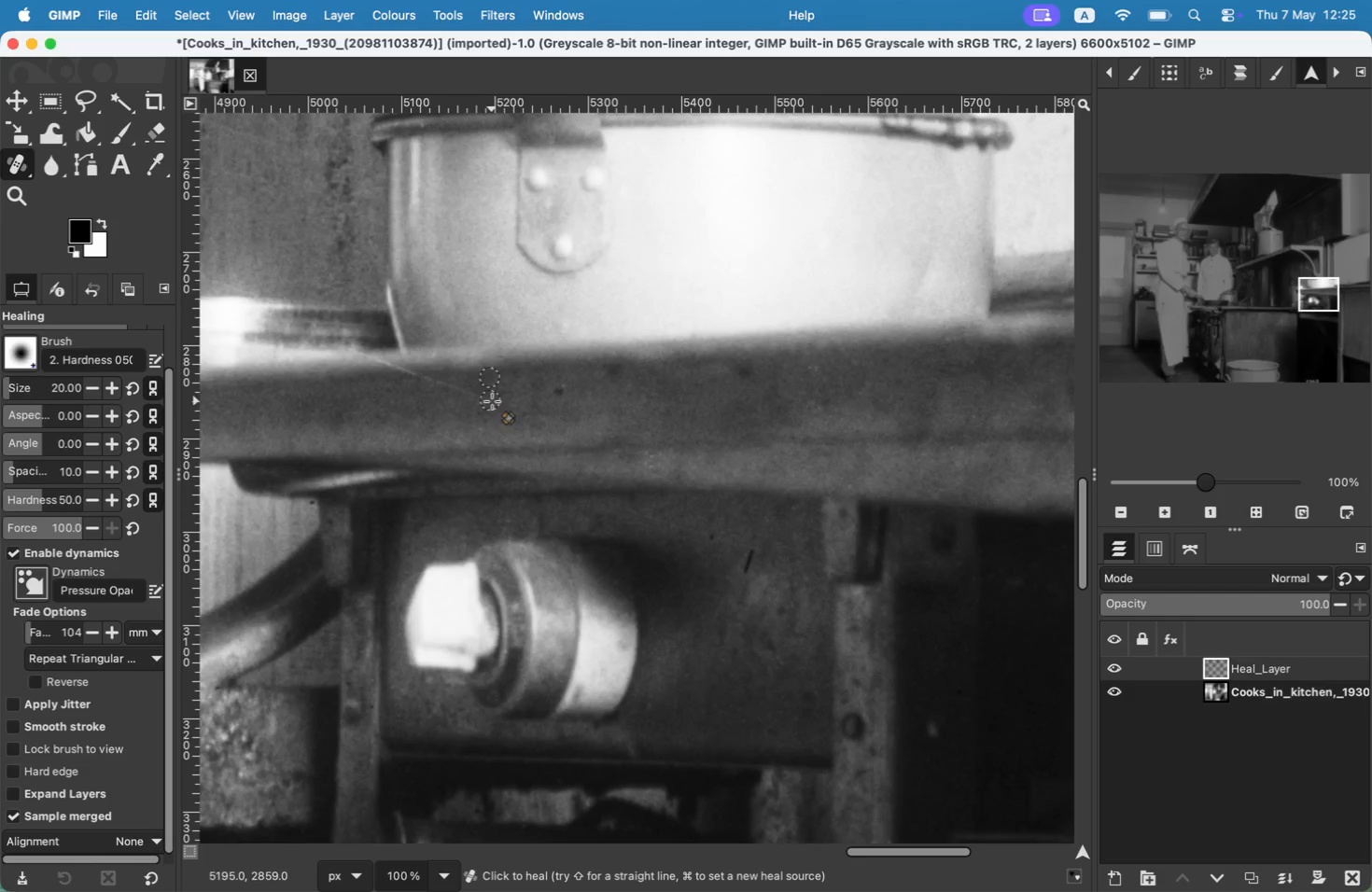 
left_click_drag(start_coordinate=[470, 397], to_coordinate=[441, 389])
 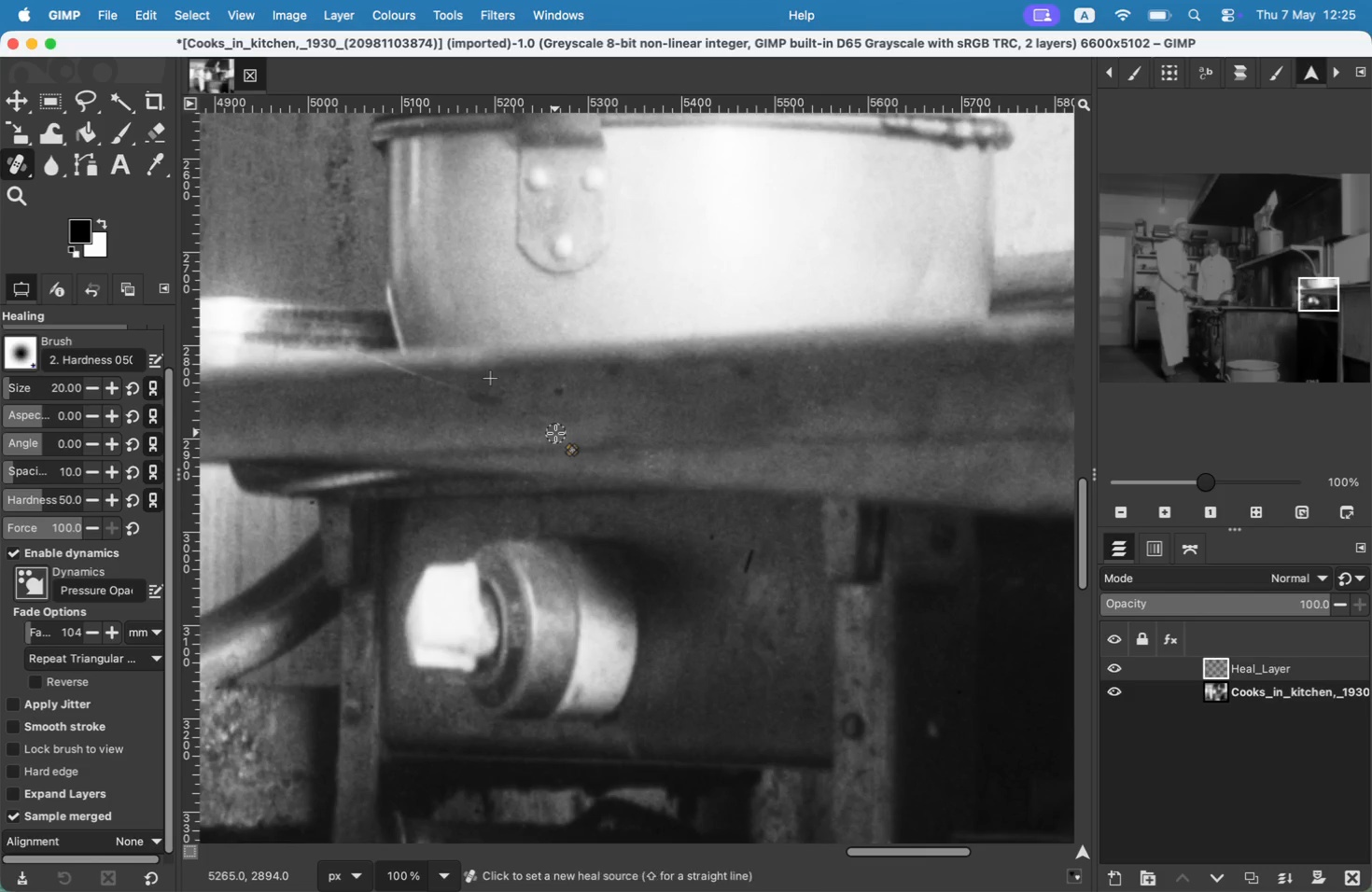 
hold_key(key=CommandLeft, duration=0.63)
 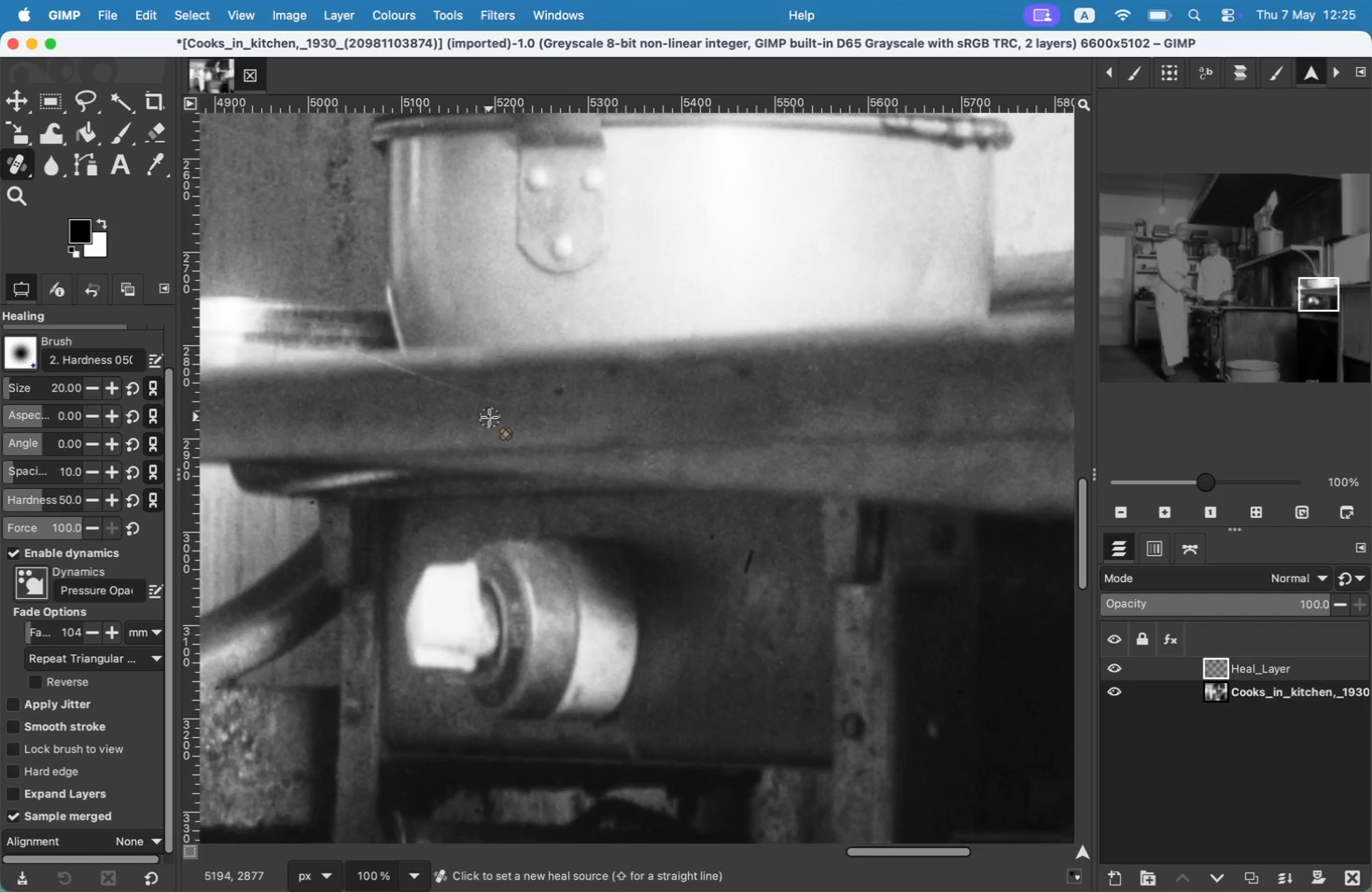 
left_click_drag(start_coordinate=[412, 372], to_coordinate=[360, 348])
 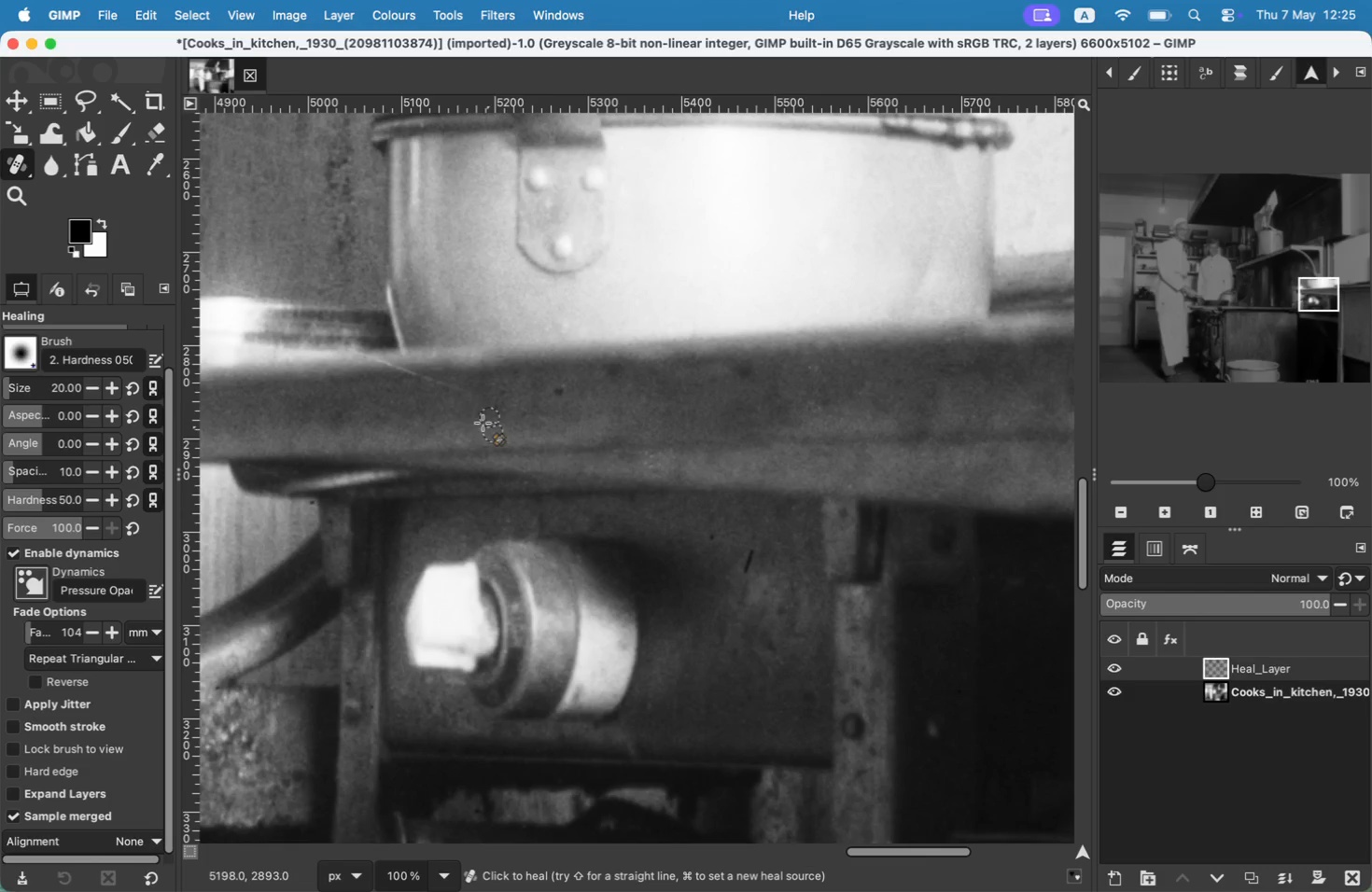 
key(Meta+Z)
 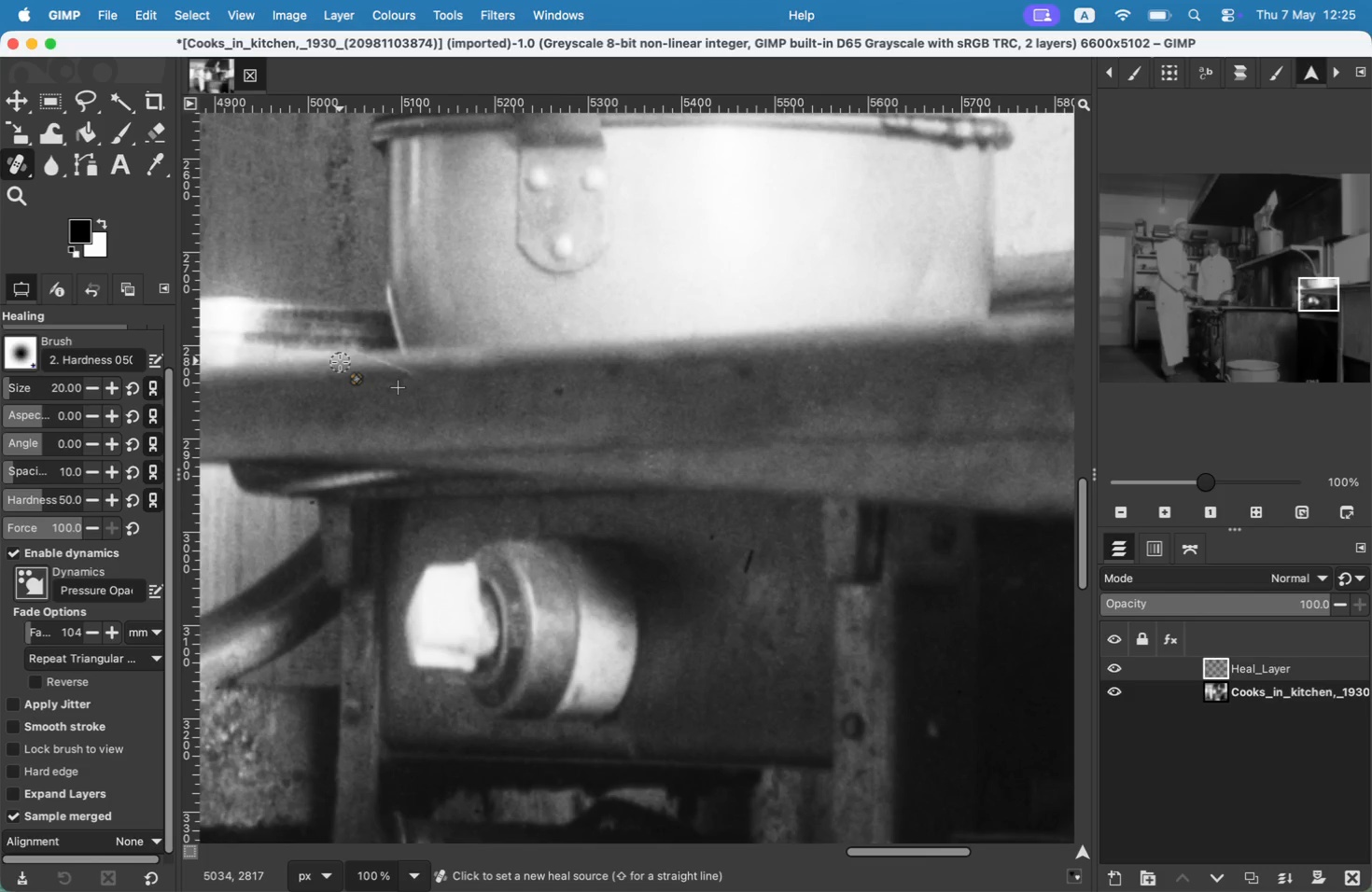 
hold_key(key=CommandLeft, duration=1.33)
left_click([344, 371])
 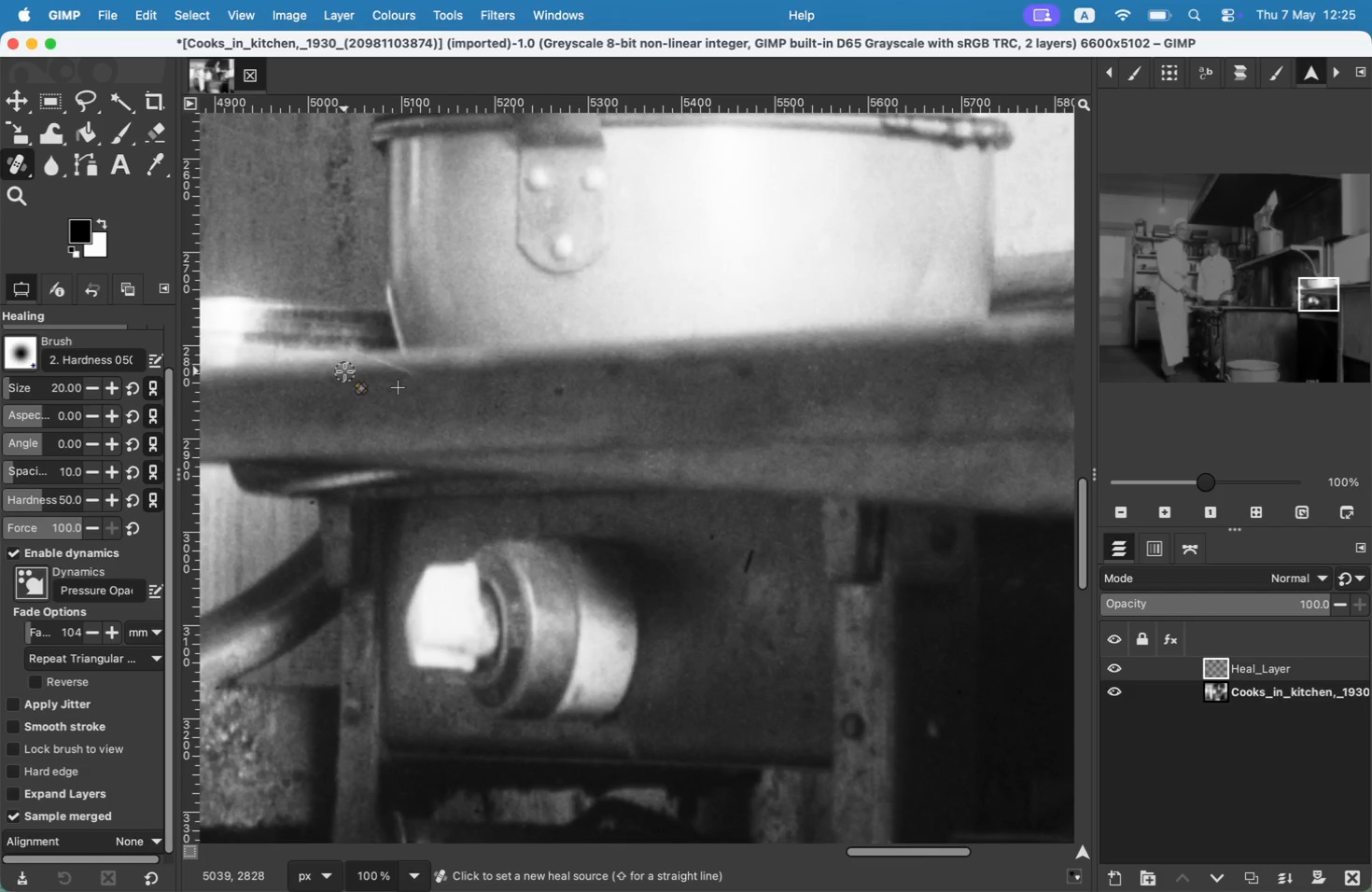 
left_click_drag(start_coordinate=[403, 372], to_coordinate=[371, 358])
 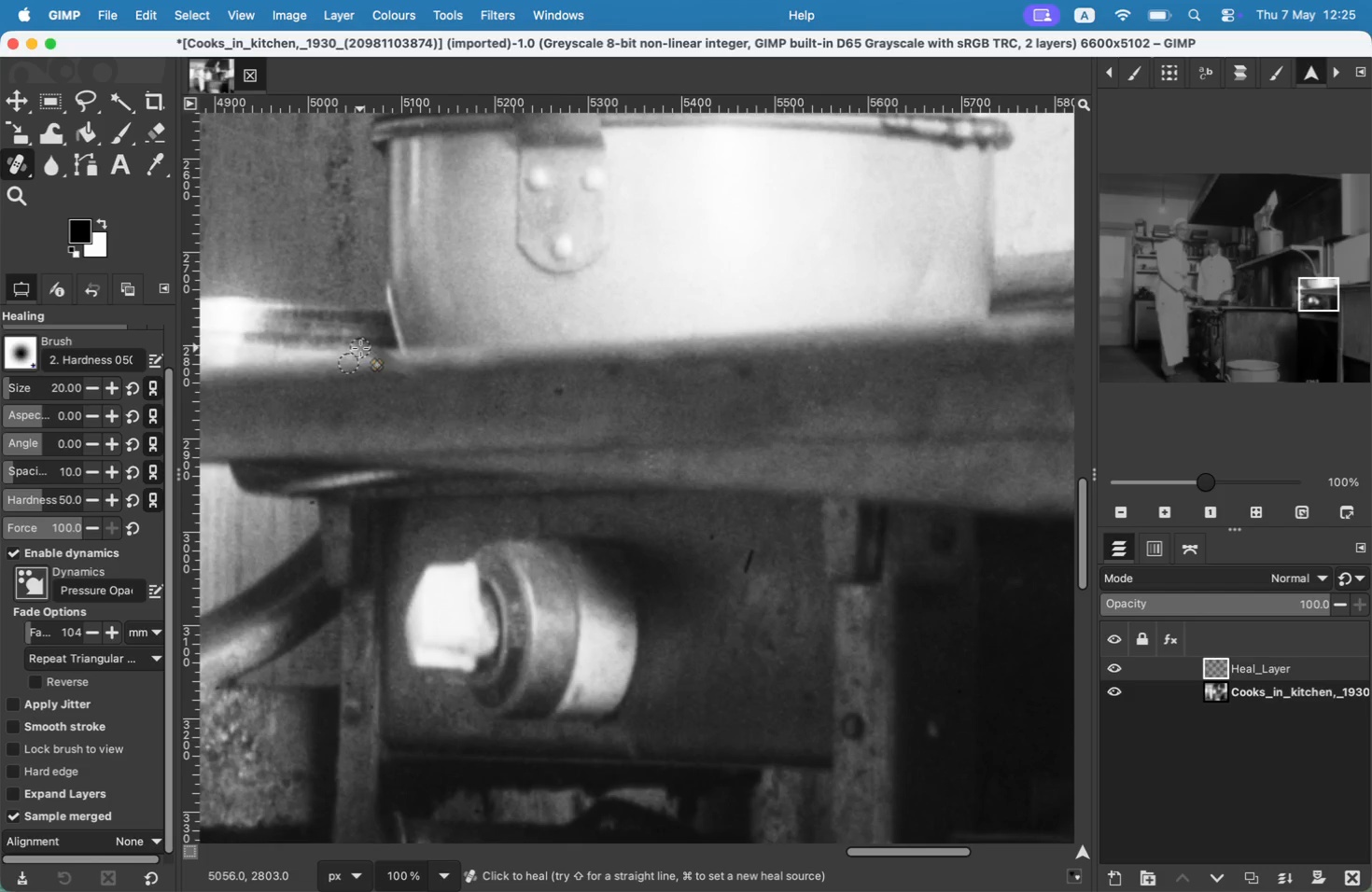 
key(Meta+CommandLeft)
 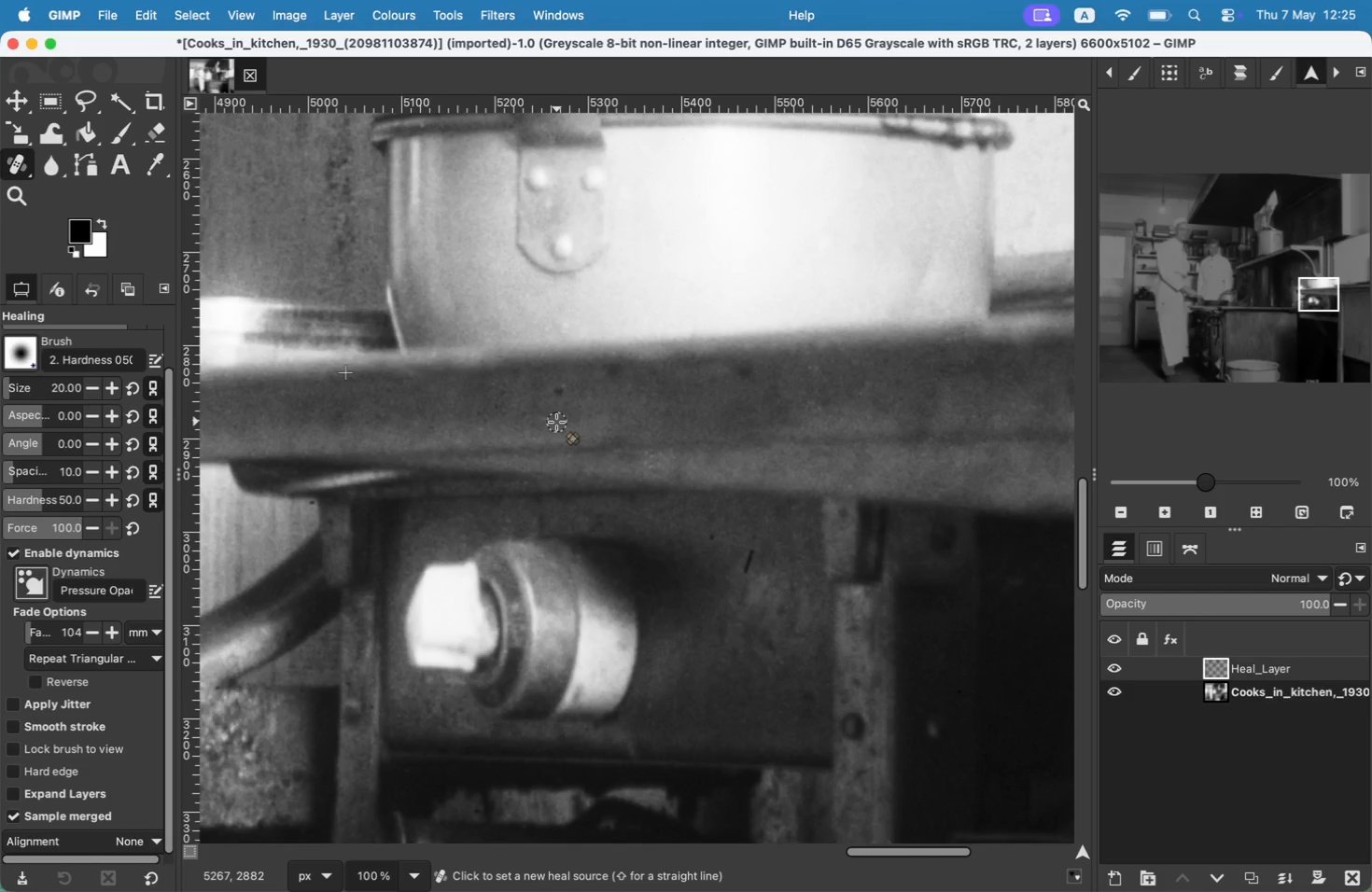 
left_click([556, 422])
 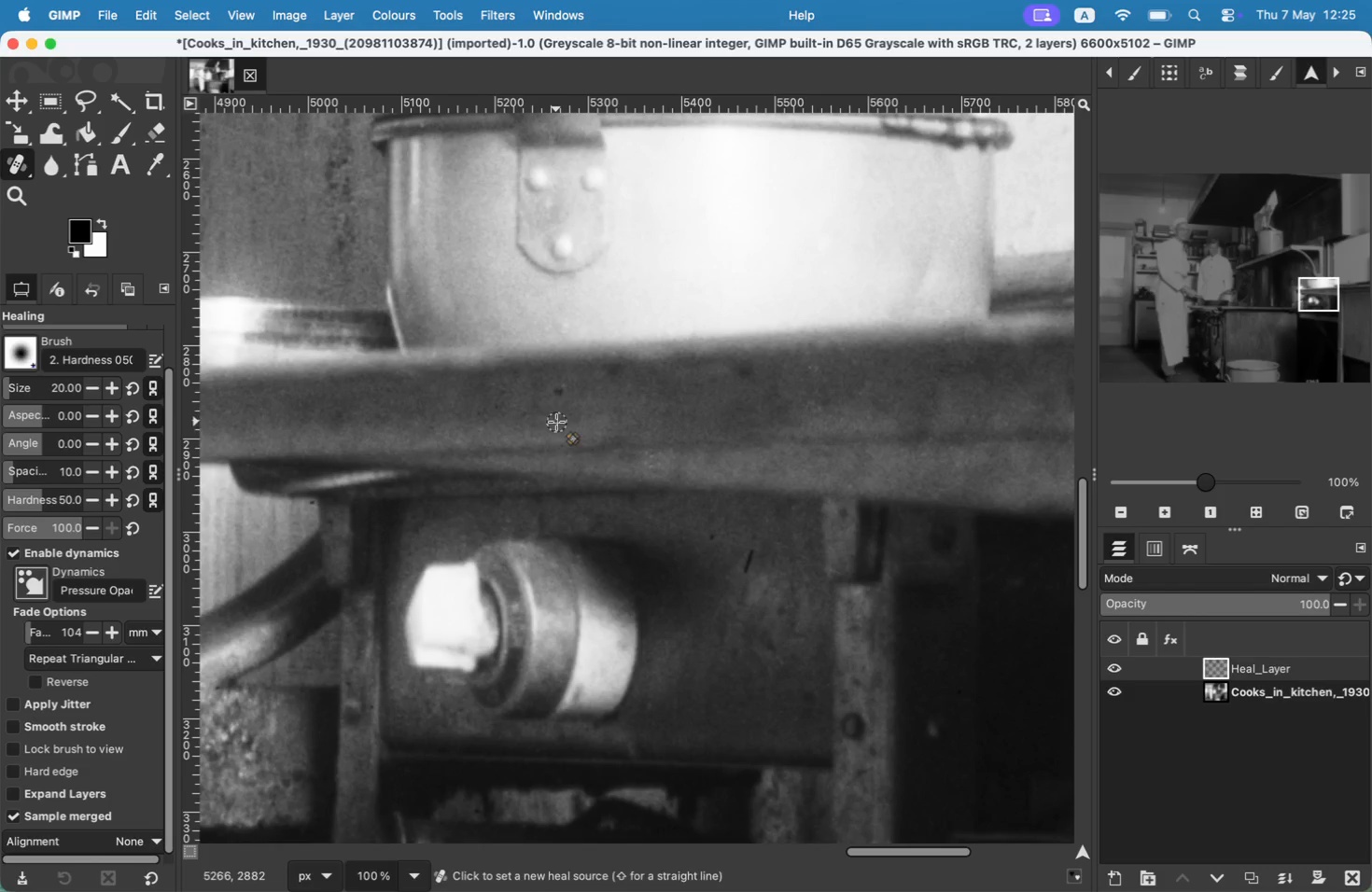 
left_click_drag(start_coordinate=[557, 401], to_coordinate=[557, 389])
 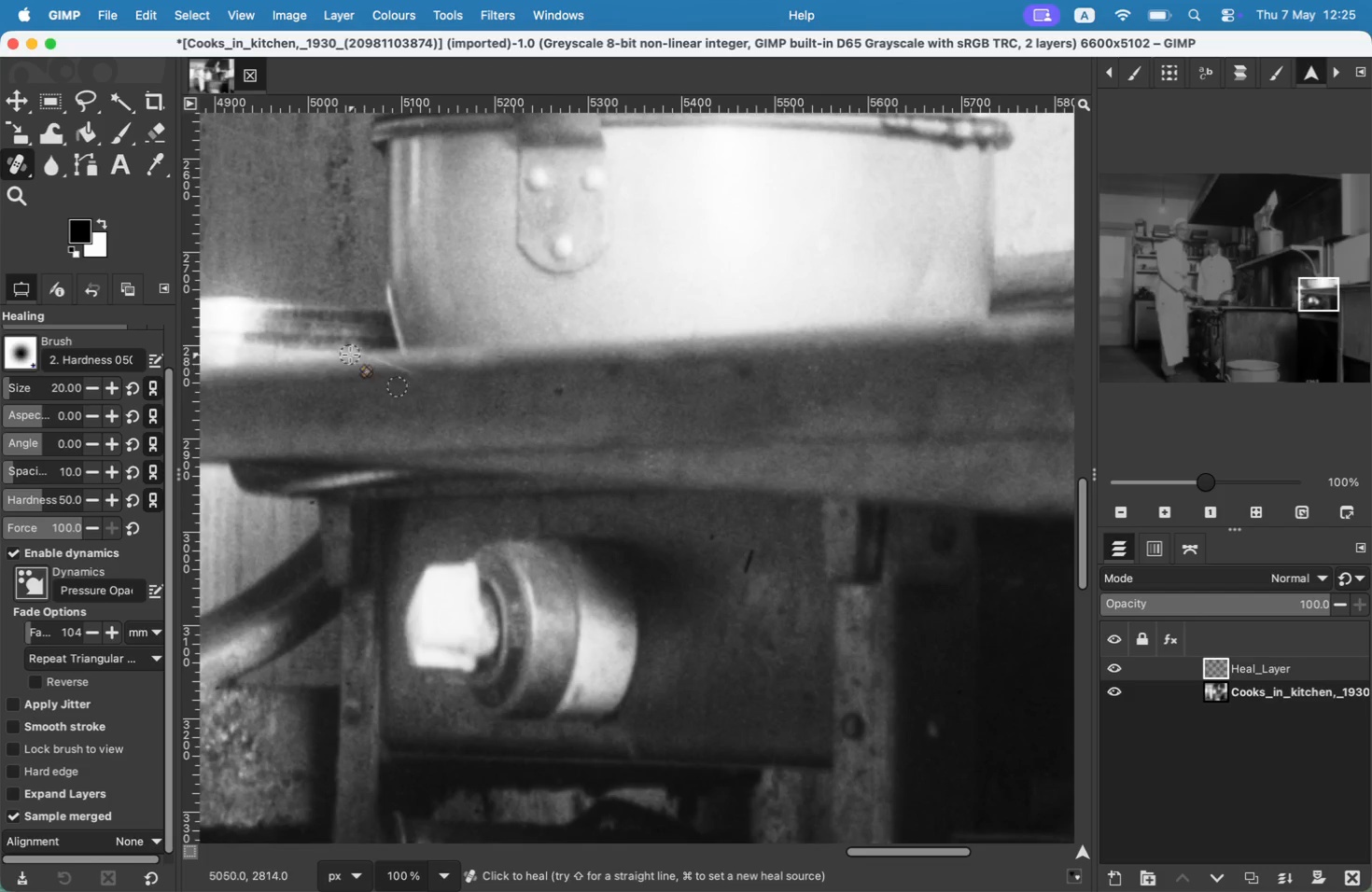 
hold_key(key=CommandLeft, duration=0.36)
 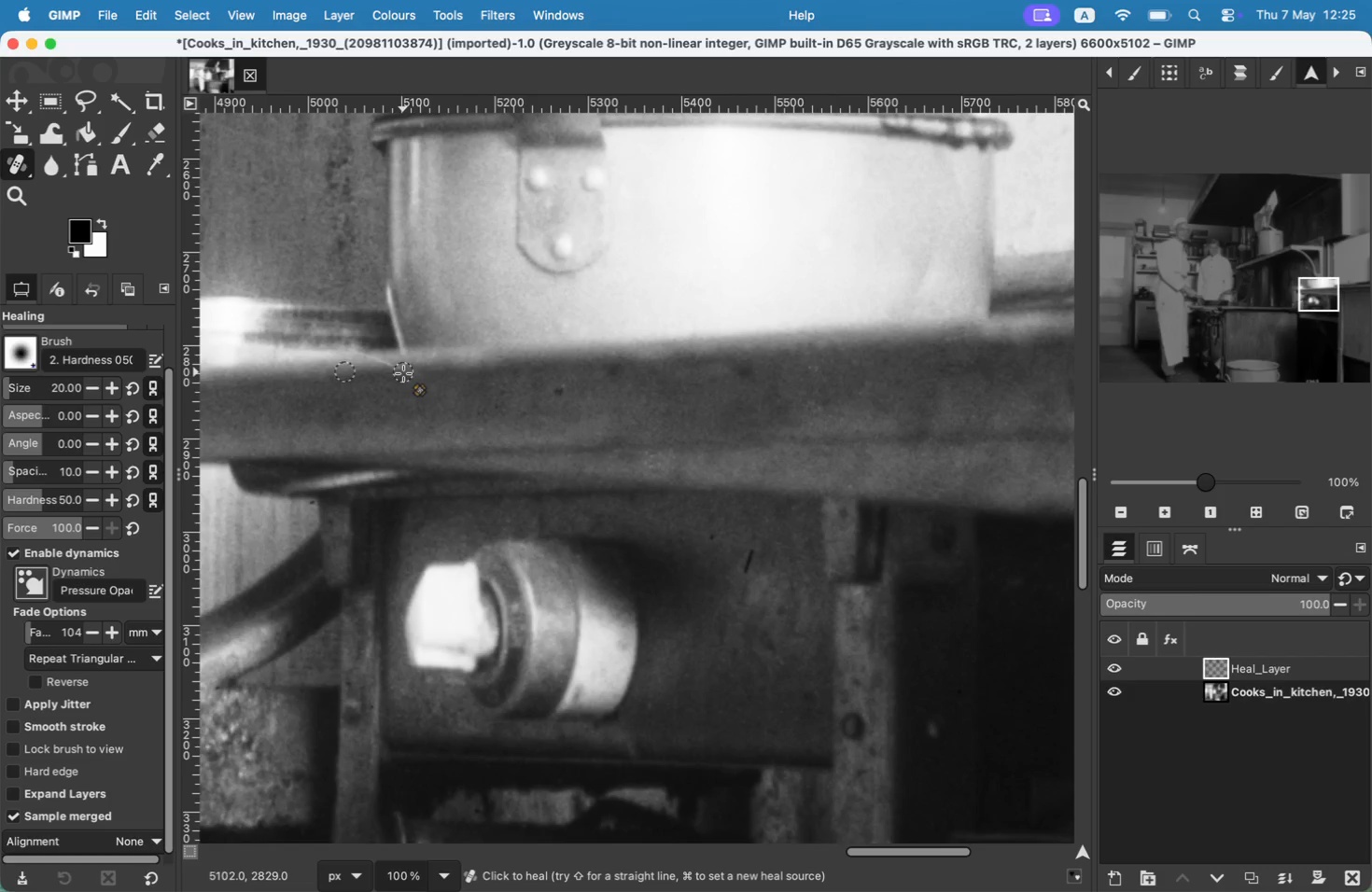 
key(Meta+CommandLeft)
 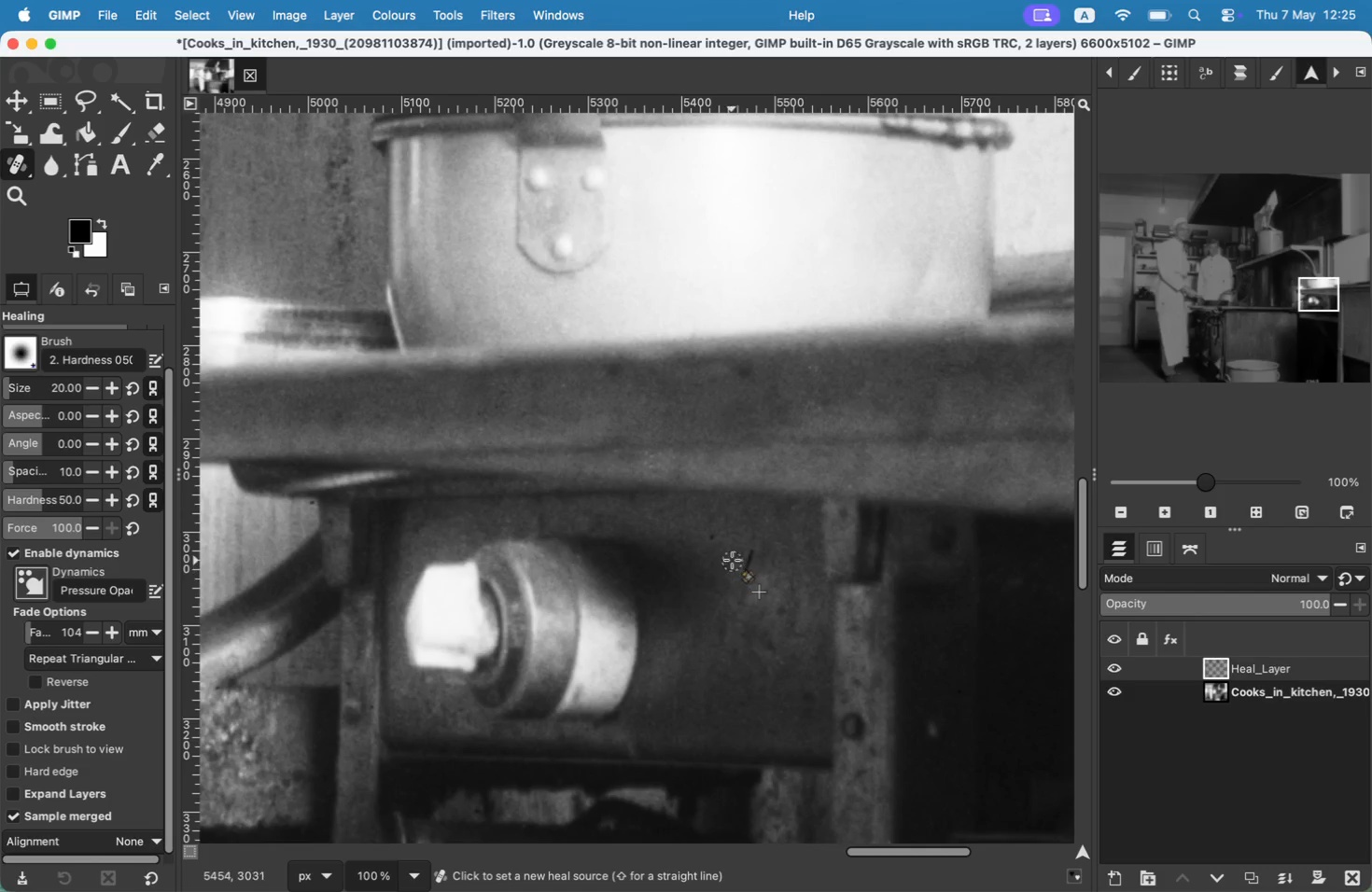 
left_click([731, 560])
 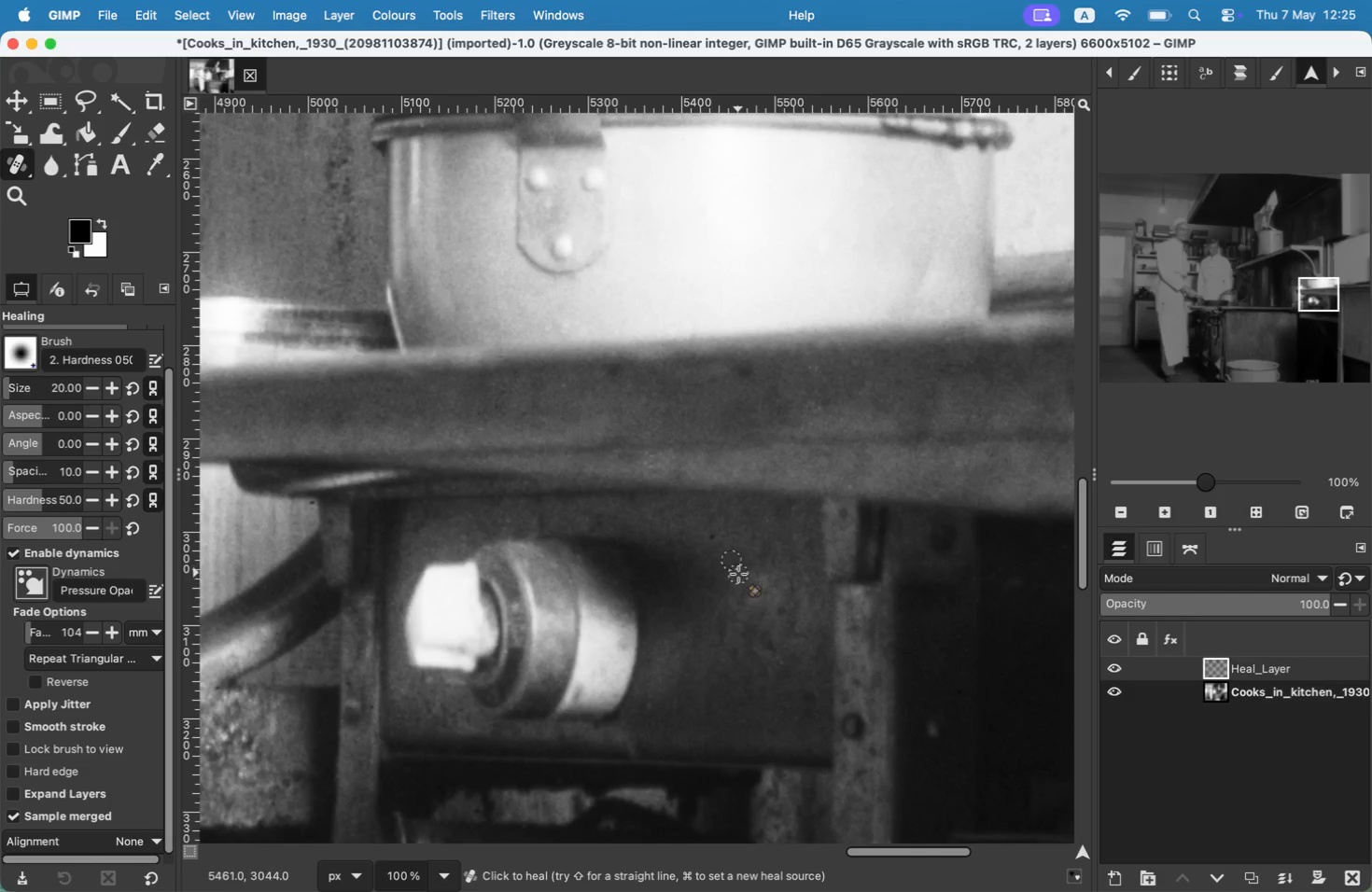 
left_click_drag(start_coordinate=[741, 572], to_coordinate=[749, 553])
 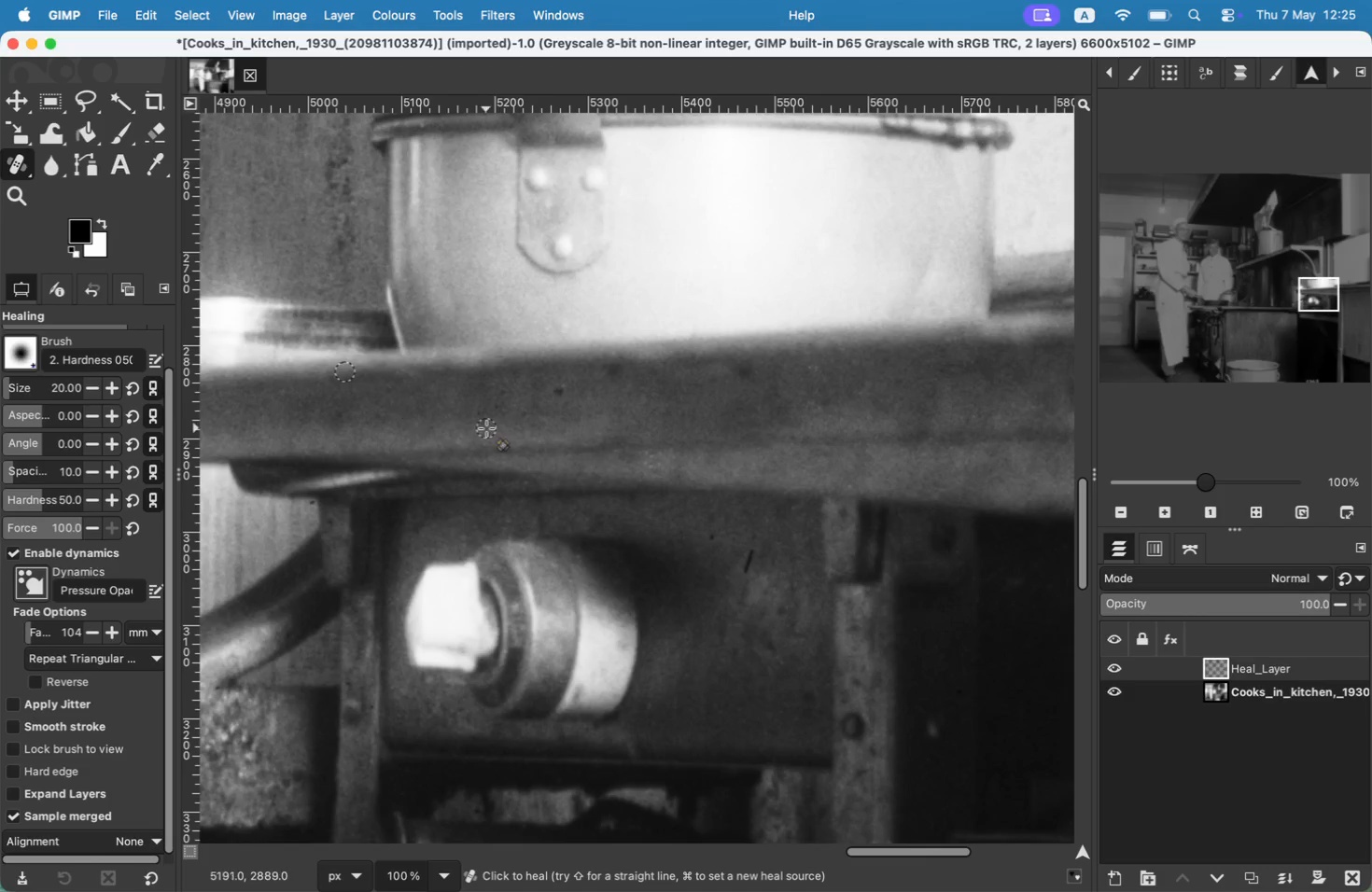 
hold_key(key=CommandLeft, duration=0.41)
 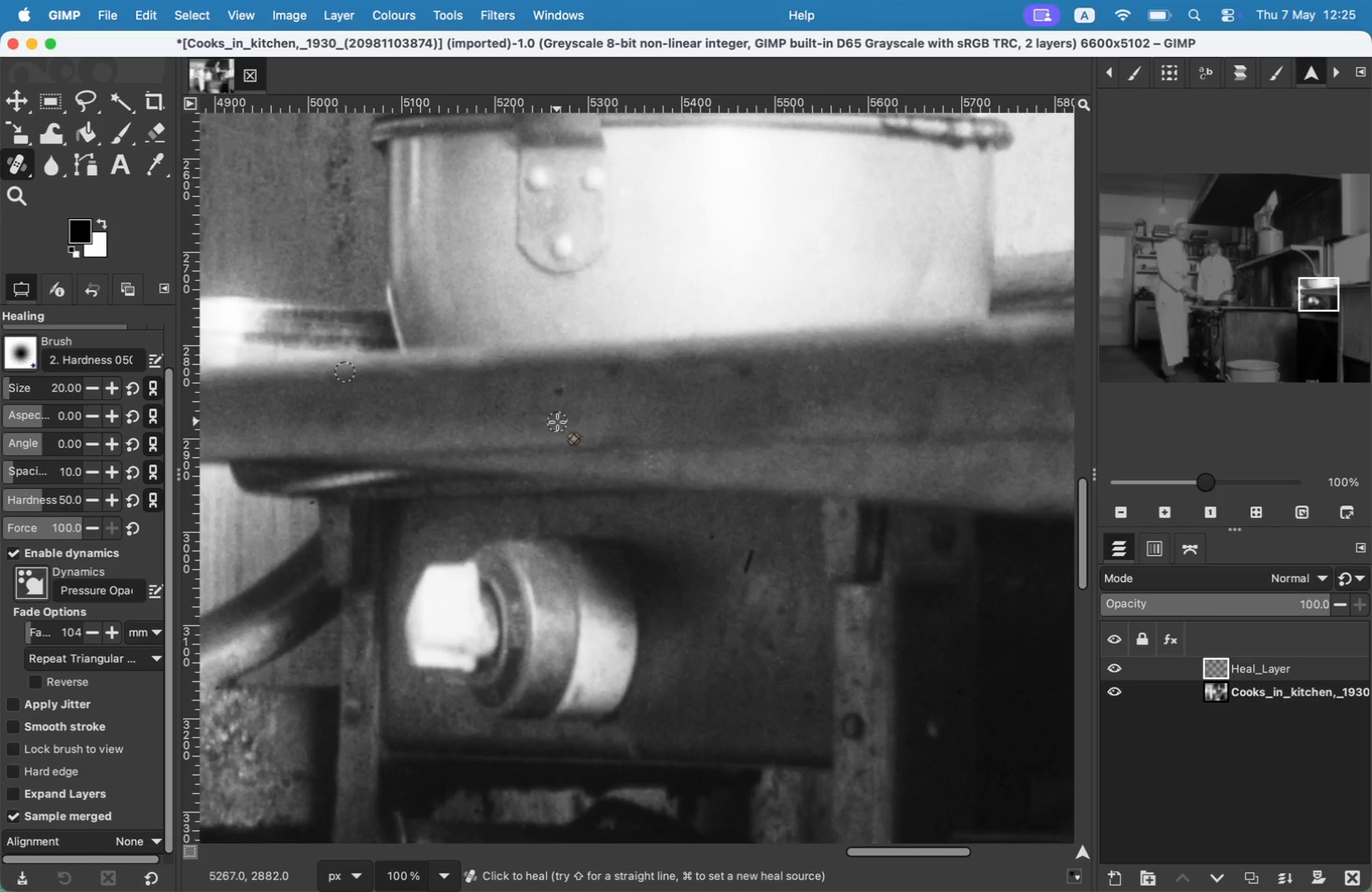 
hold_key(key=Space, duration=1.2)
 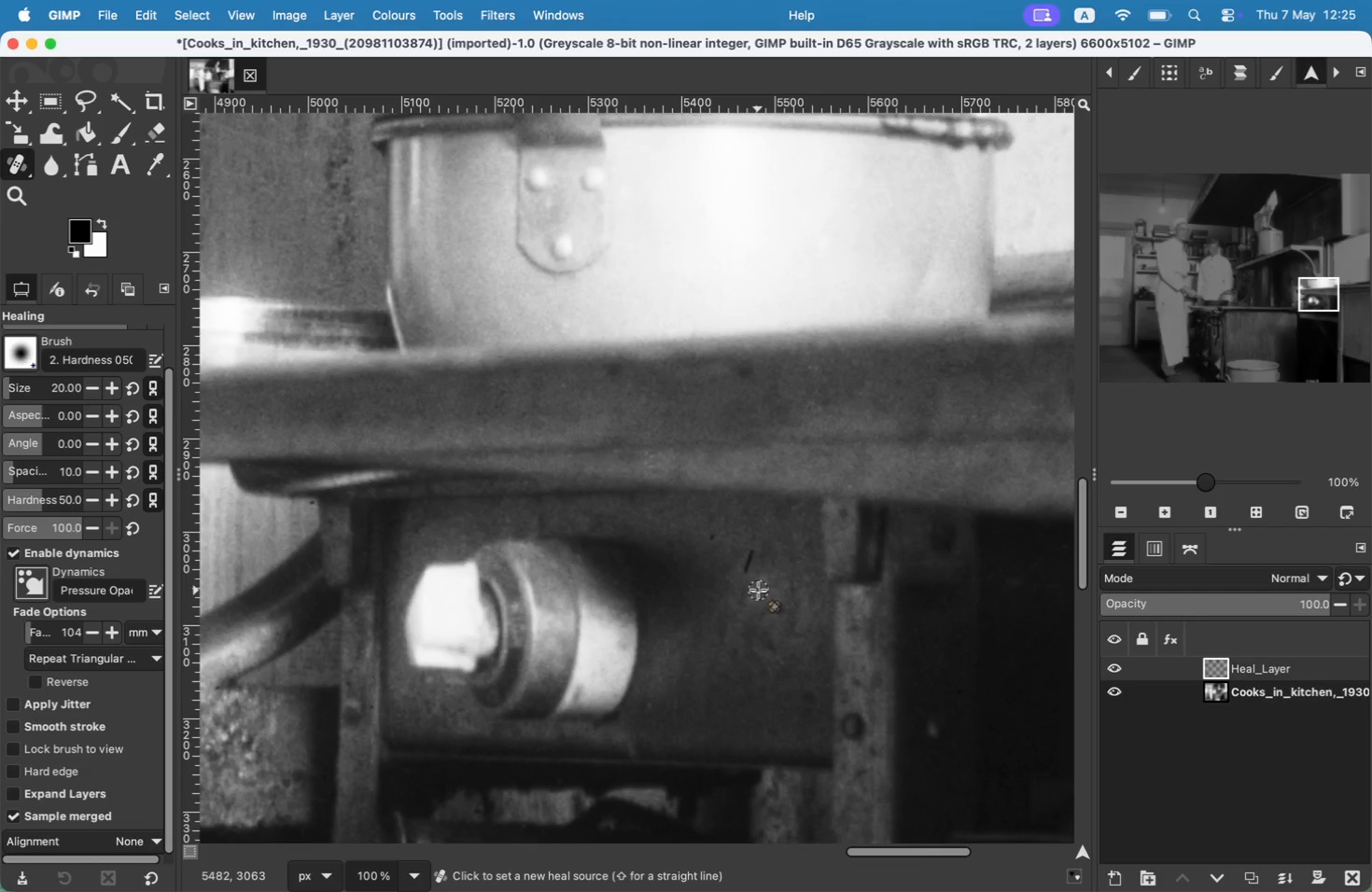 
key(Meta+CommandLeft)
 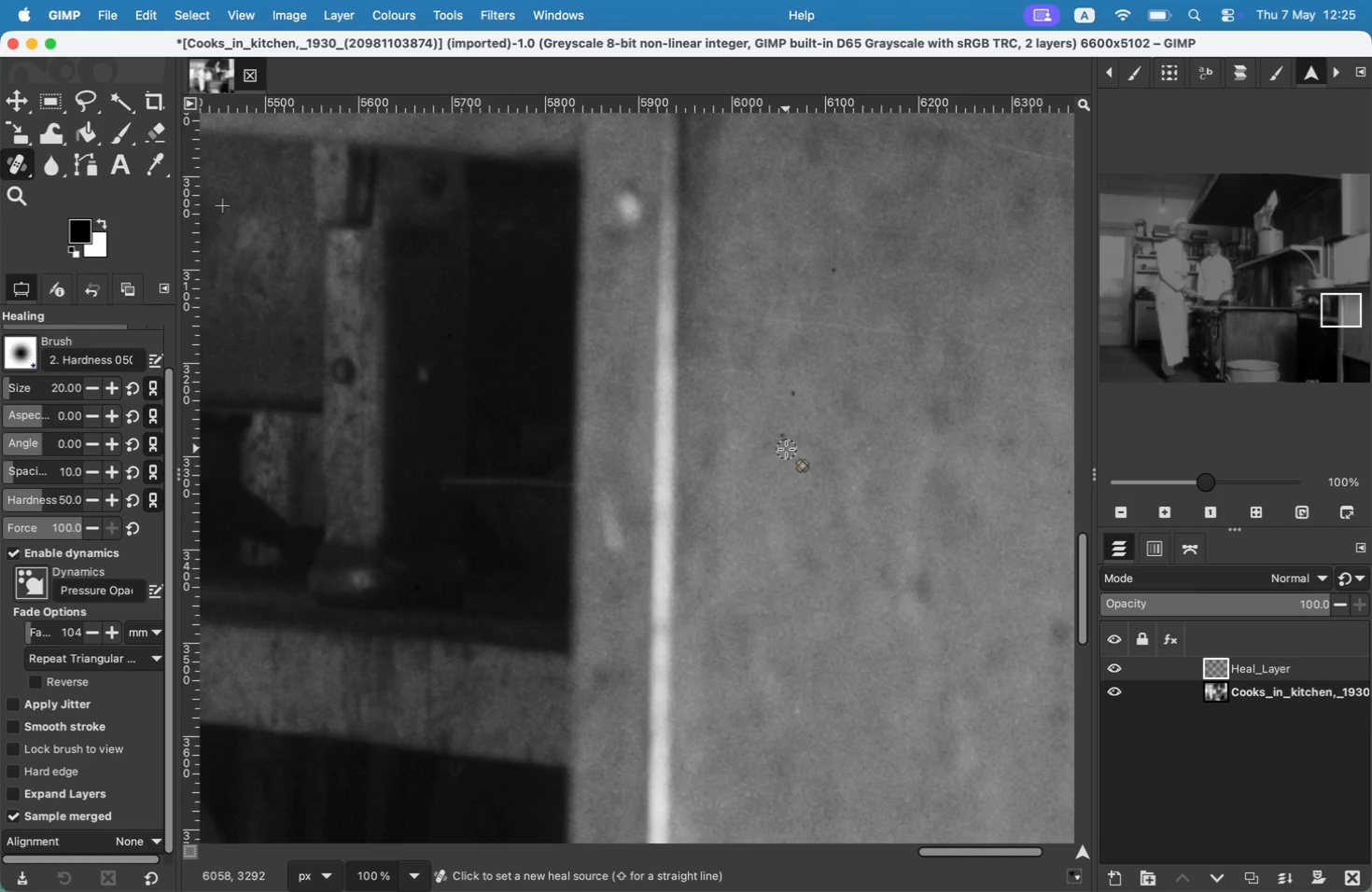 
left_click([785, 451])
 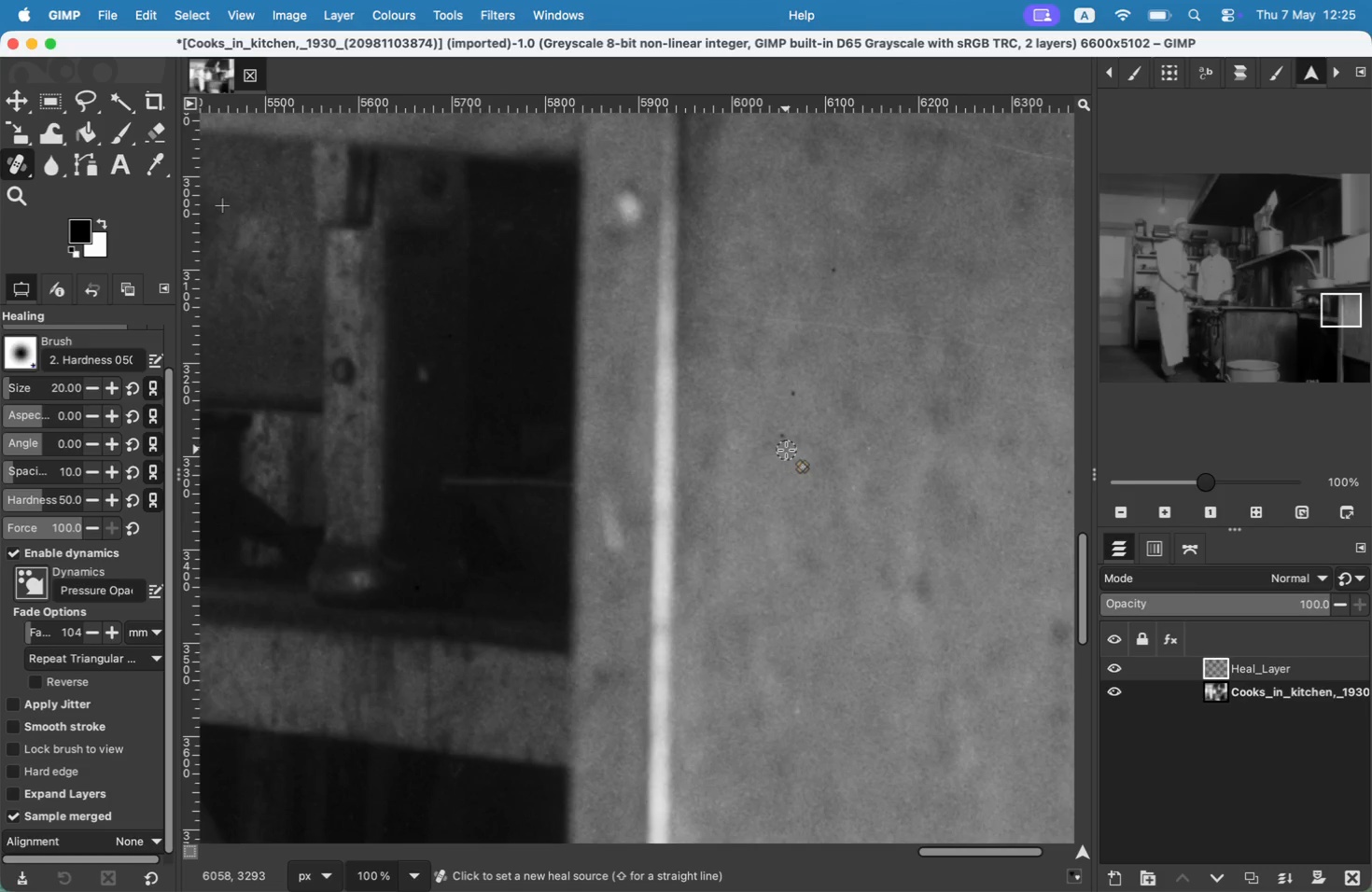 
left_click([795, 399])
 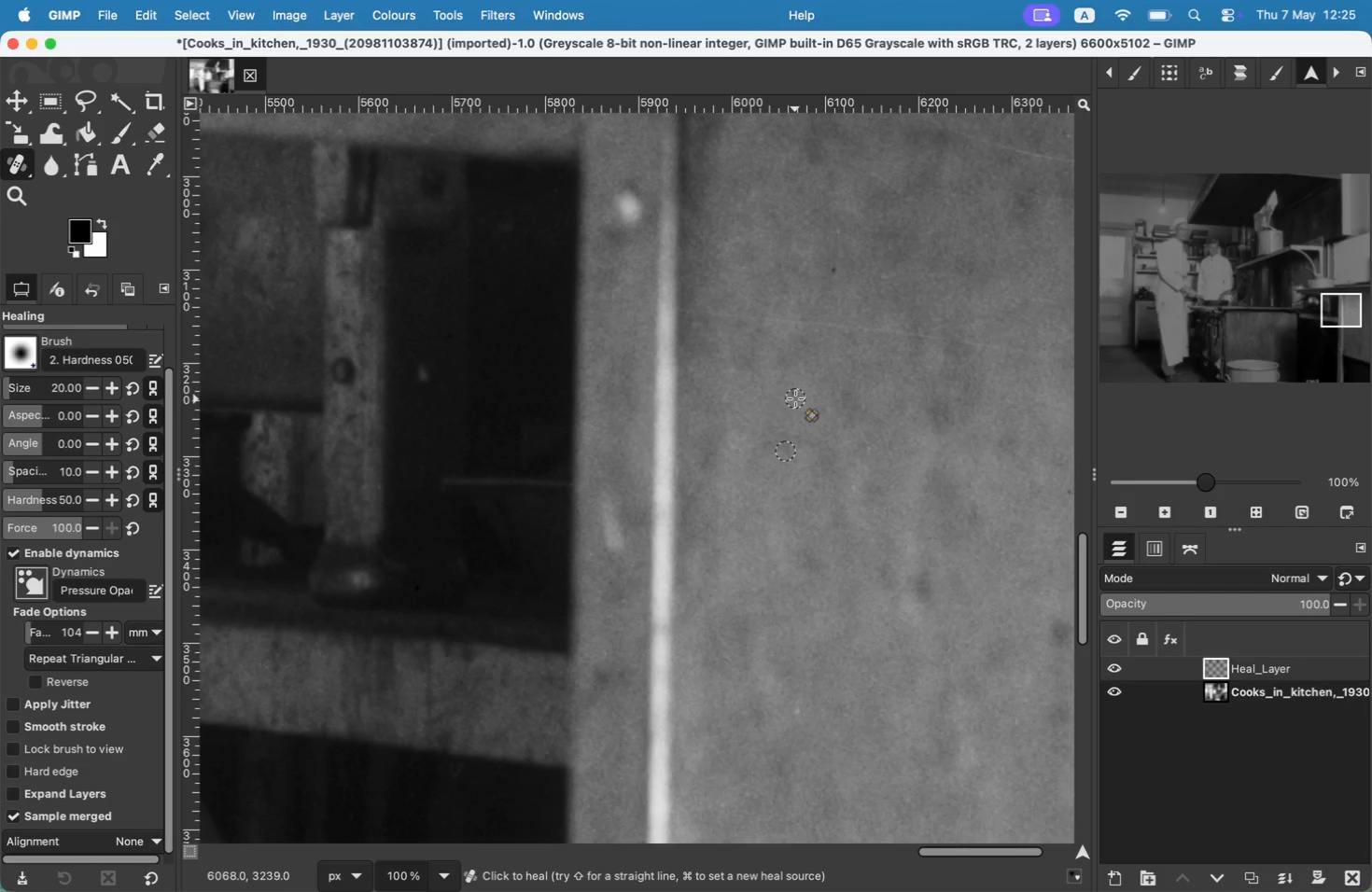 
hold_key(key=CommandLeft, duration=0.37)
left_click([823, 317])
 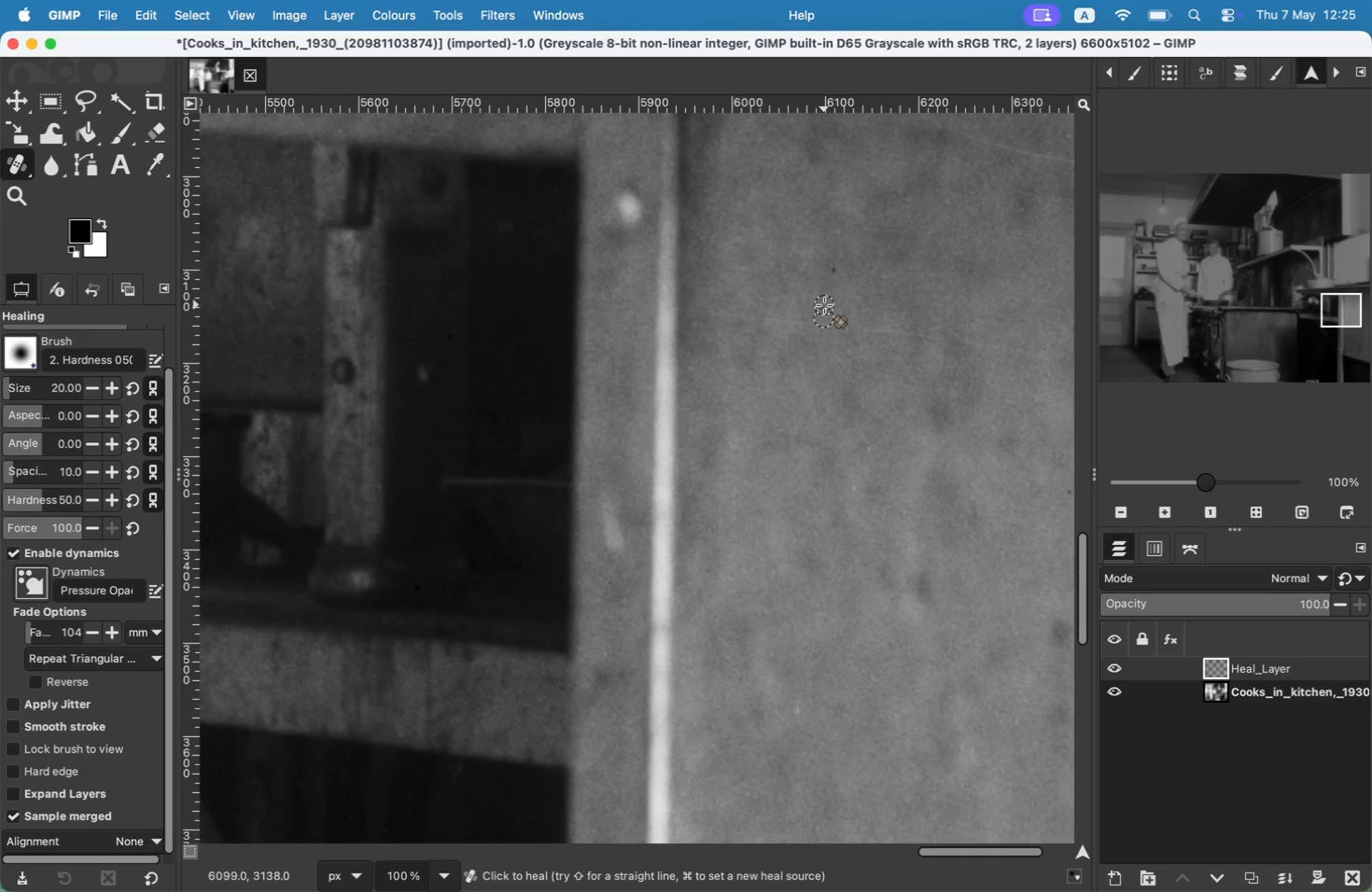 
left_click_drag(start_coordinate=[833, 283], to_coordinate=[833, 267])
 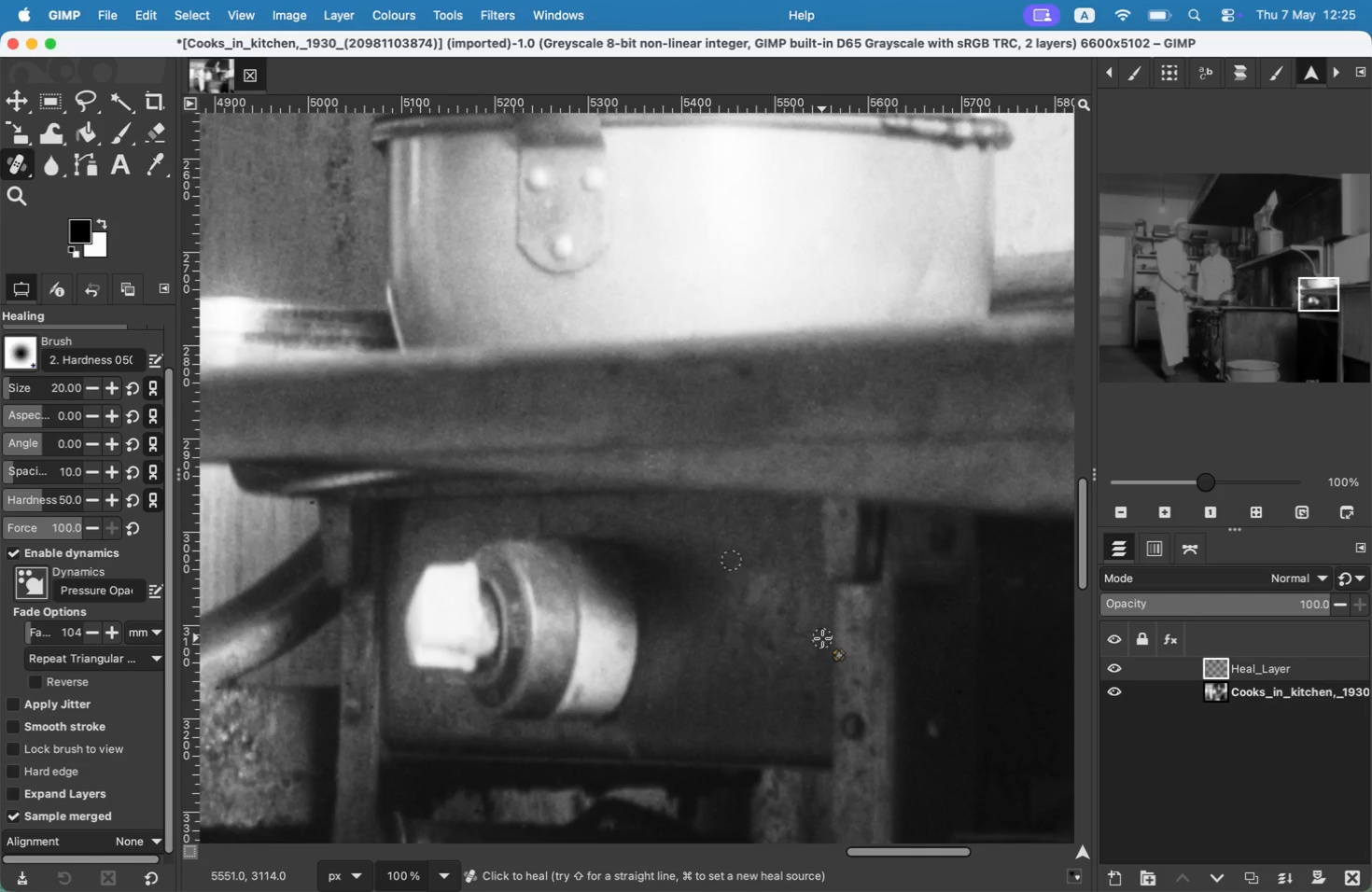 
hold_key(key=Space, duration=0.74)
 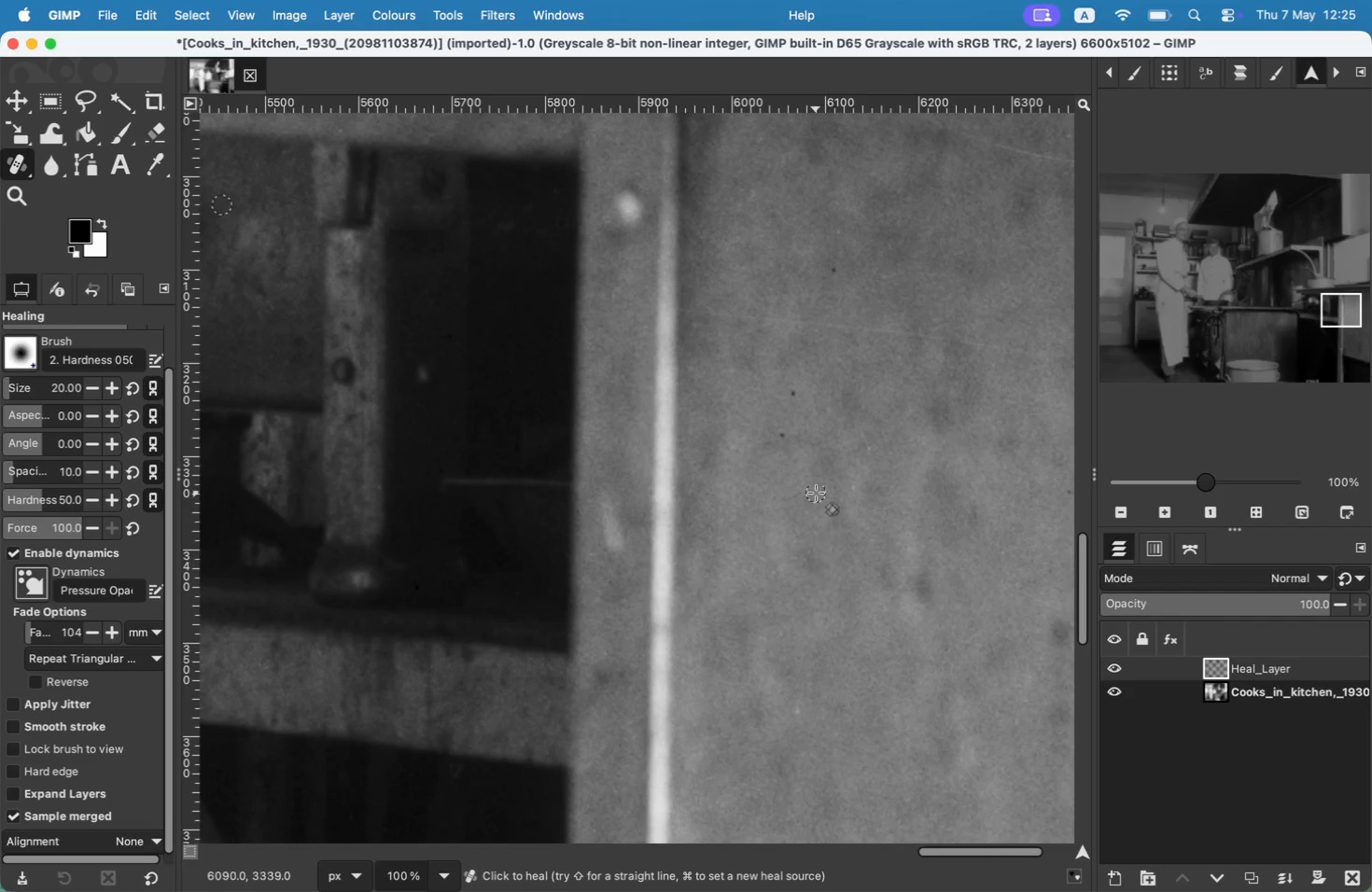 
hold_key(key=CommandLeft, duration=0.33)
 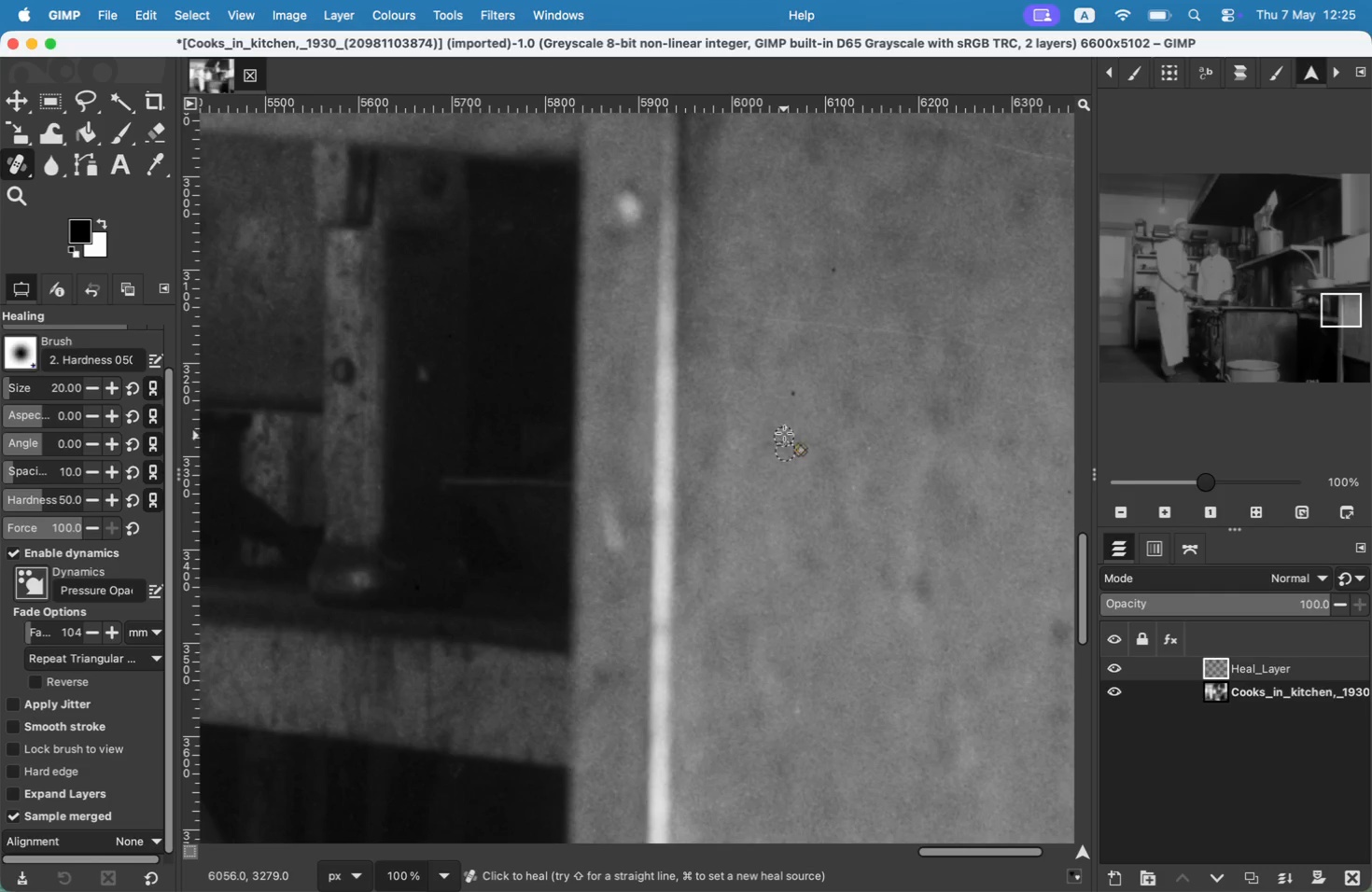 
left_click_drag(start_coordinate=[864, 327], to_coordinate=[805, 324])
 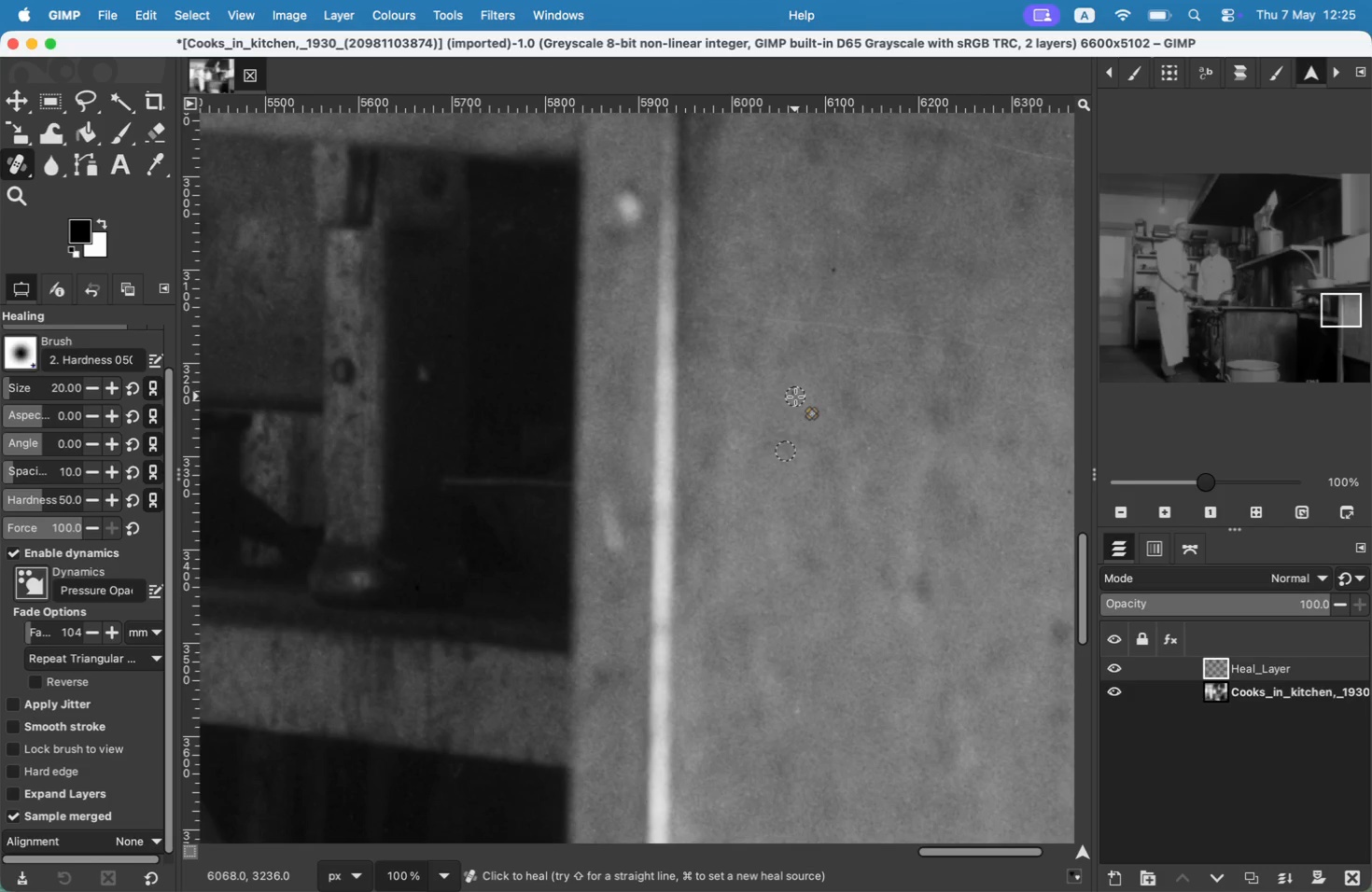 
hold_key(key=CommandLeft, duration=0.43)
left_click([788, 328])
 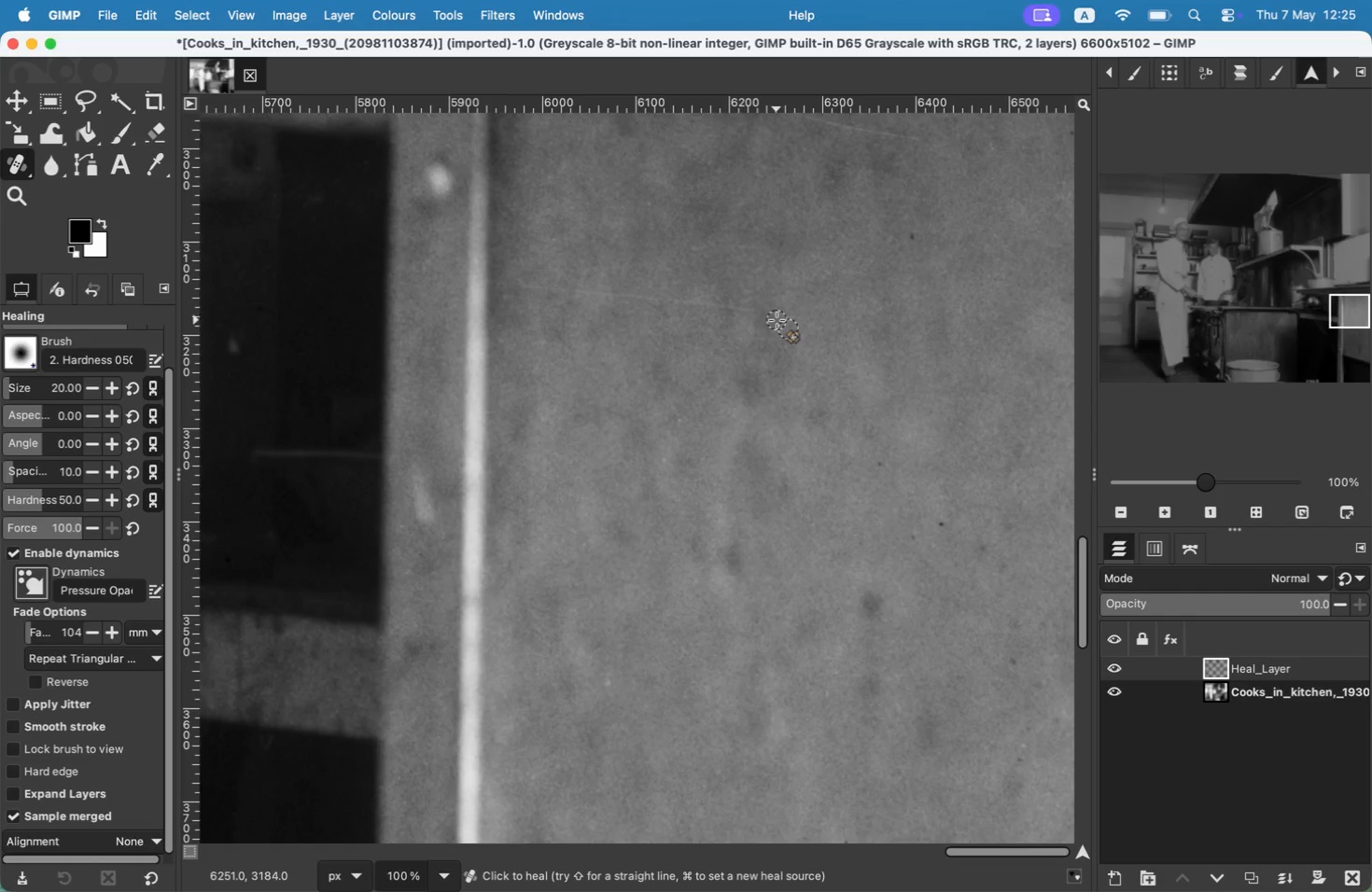 
left_click_drag(start_coordinate=[777, 320], to_coordinate=[766, 316])
 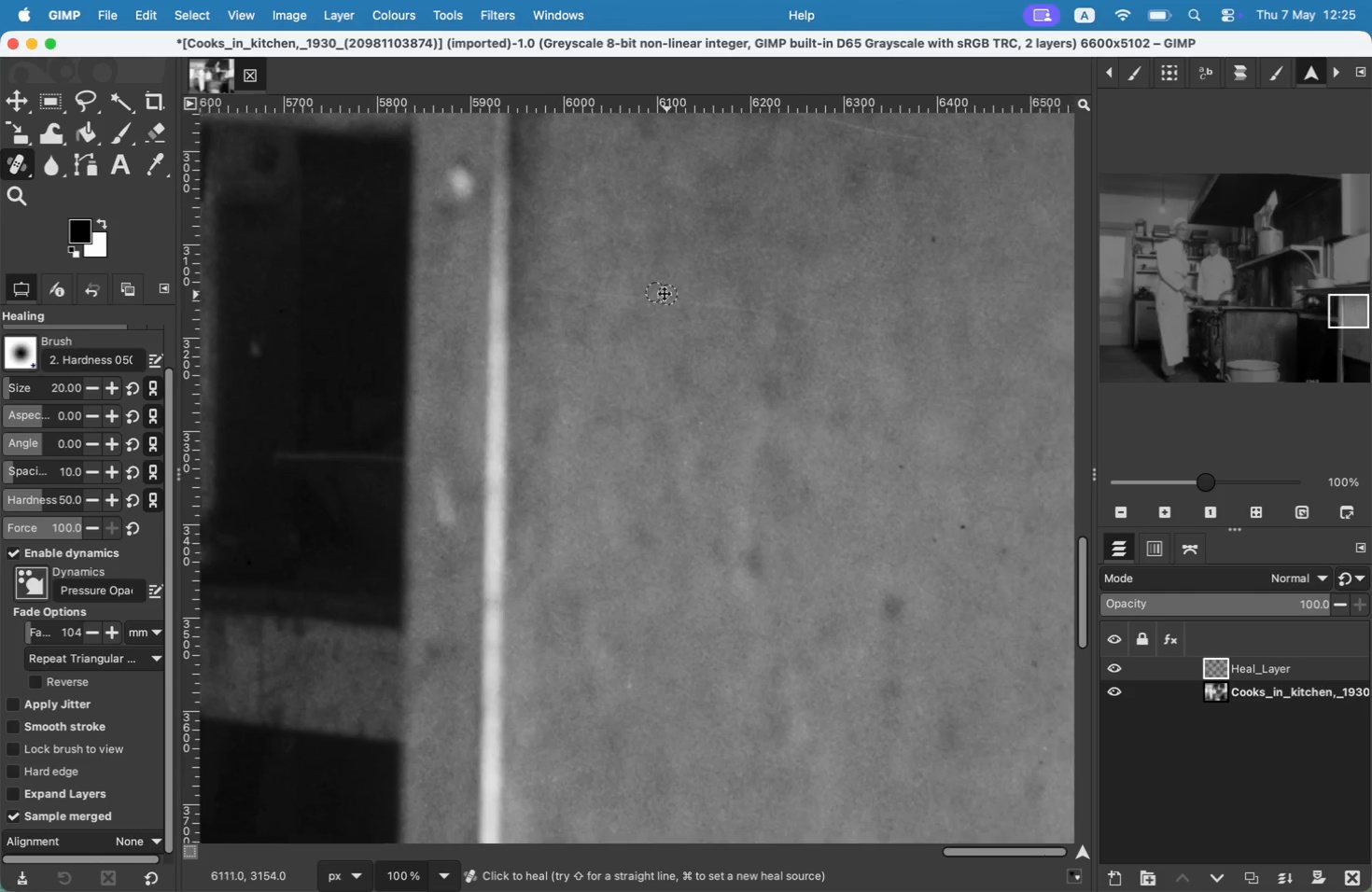 
key(Meta+CommandLeft)
 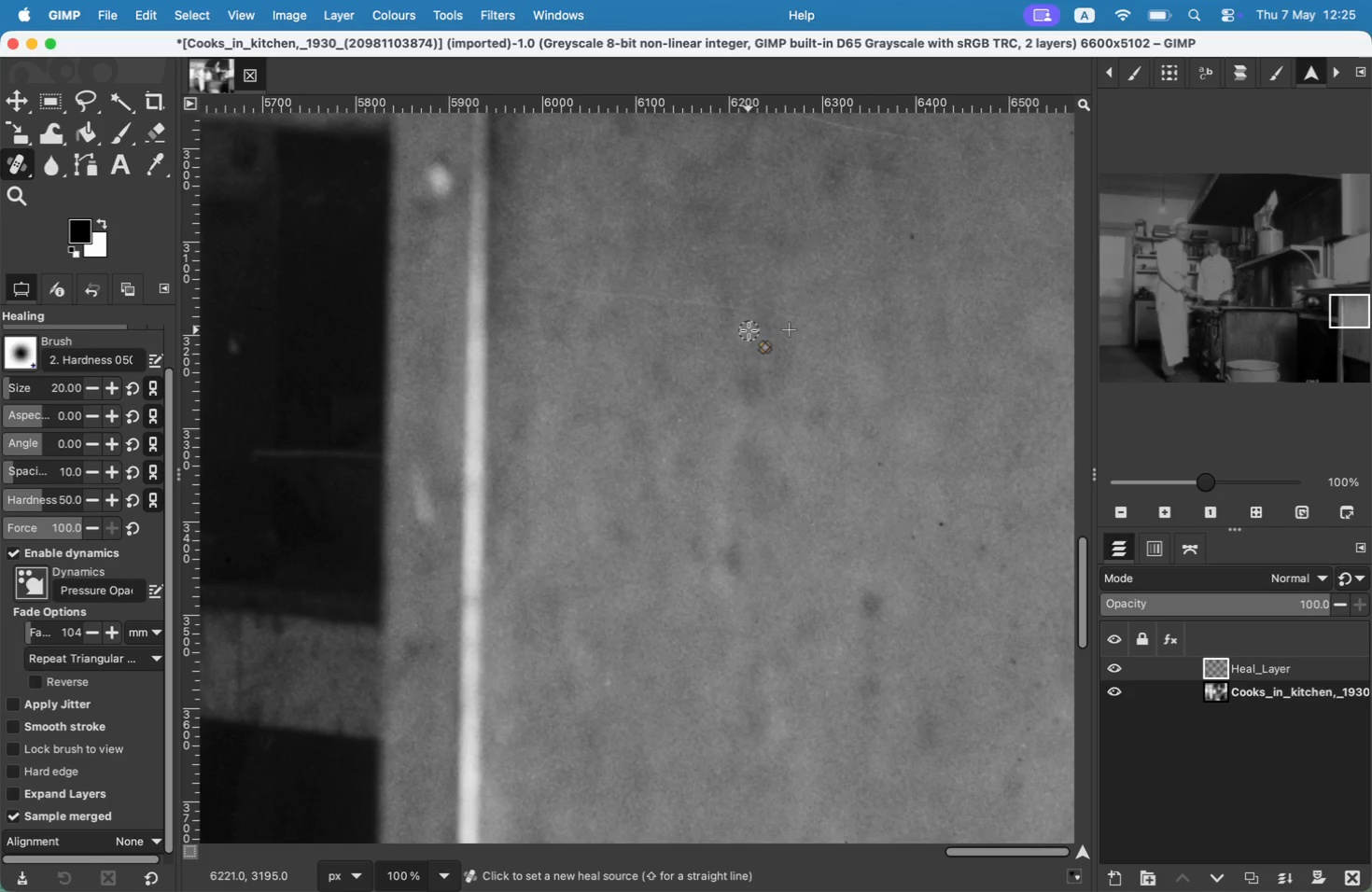 
left_click_drag(start_coordinate=[747, 310], to_coordinate=[741, 310])
 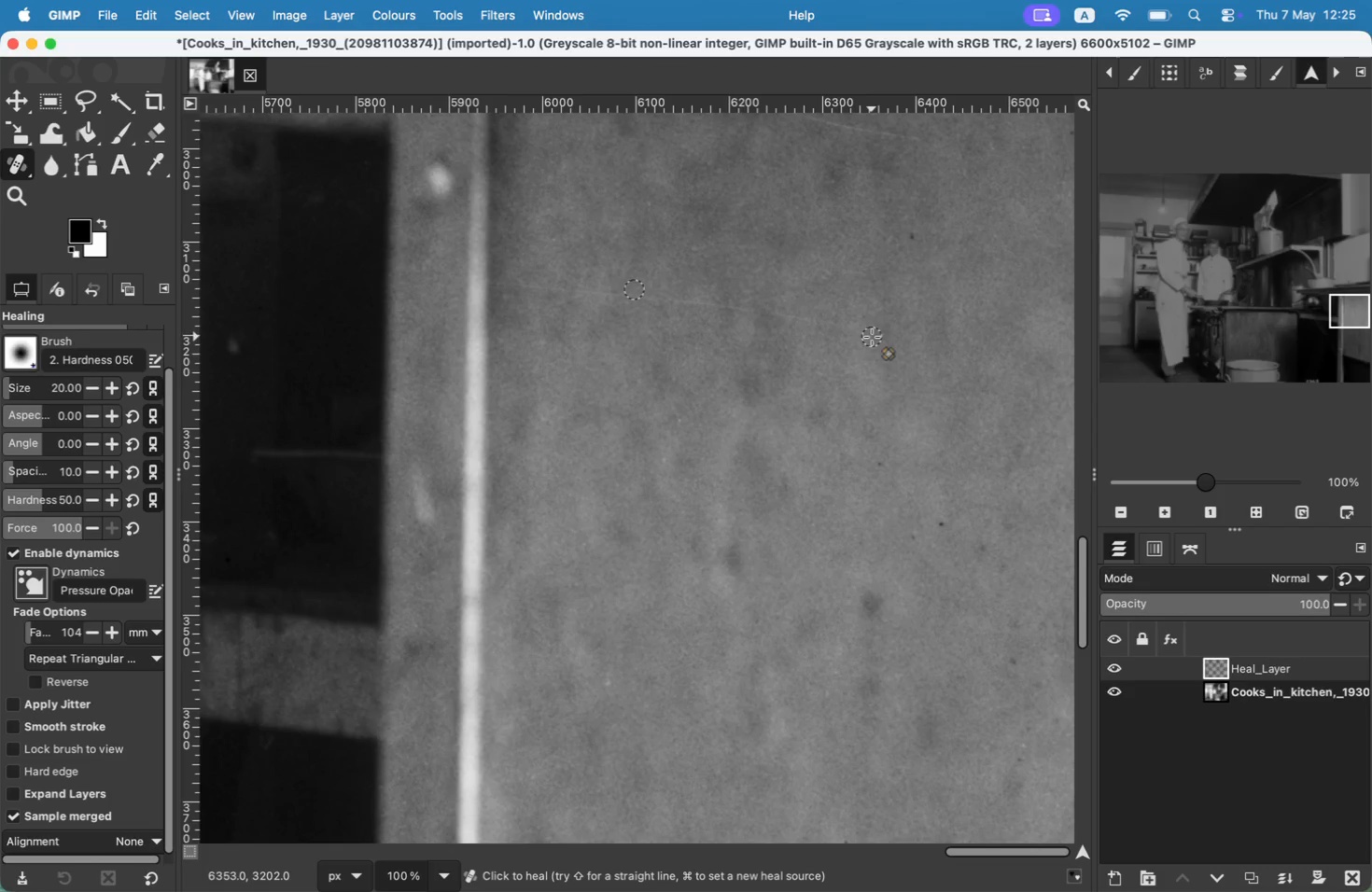 
key(Meta+CommandLeft)
 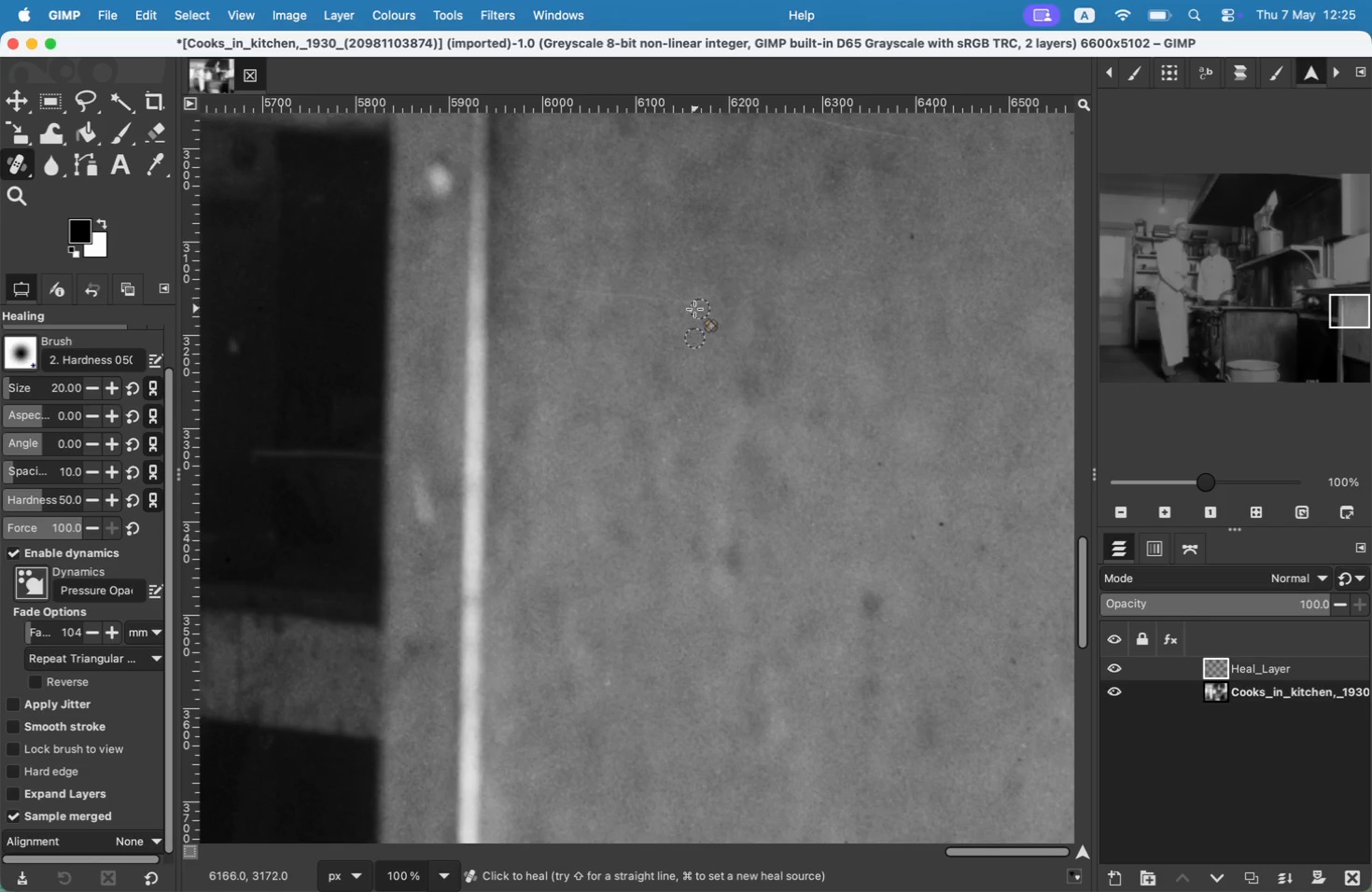 
left_click_drag(start_coordinate=[728, 307], to_coordinate=[679, 304])
 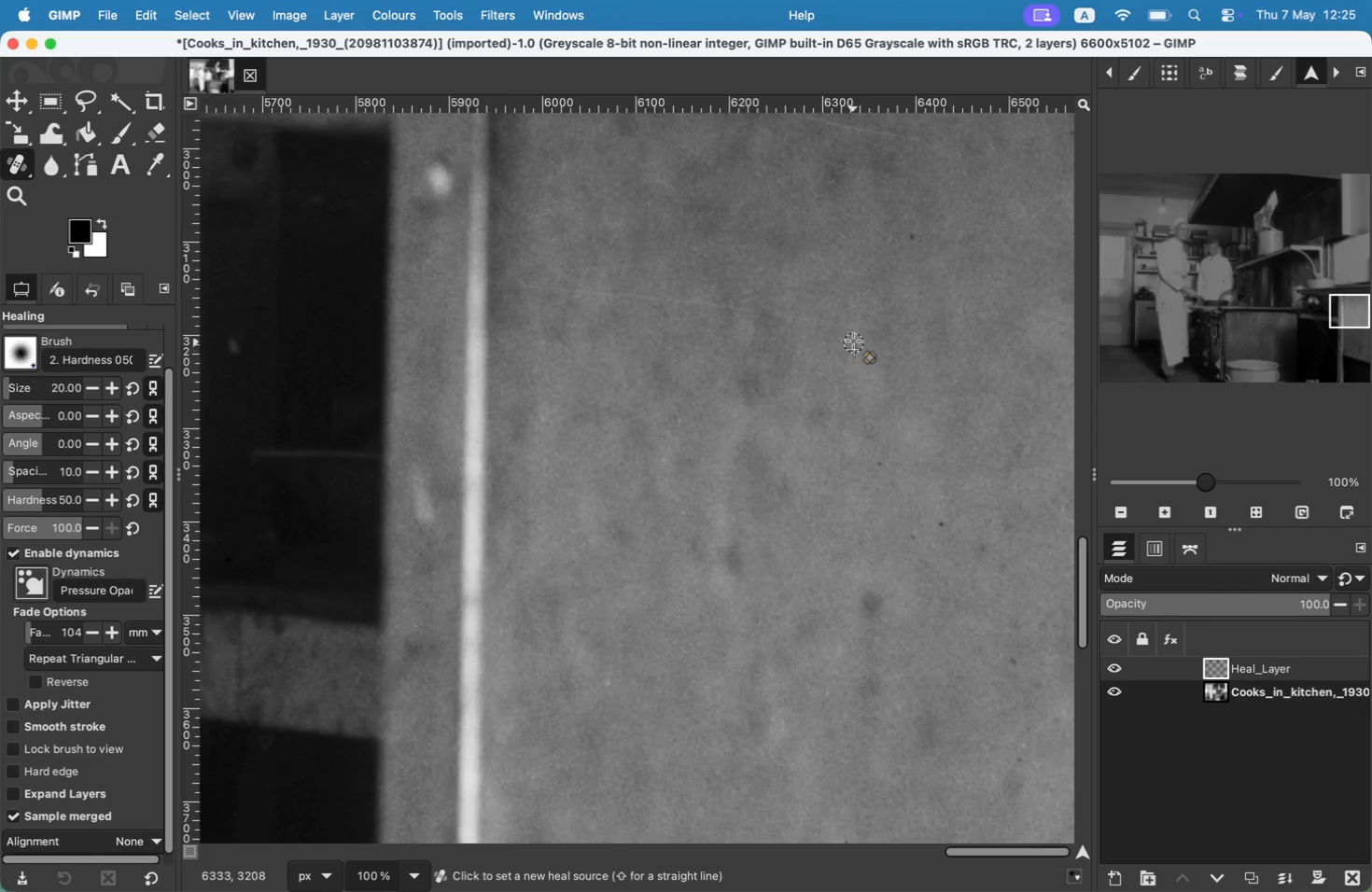 
hold_key(key=CommandLeft, duration=0.36)
left_click([668, 329])
 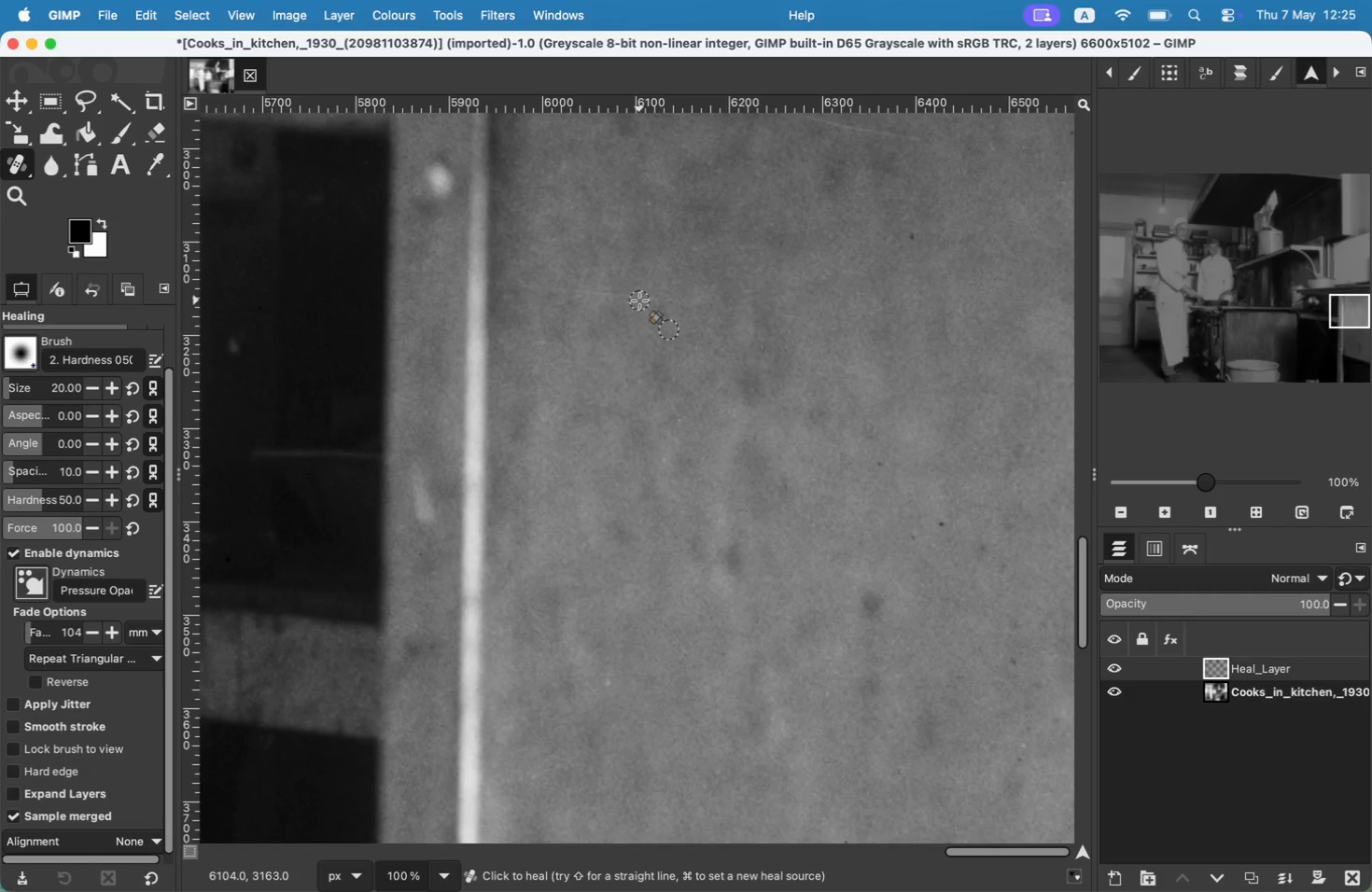 
left_click_drag(start_coordinate=[661, 300], to_coordinate=[598, 298])
 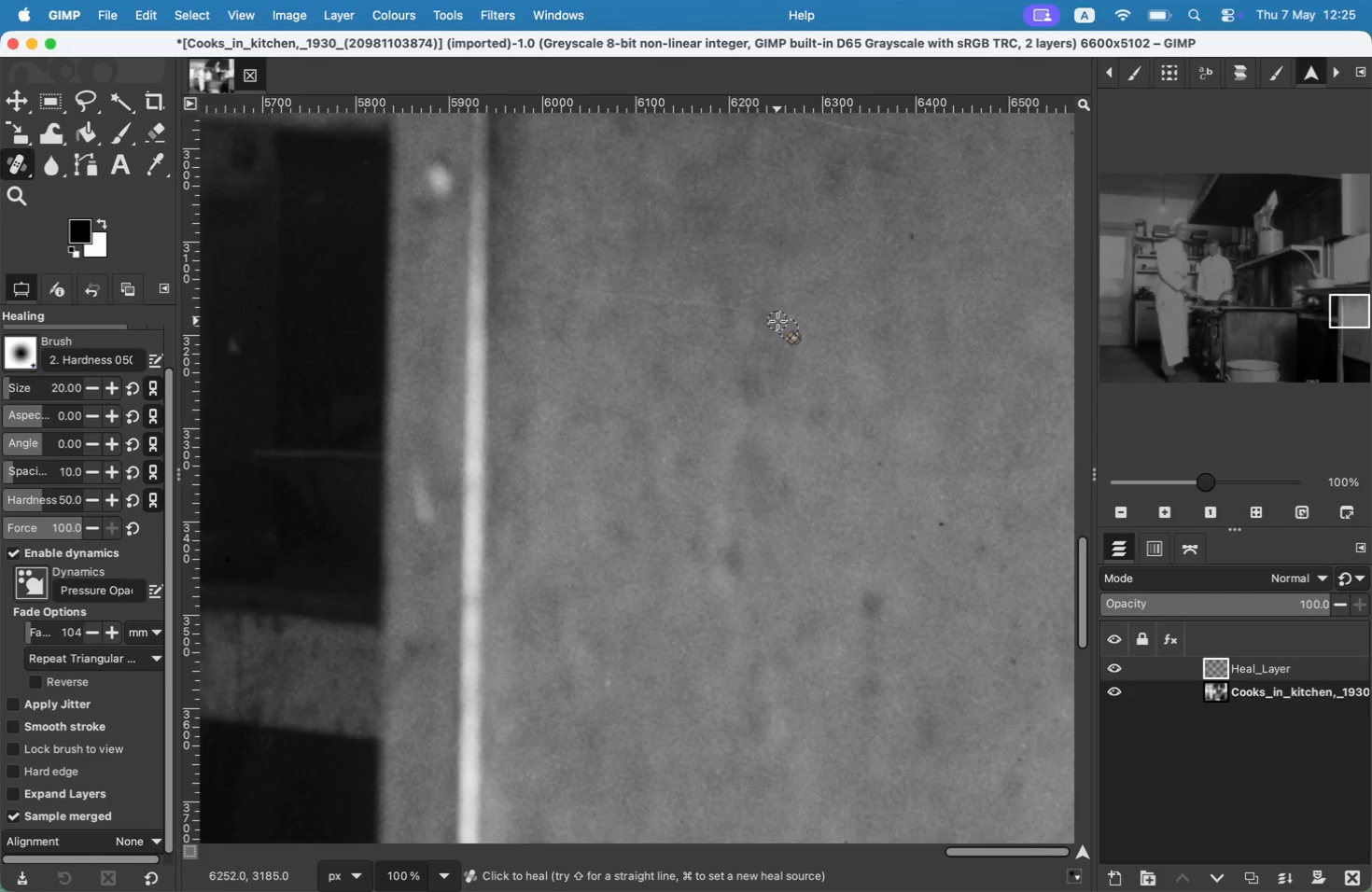 
key(Meta+CommandLeft)
 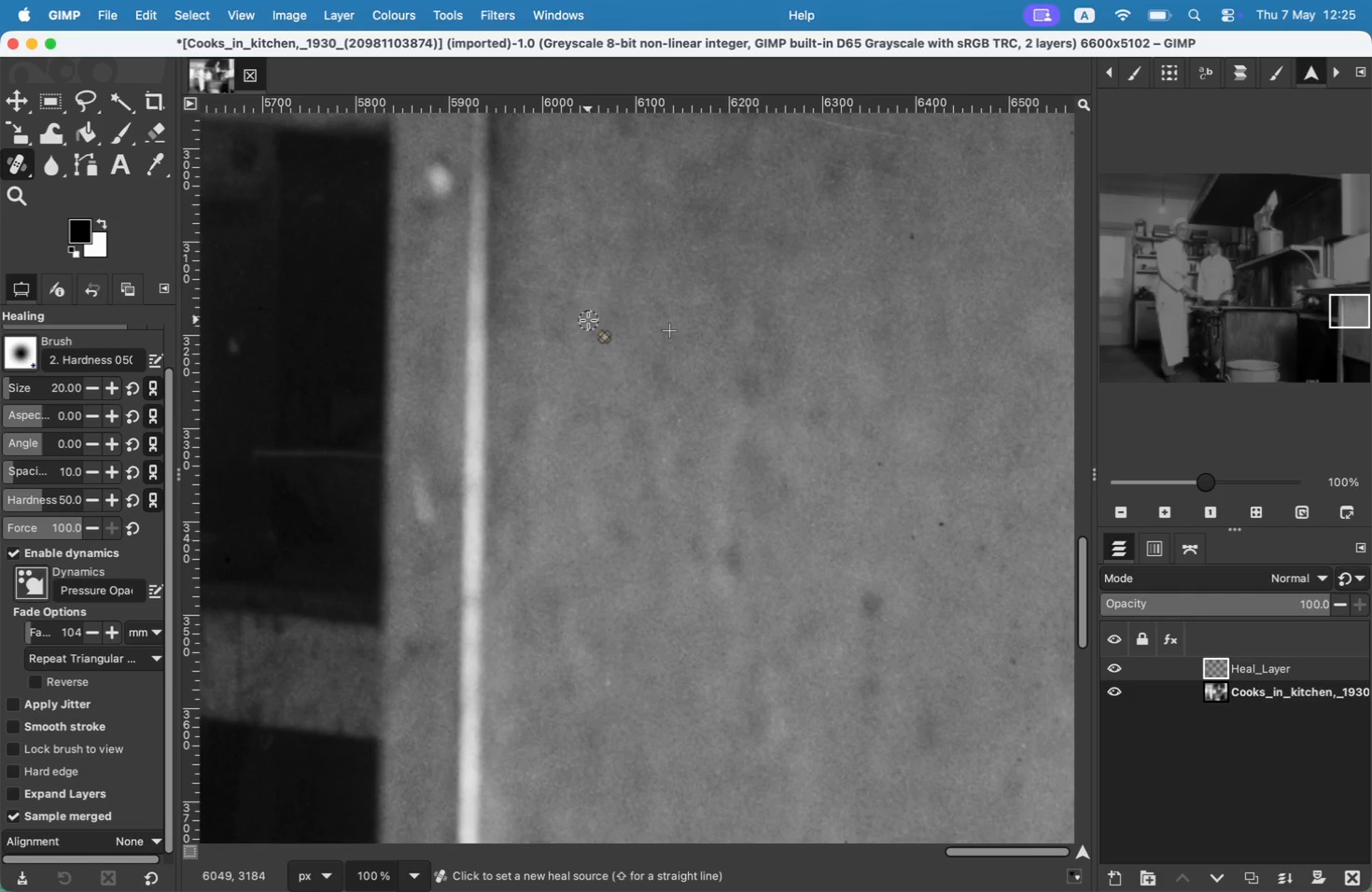 
left_click([587, 321])
 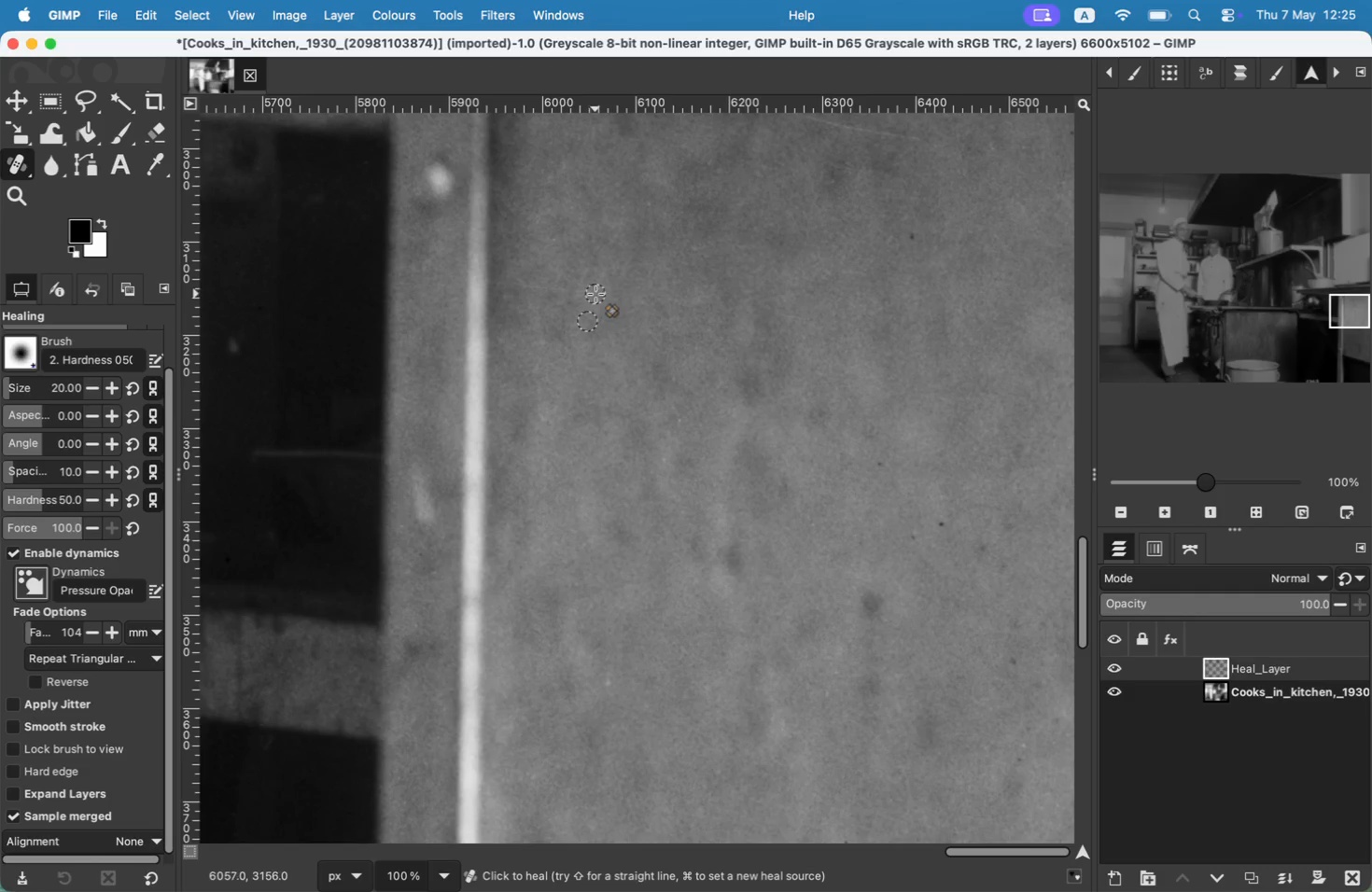 
left_click_drag(start_coordinate=[591, 293], to_coordinate=[507, 287])
 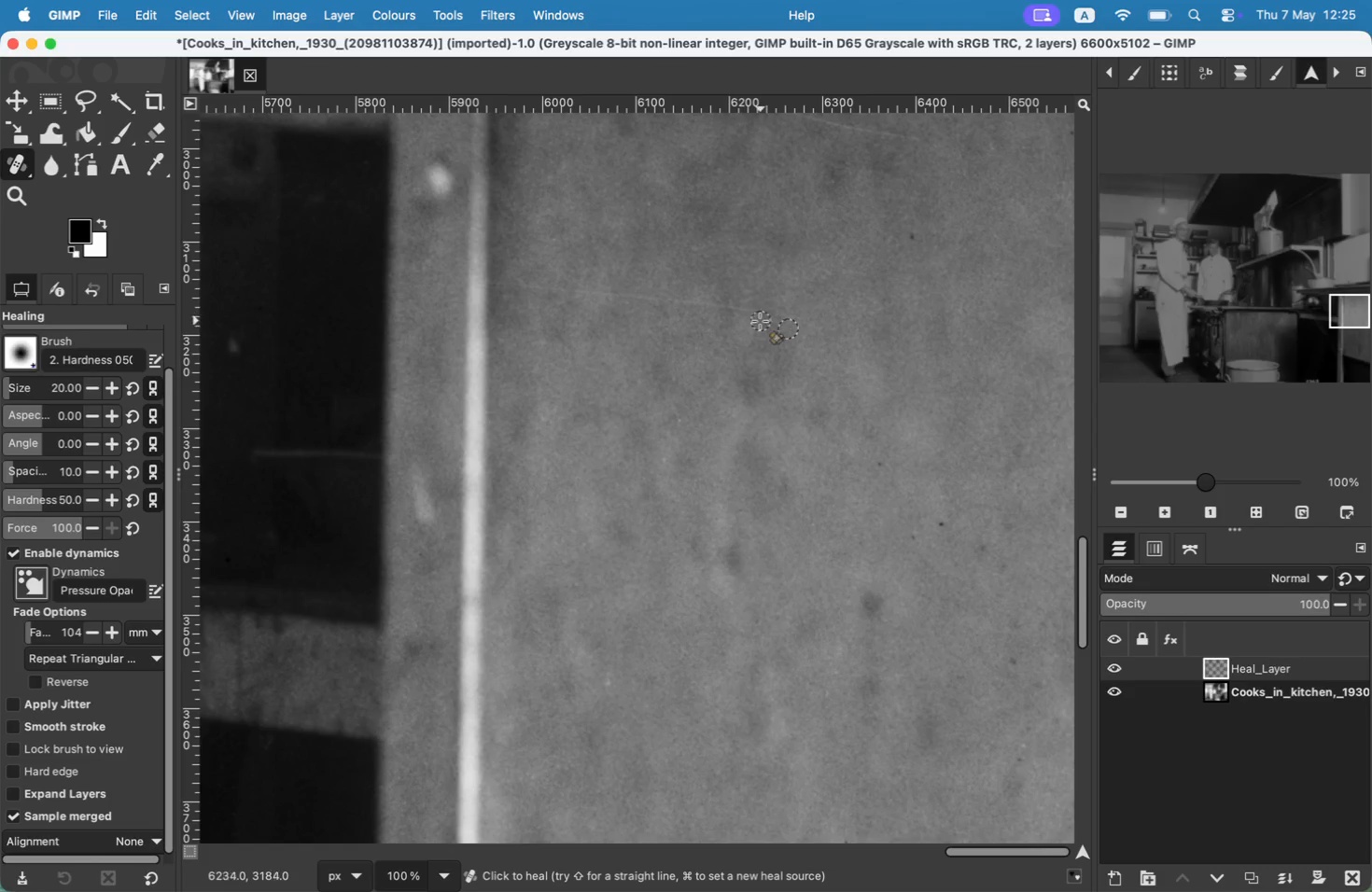 
hold_key(key=Space, duration=0.52)
 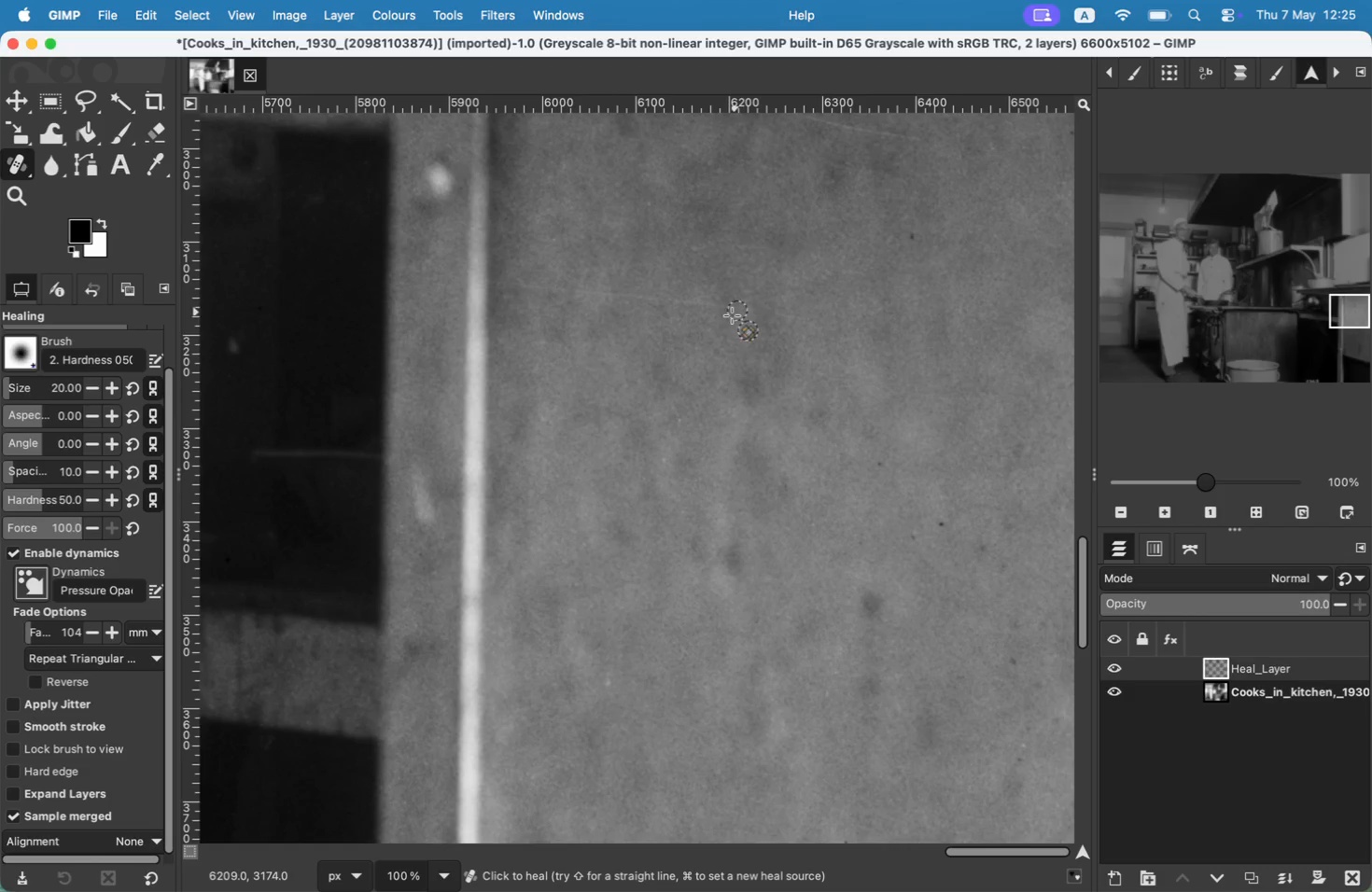 
hold_key(key=CommandLeft, duration=0.86)
 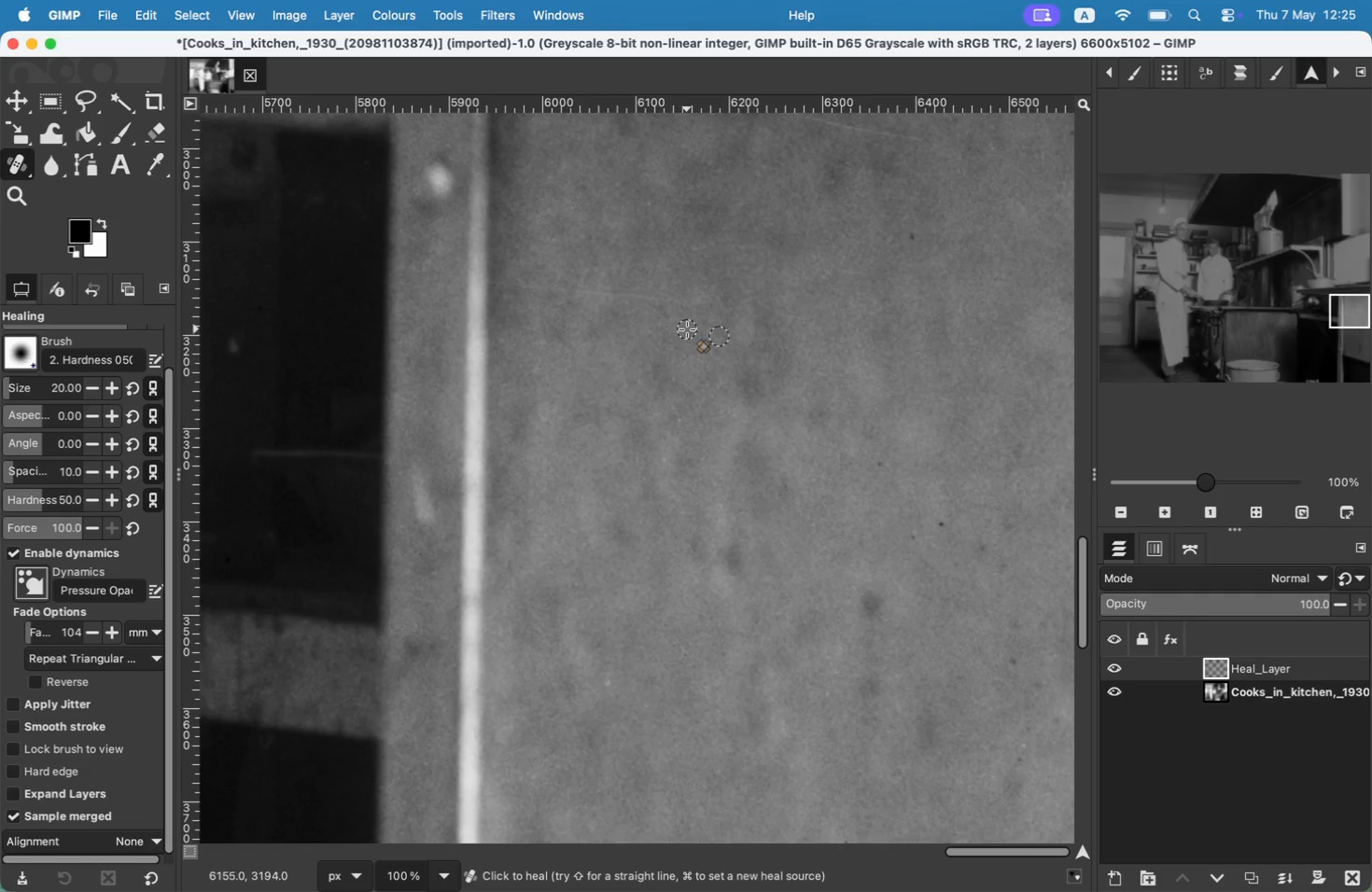 
left_click_drag(start_coordinate=[874, 430], to_coordinate=[740, 402])
 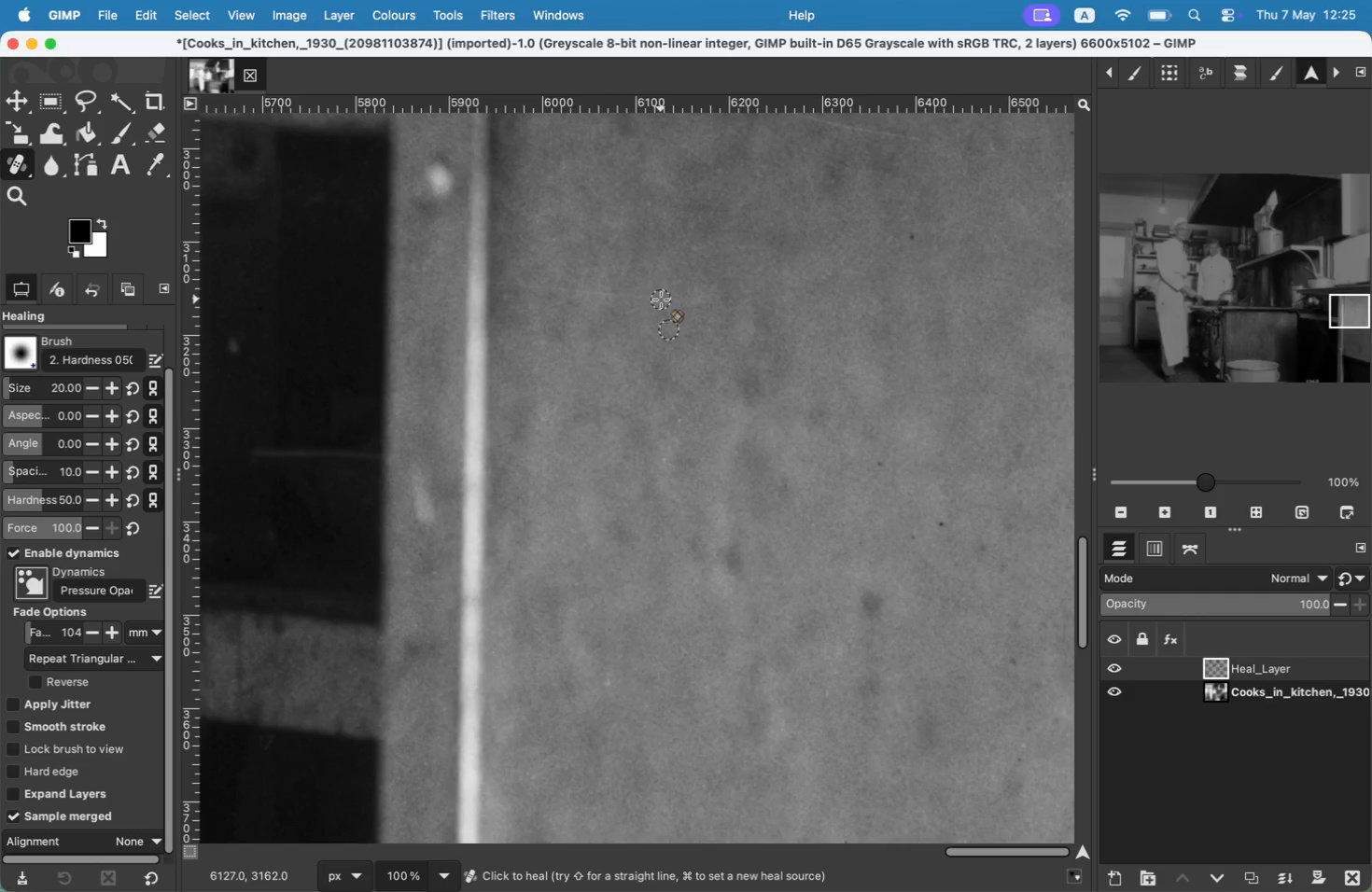 
hold_key(key=Space, duration=0.3)
 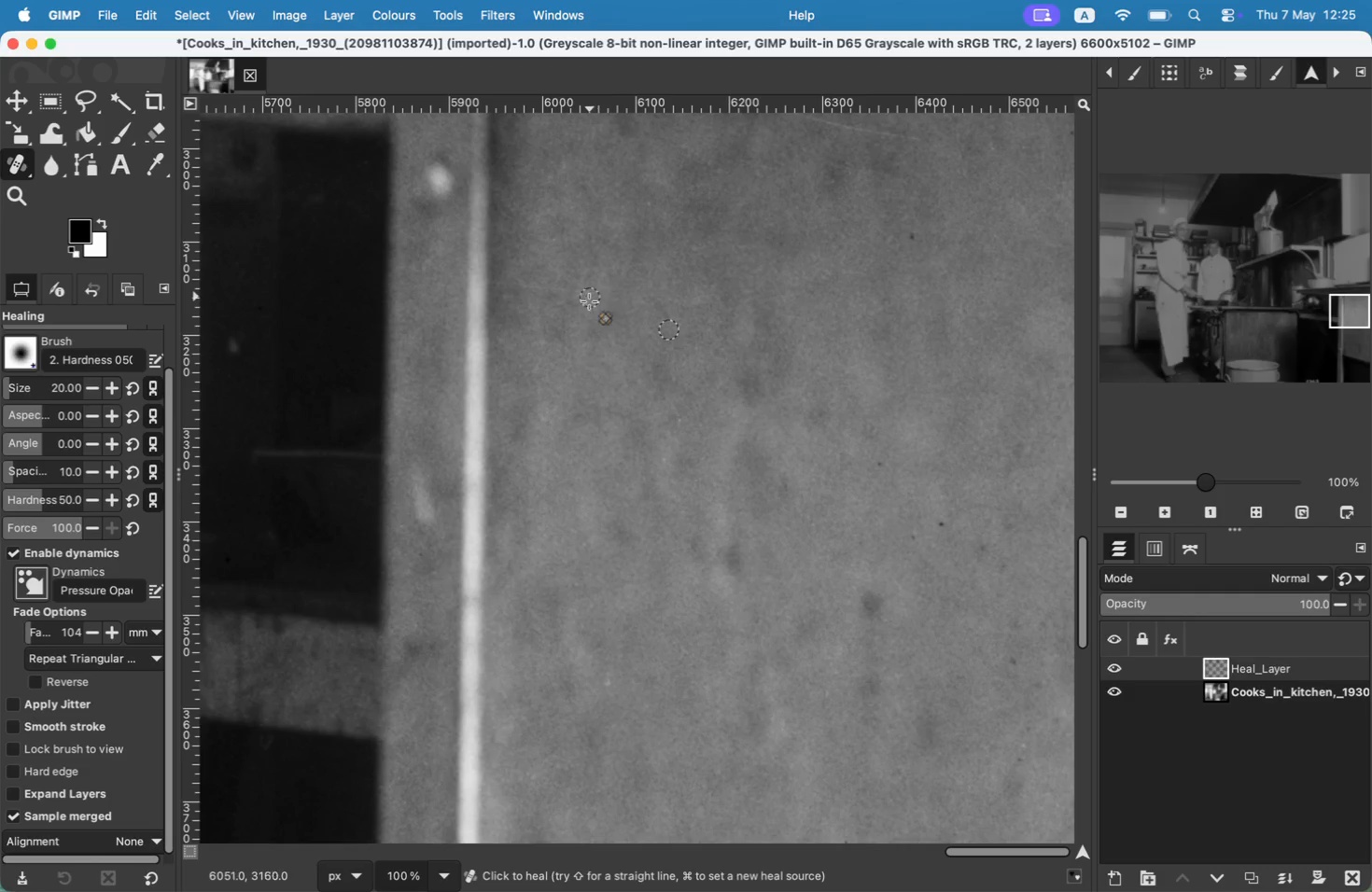 
hold_key(key=CommandLeft, duration=0.44)
left_click([713, 413])
 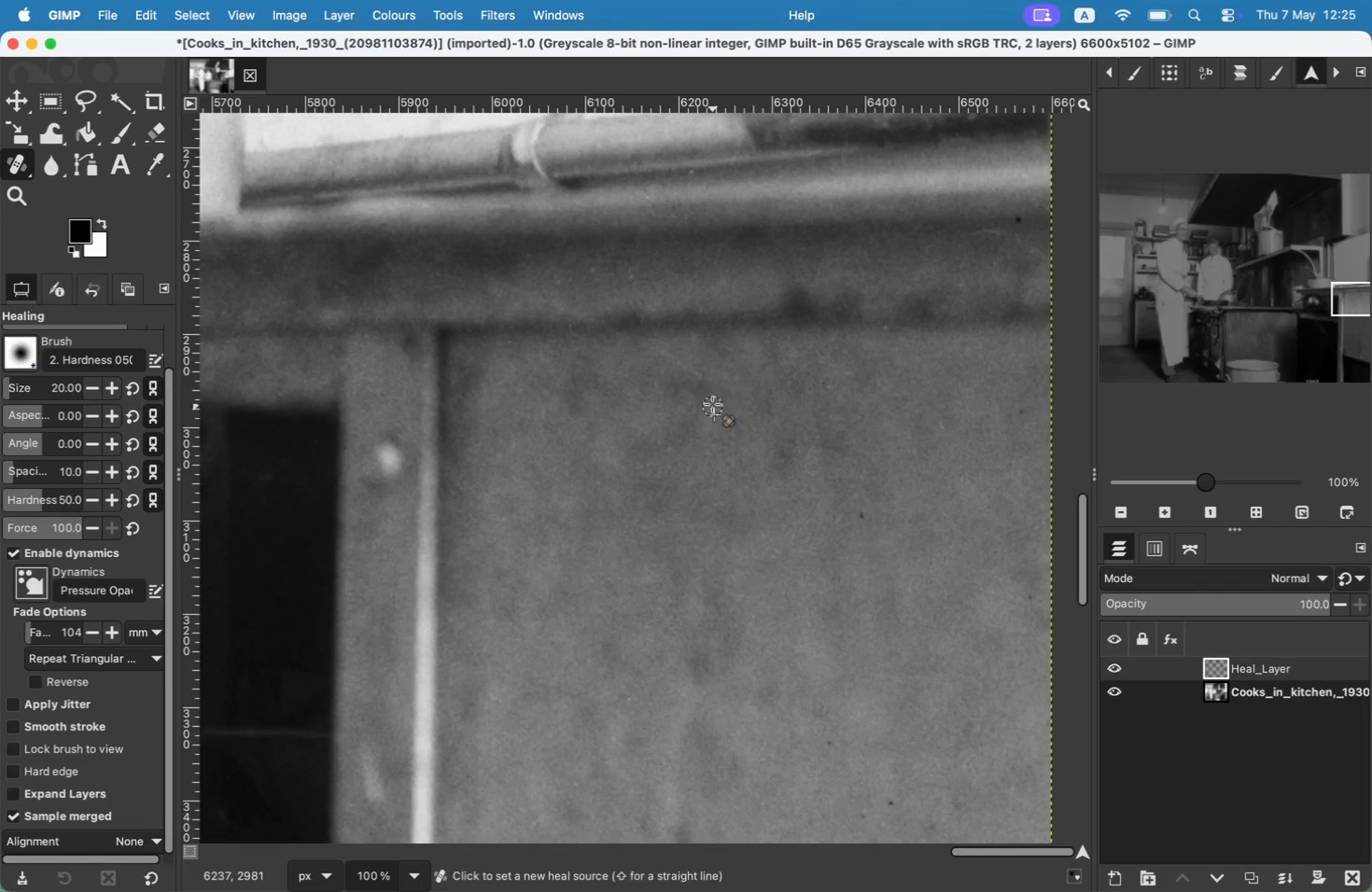 
left_click_drag(start_coordinate=[711, 383], to_coordinate=[628, 343])
 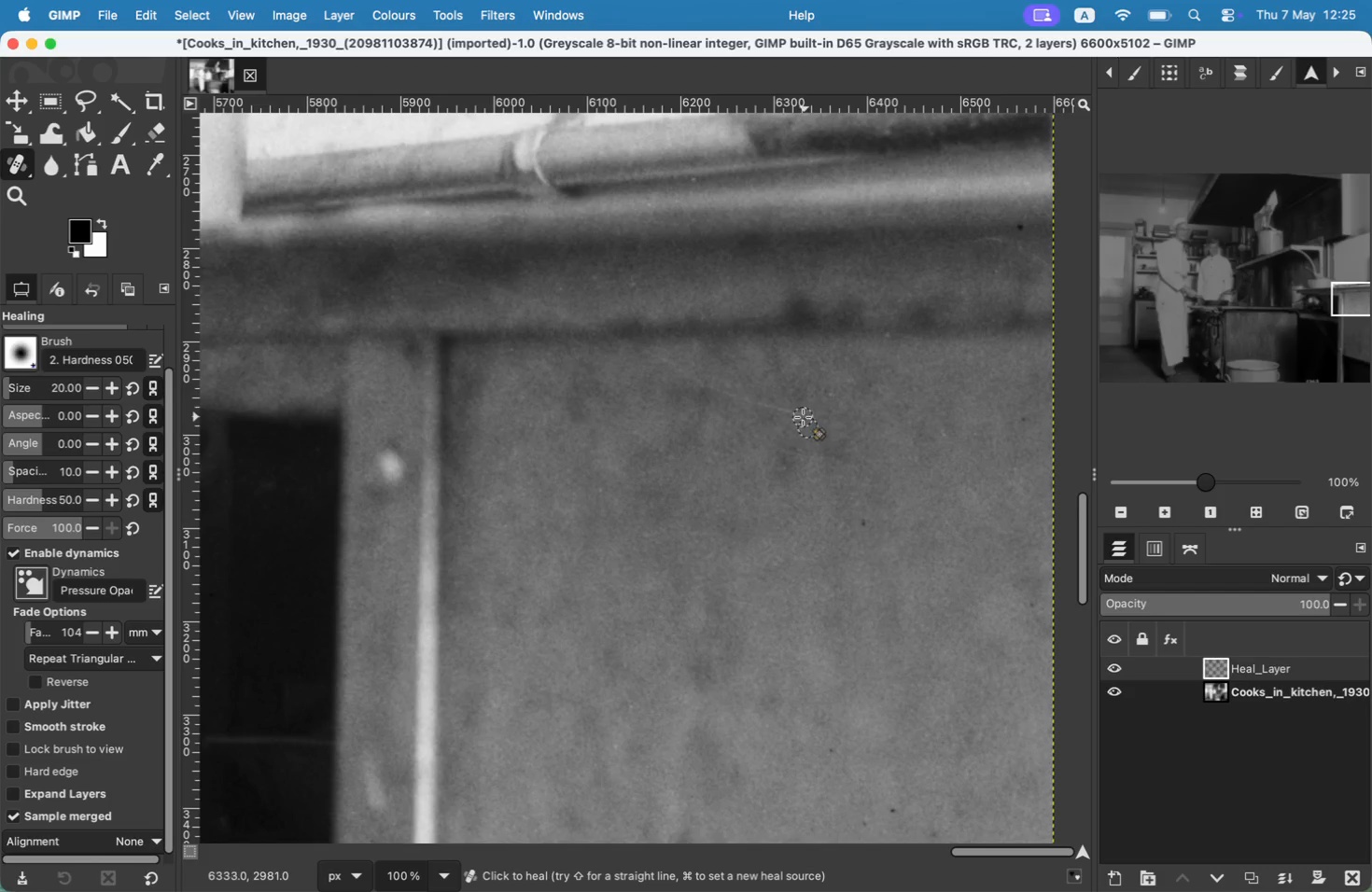 
key(Alt+OptionLeft)
 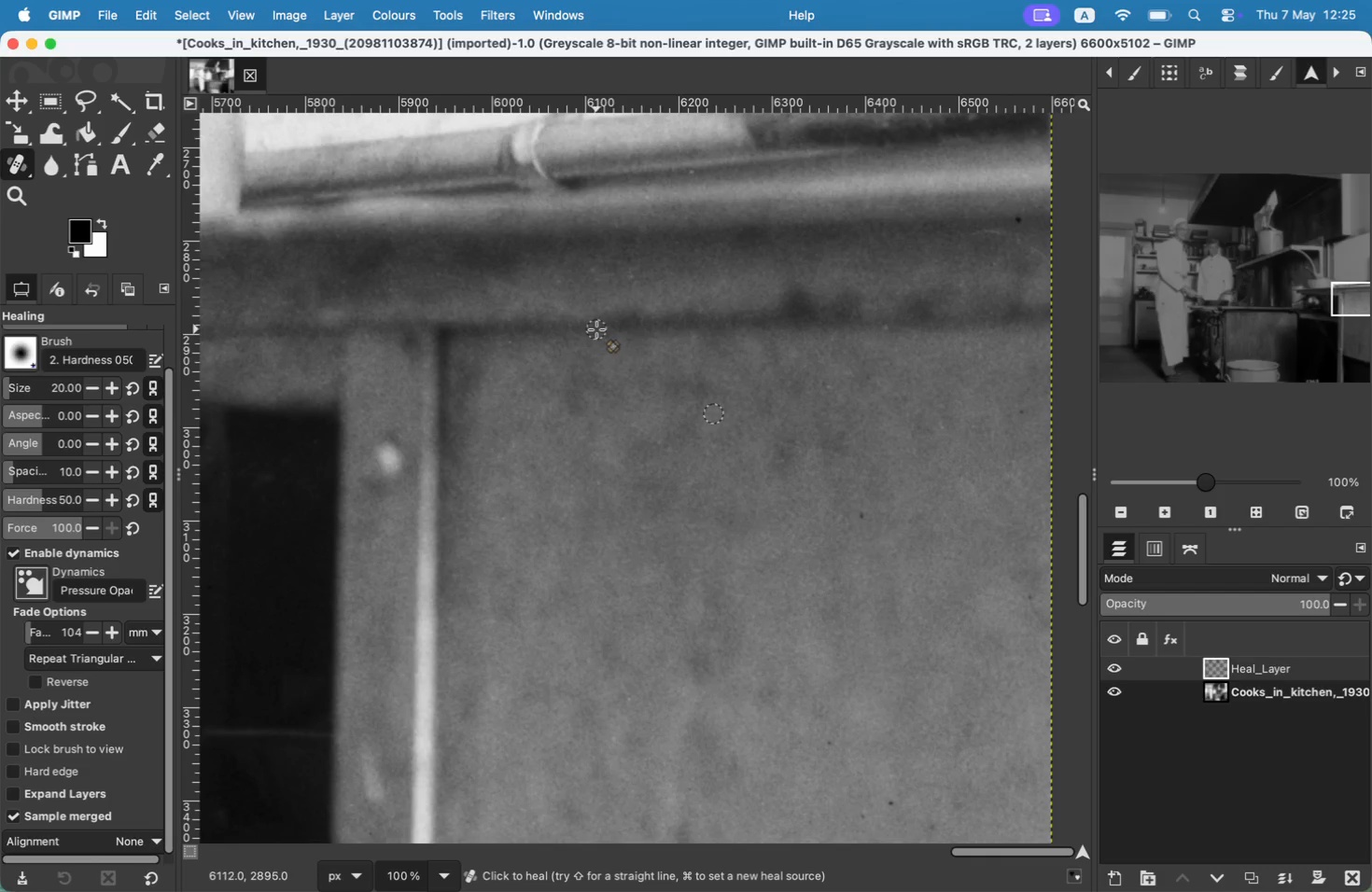 
left_click([596, 329])
 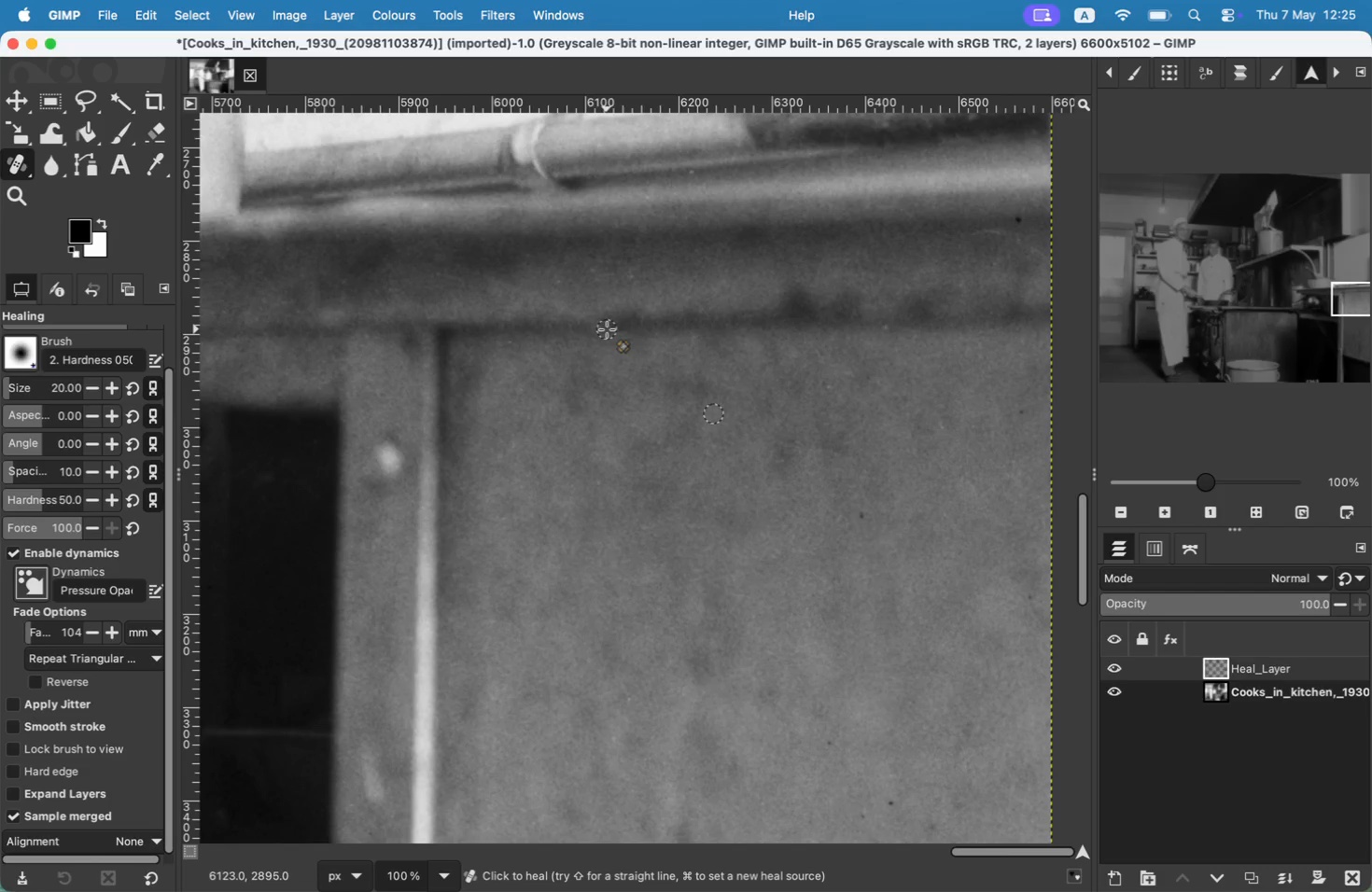 
hold_key(key=OptionLeft, duration=0.31)
left_click([585, 302])
 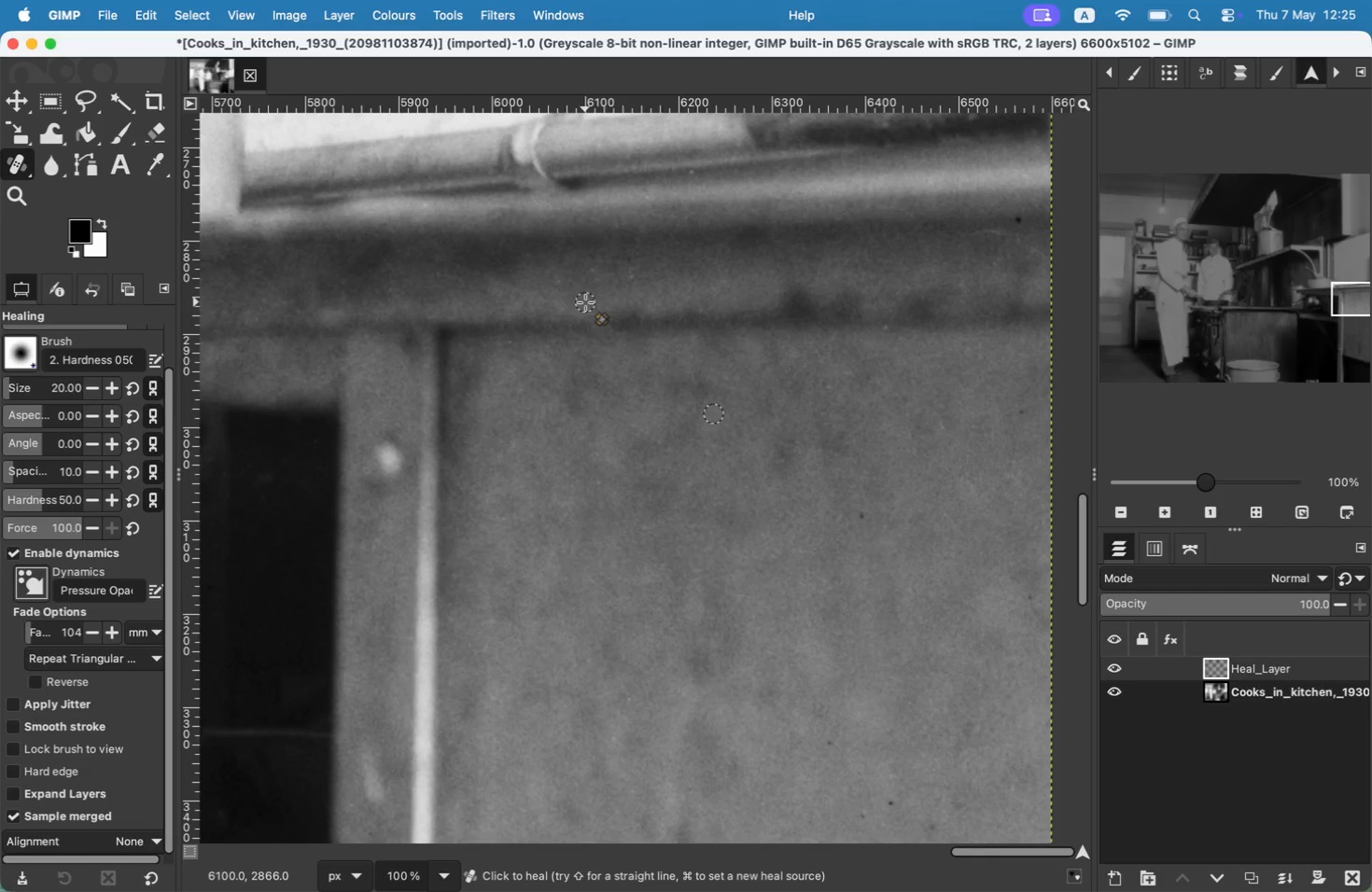 
hold_key(key=CommandLeft, duration=0.35)
 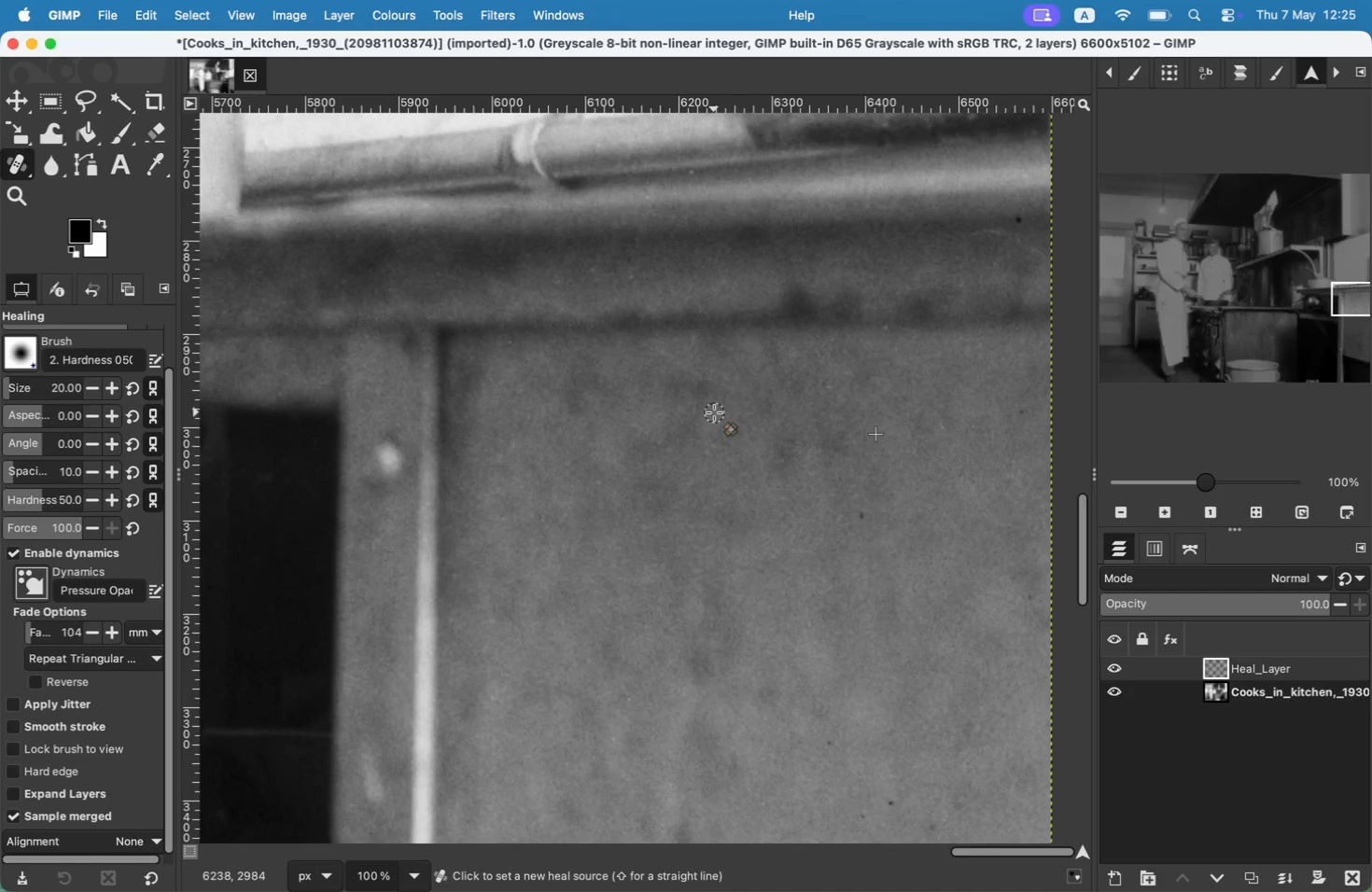 
left_click_drag(start_coordinate=[589, 319], to_coordinate=[468, 285])
 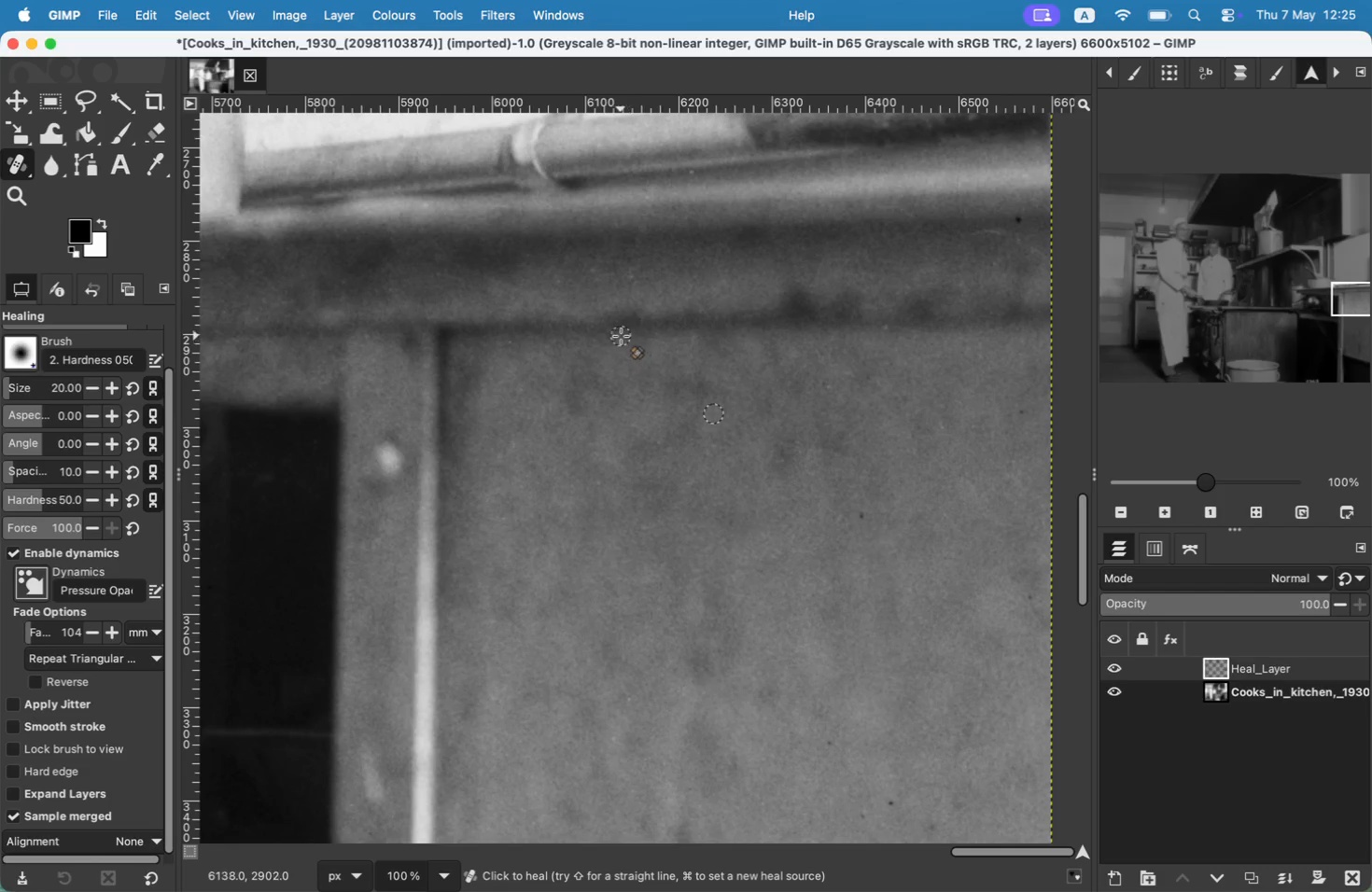 
key(Space)
 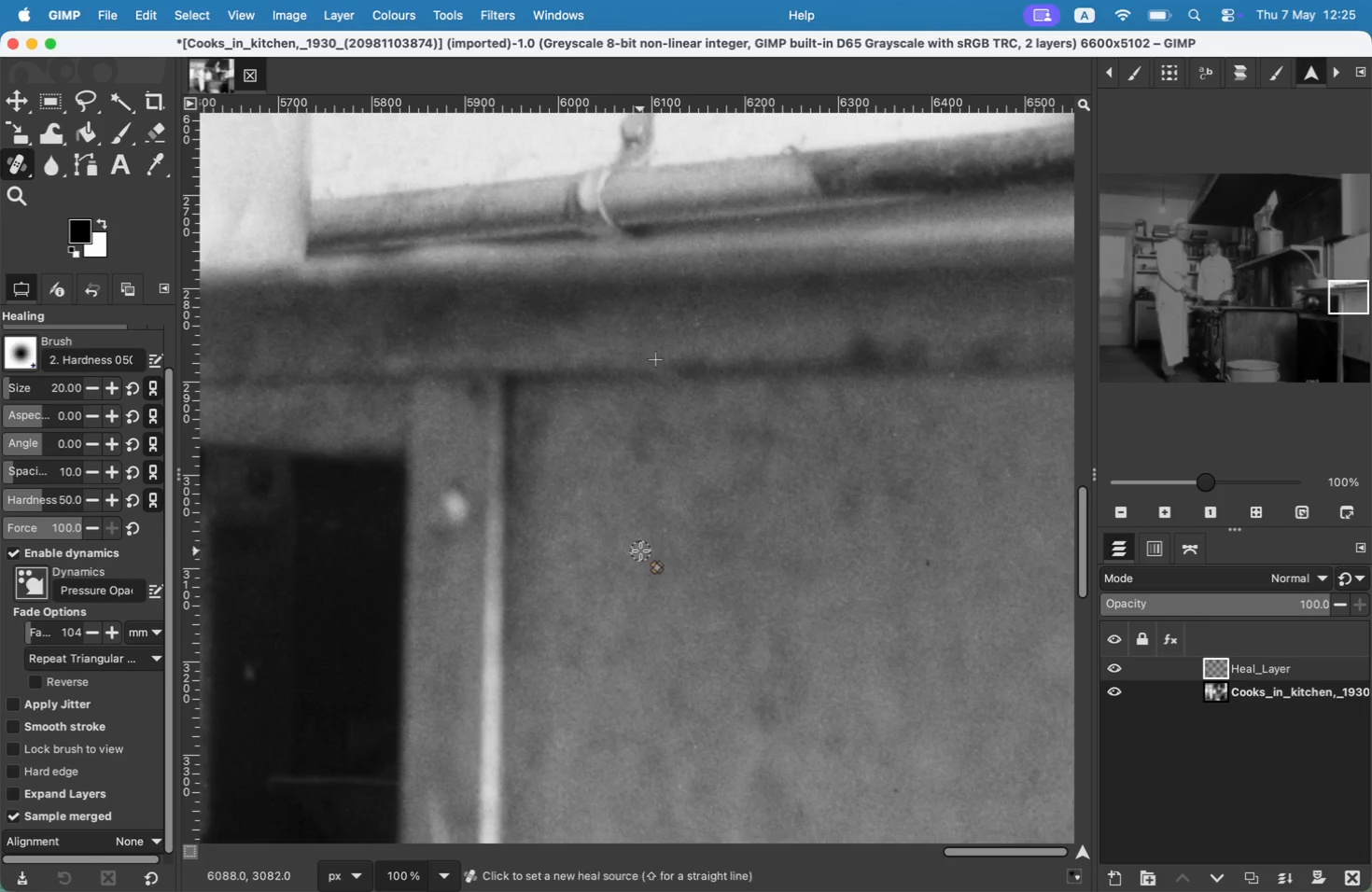 
hold_key(key=CommandLeft, duration=0.81)
left_click([648, 569])
 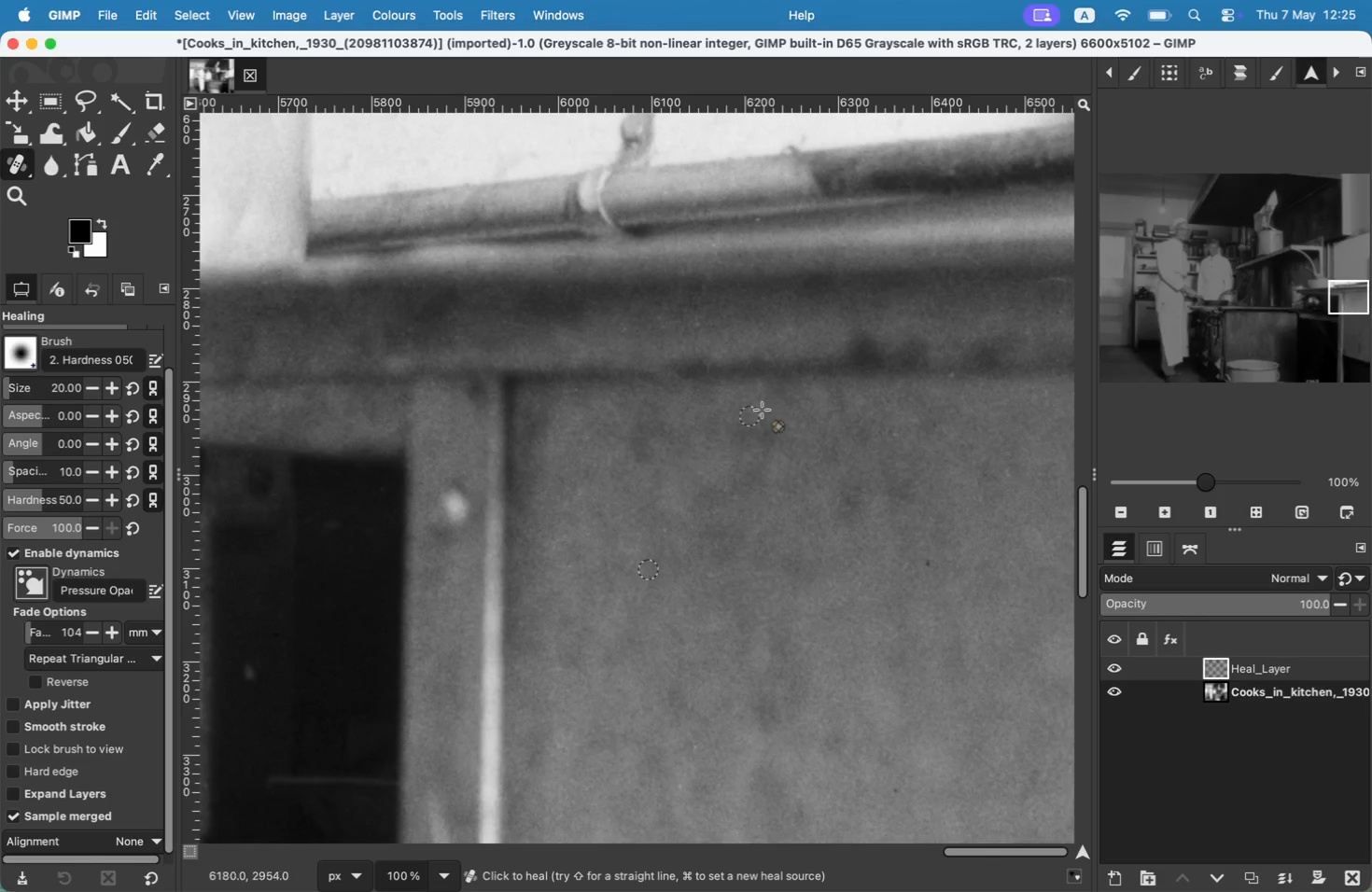 
hold_key(key=Space, duration=0.41)
 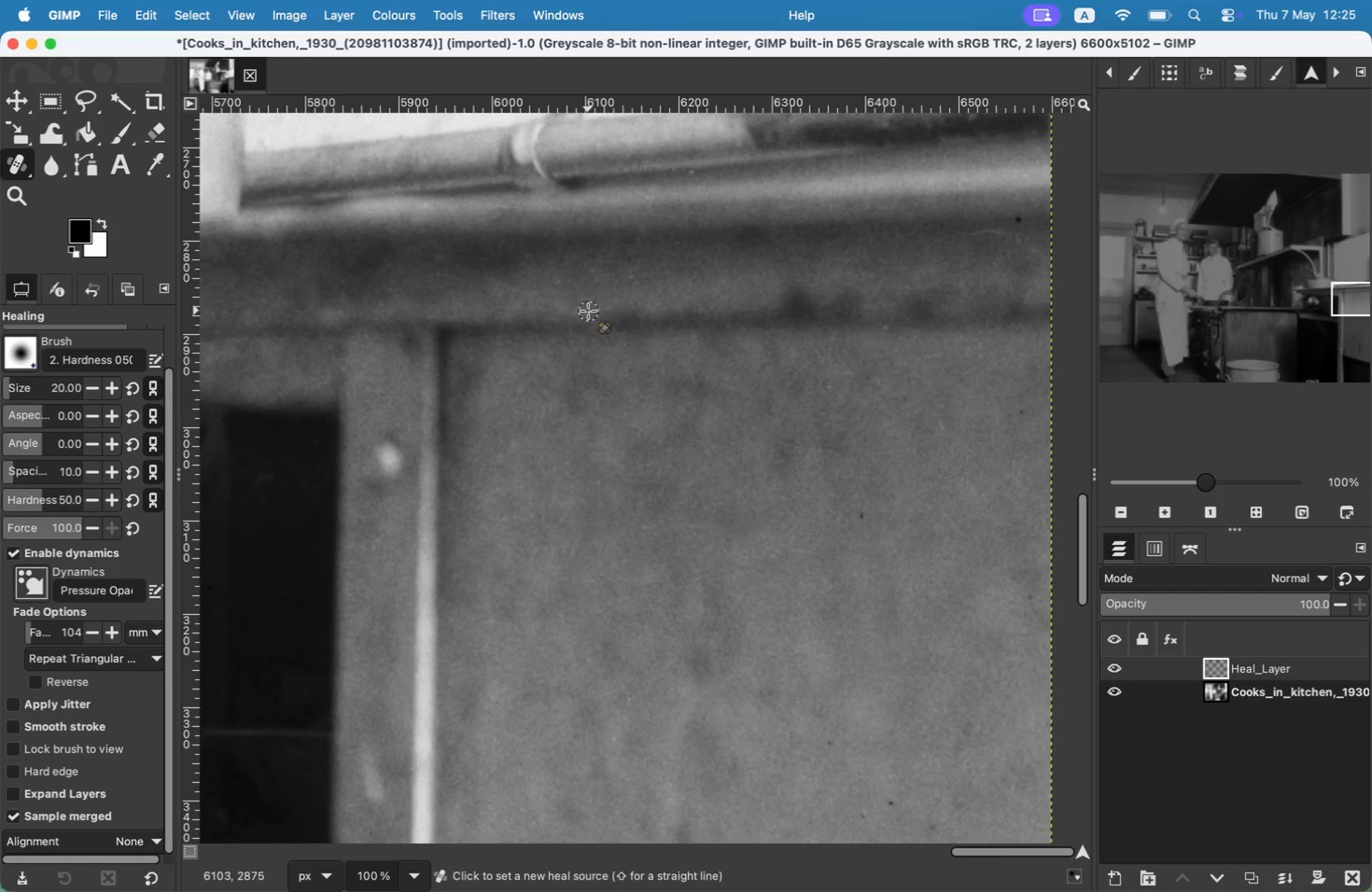 
hold_key(key=CommandLeft, duration=0.35)
left_click([581, 454])
 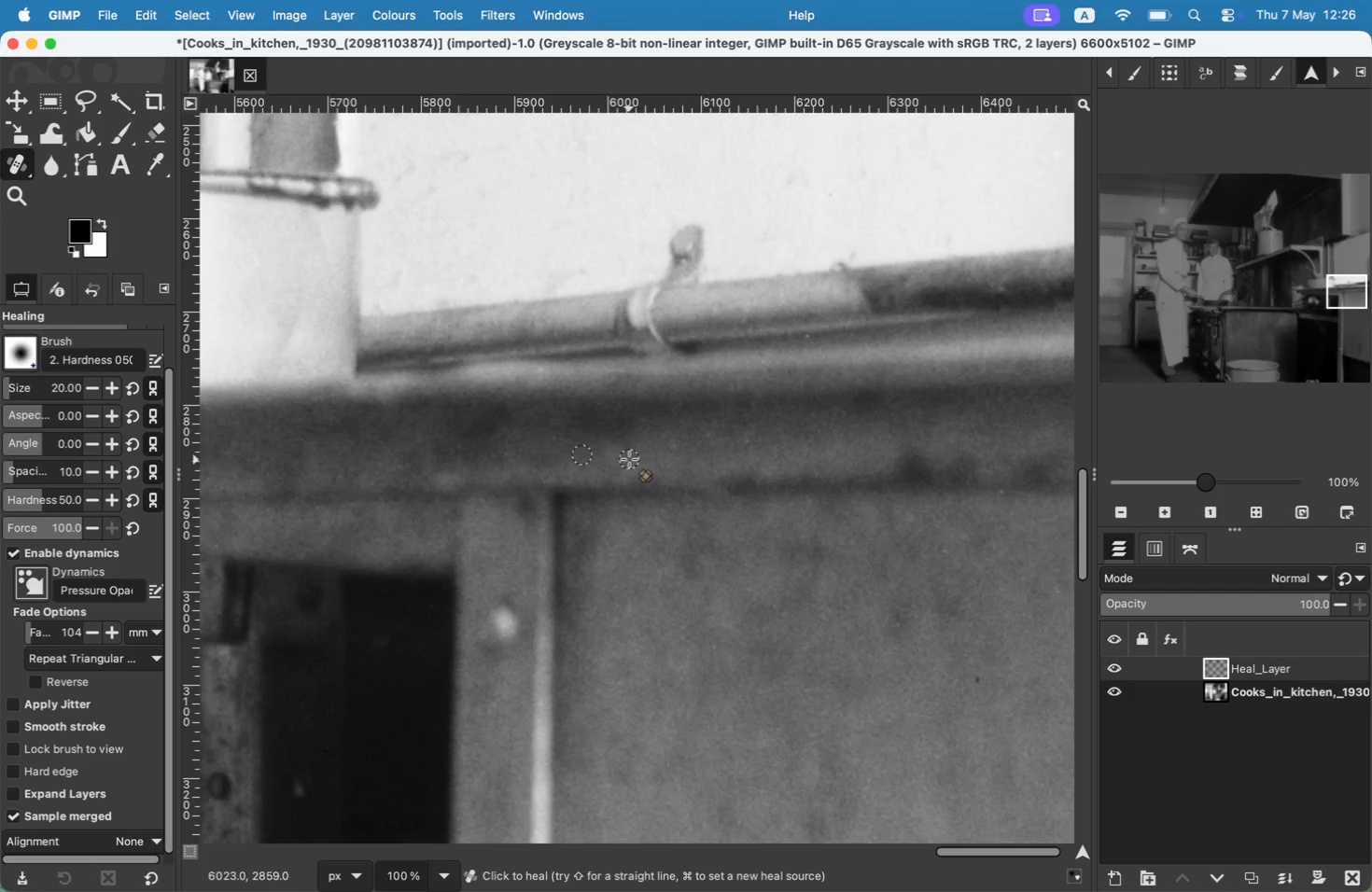 
left_click_drag(start_coordinate=[629, 459], to_coordinate=[543, 439])
 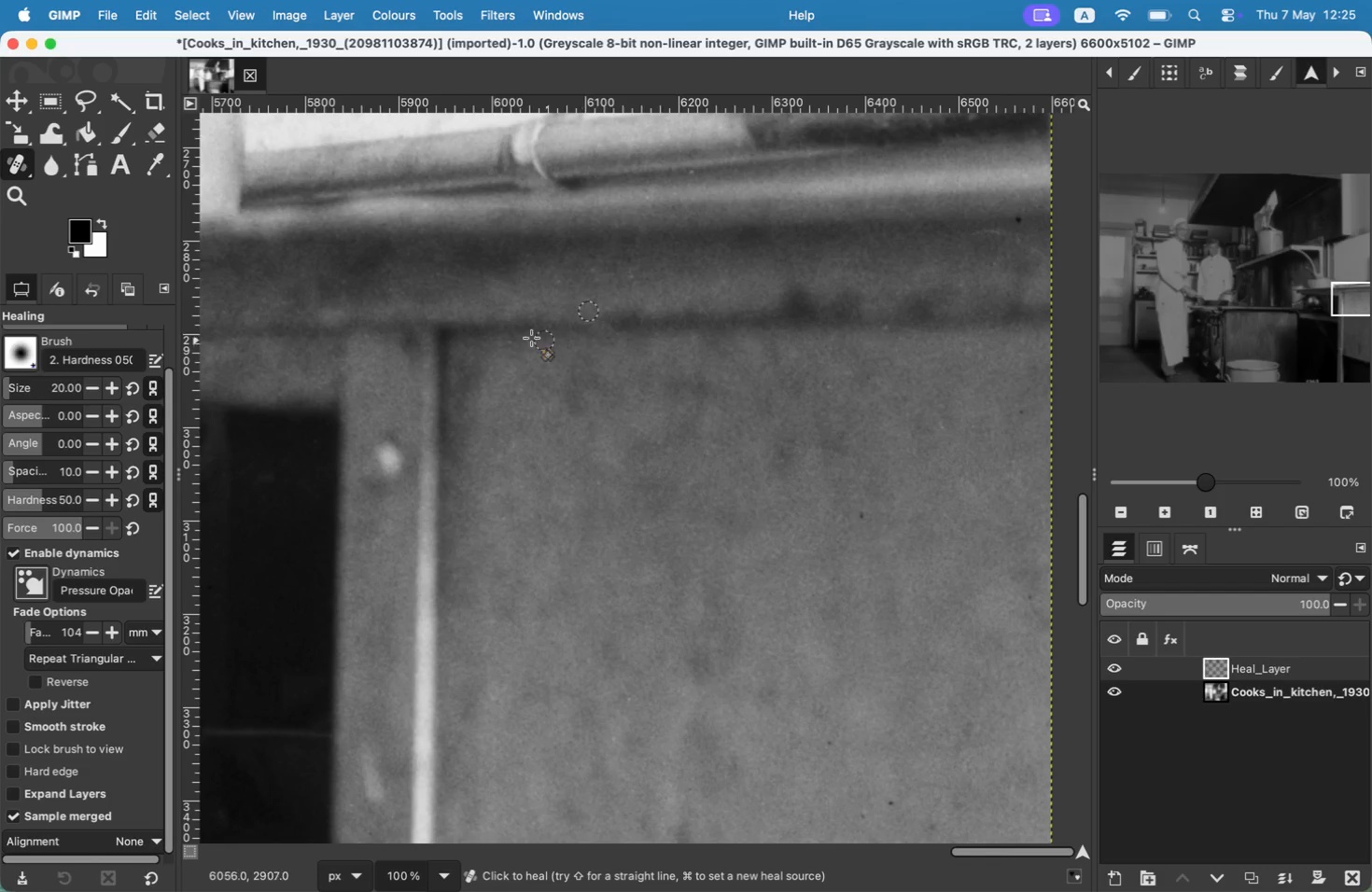 
key(Meta+CommandLeft)
 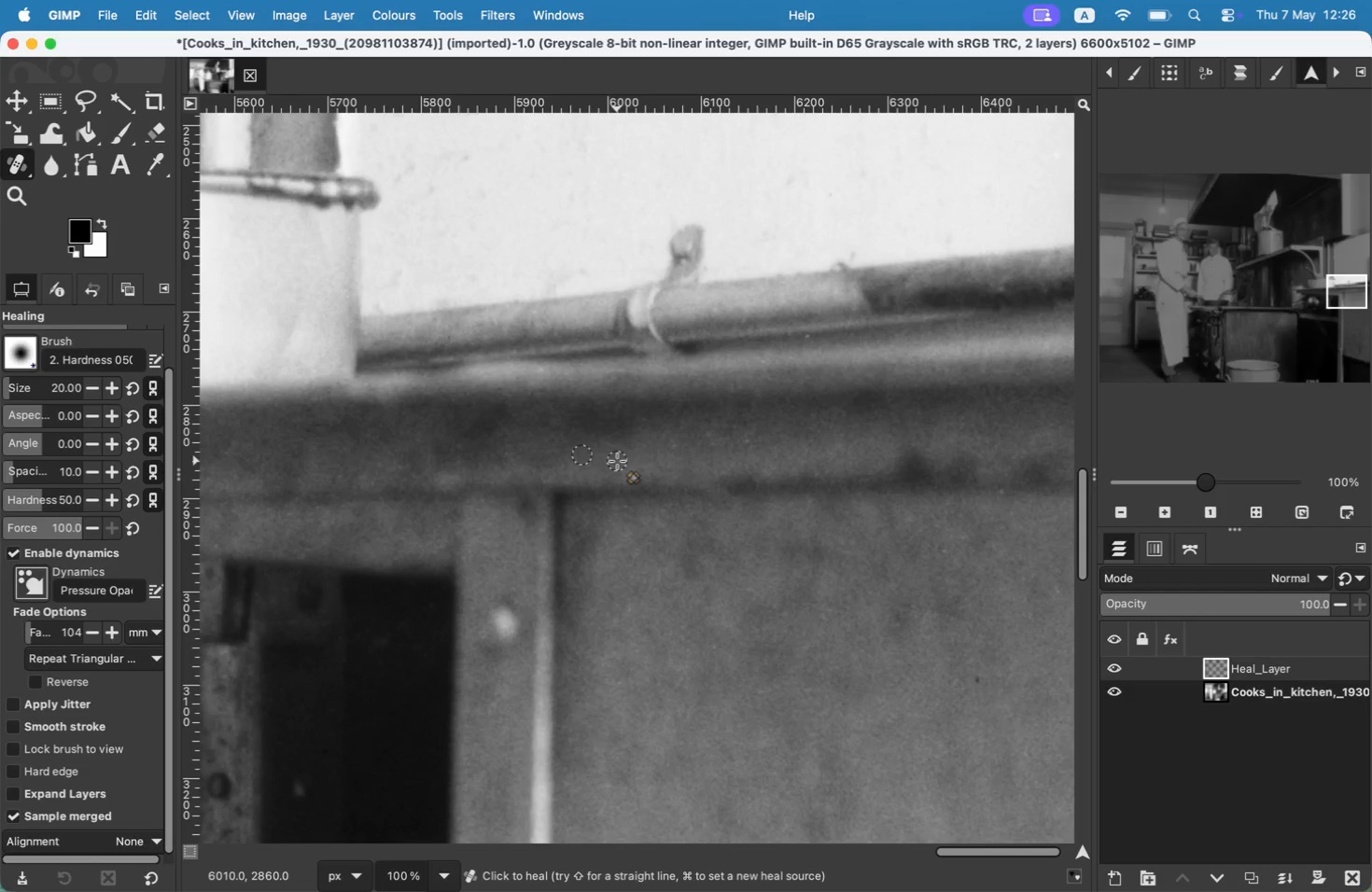 
key(Meta+CommandLeft)
 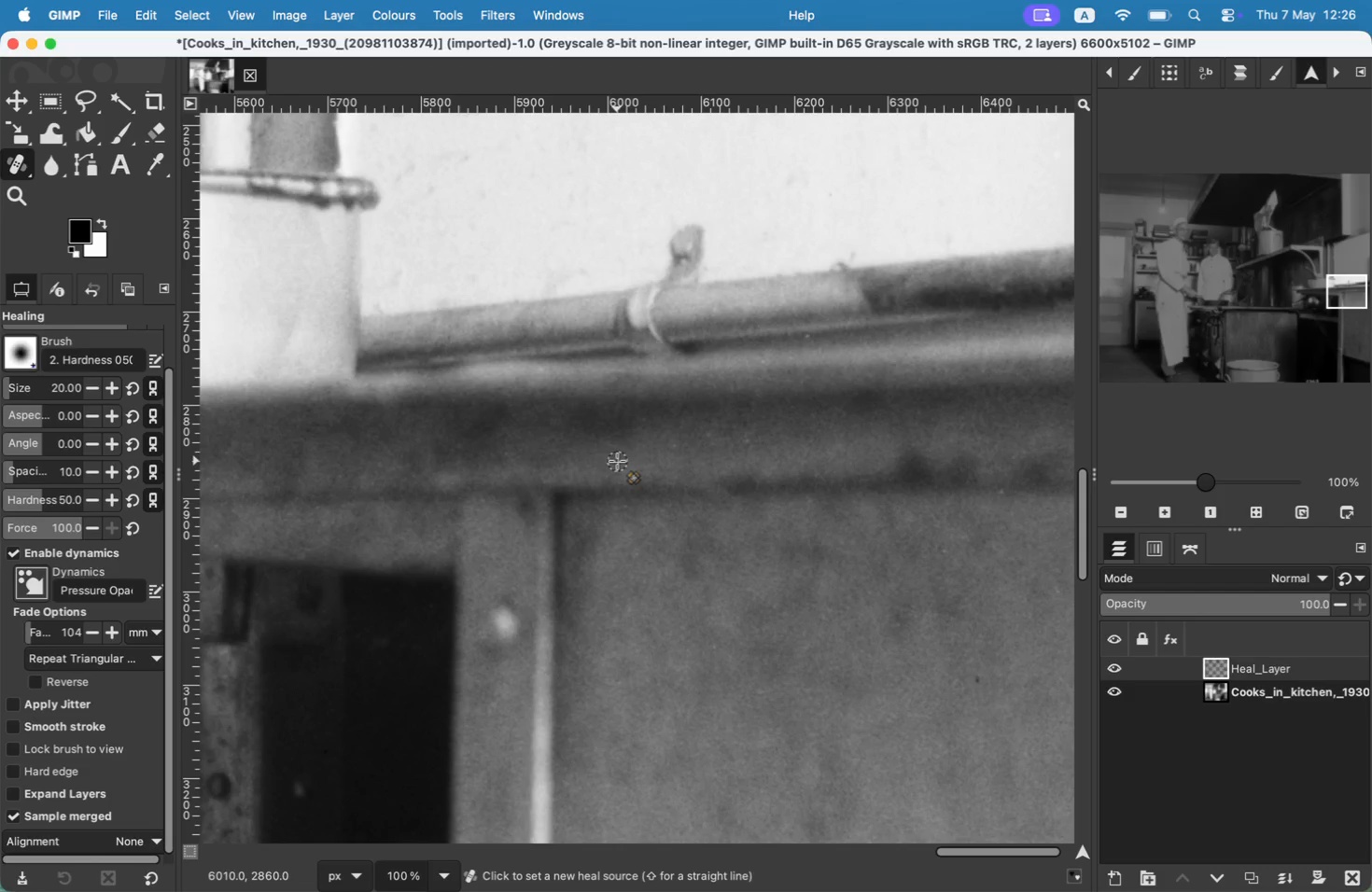 
left_click_drag(start_coordinate=[629, 452], to_coordinate=[548, 428])
 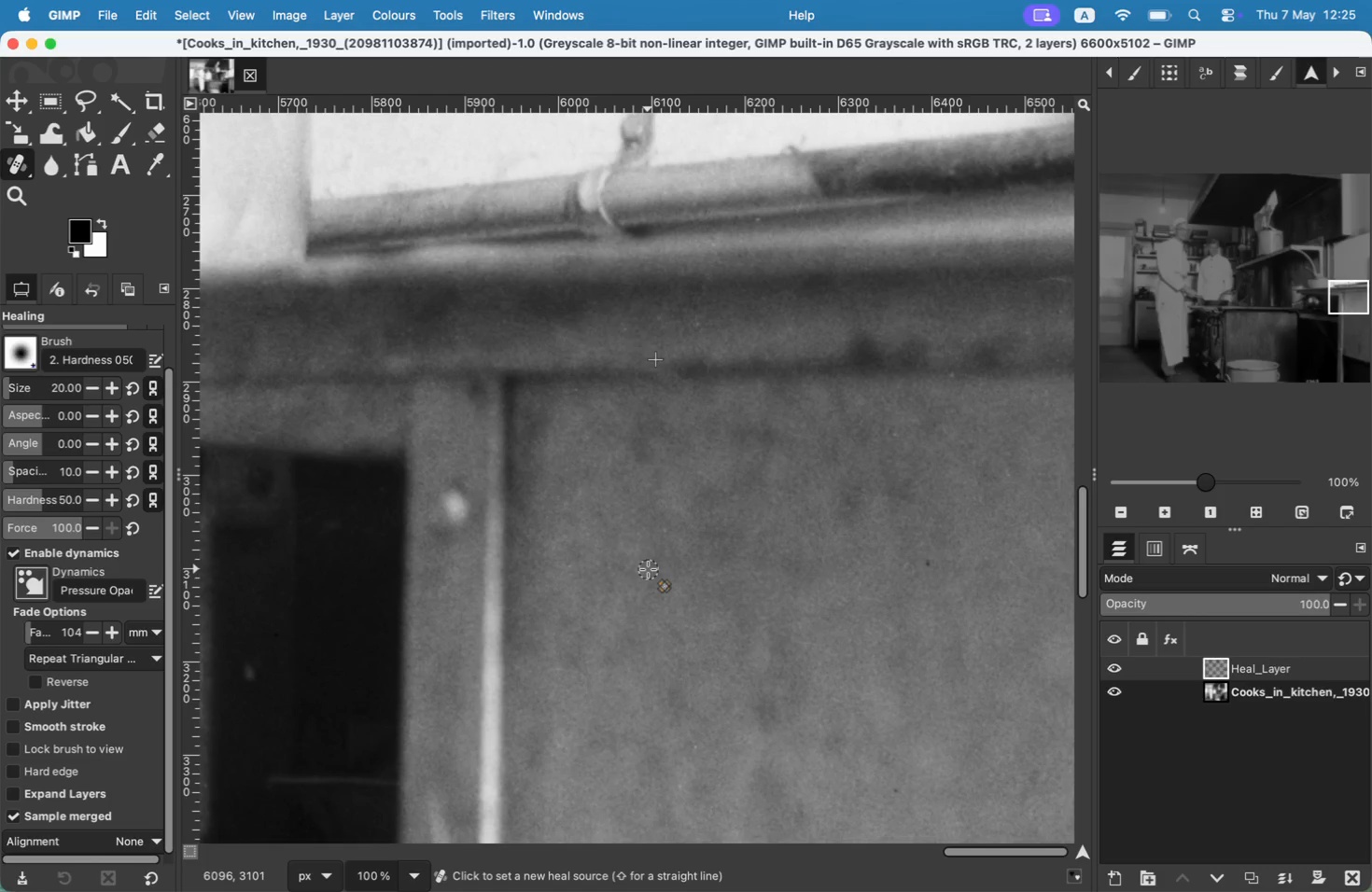 
hold_key(key=Space, duration=1.5)
 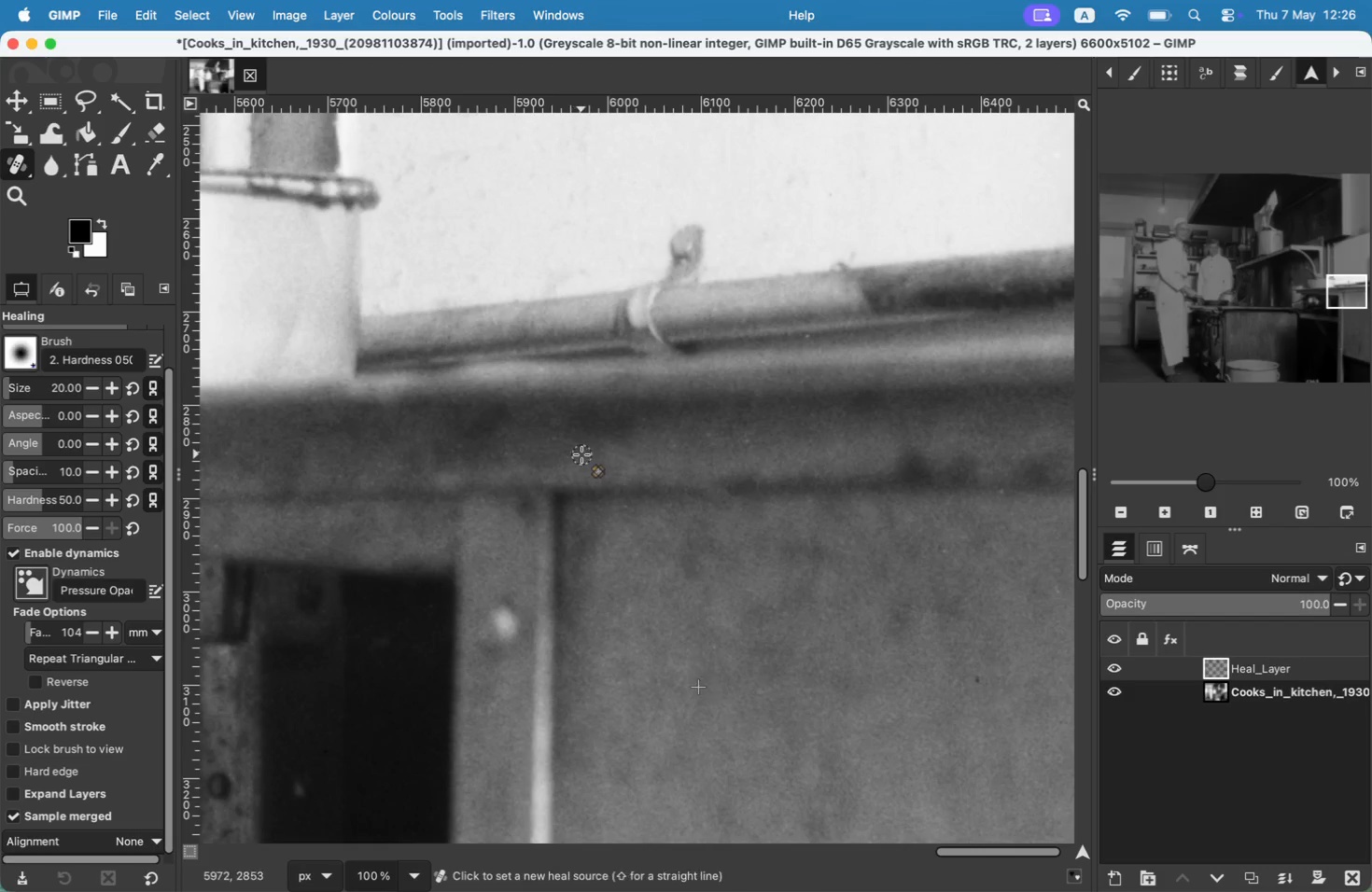 
key(Space)
 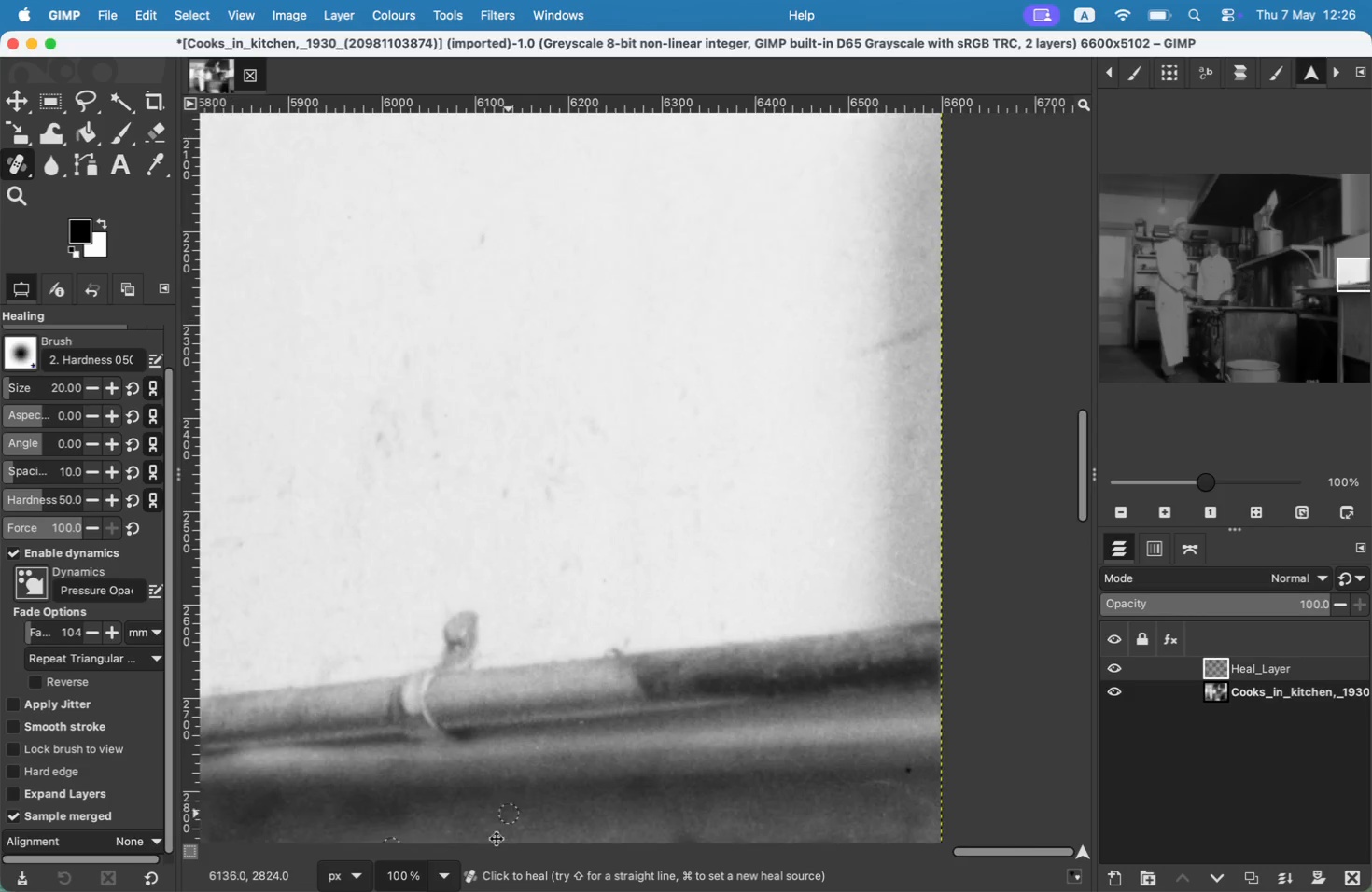 
key(Space)
 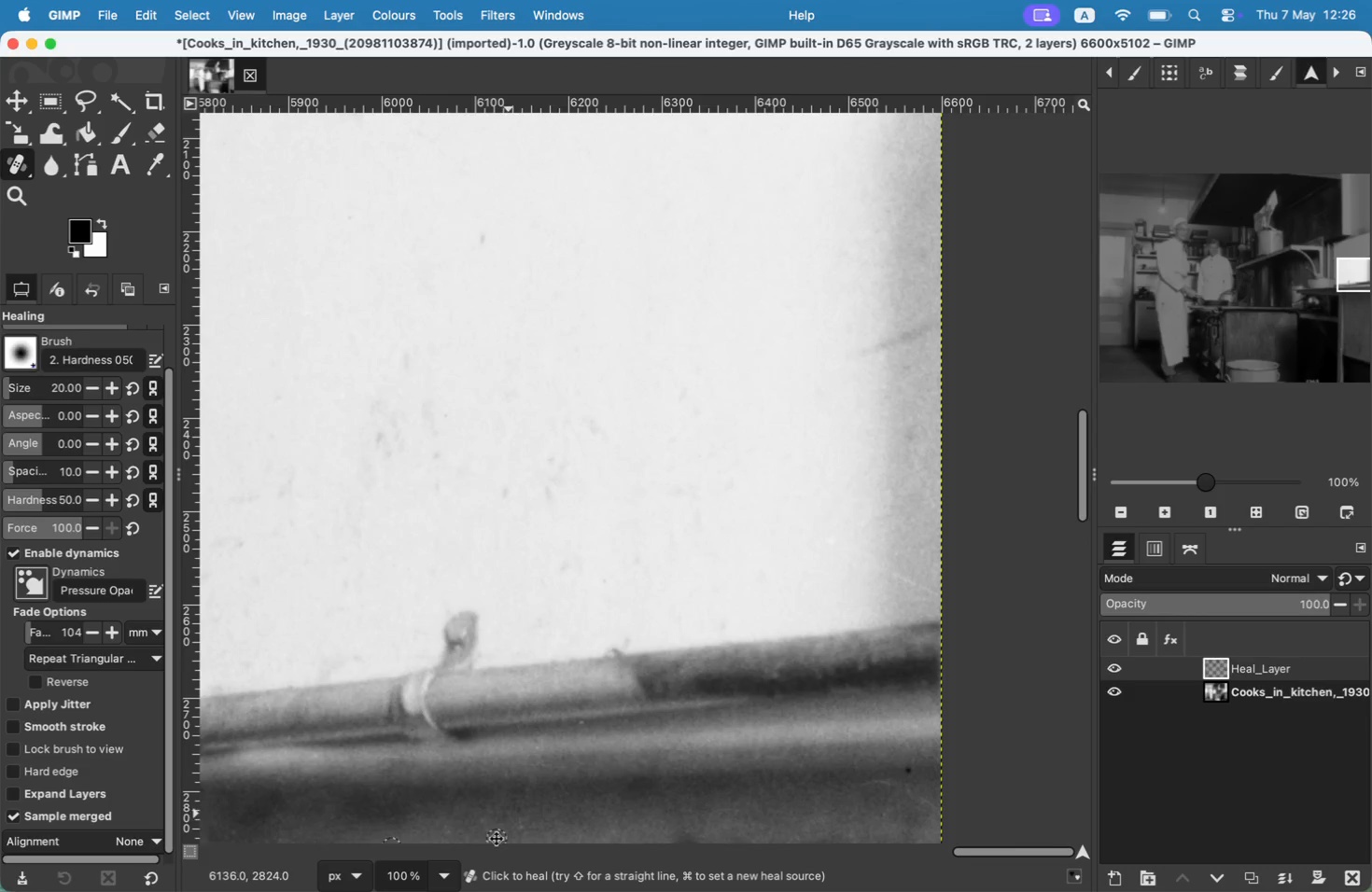 
key(Space)
 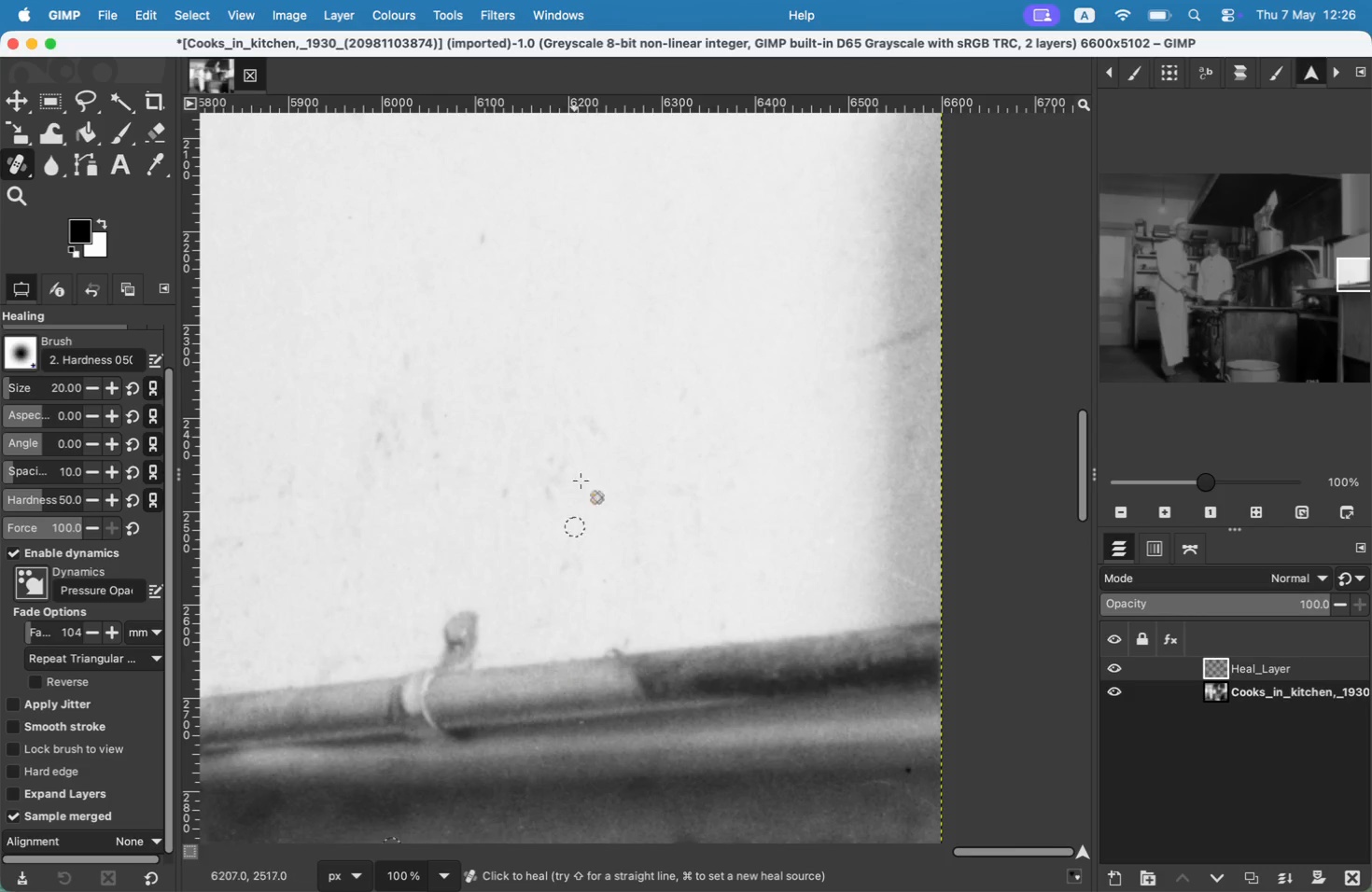 
hold_key(key=Space, duration=0.64)
 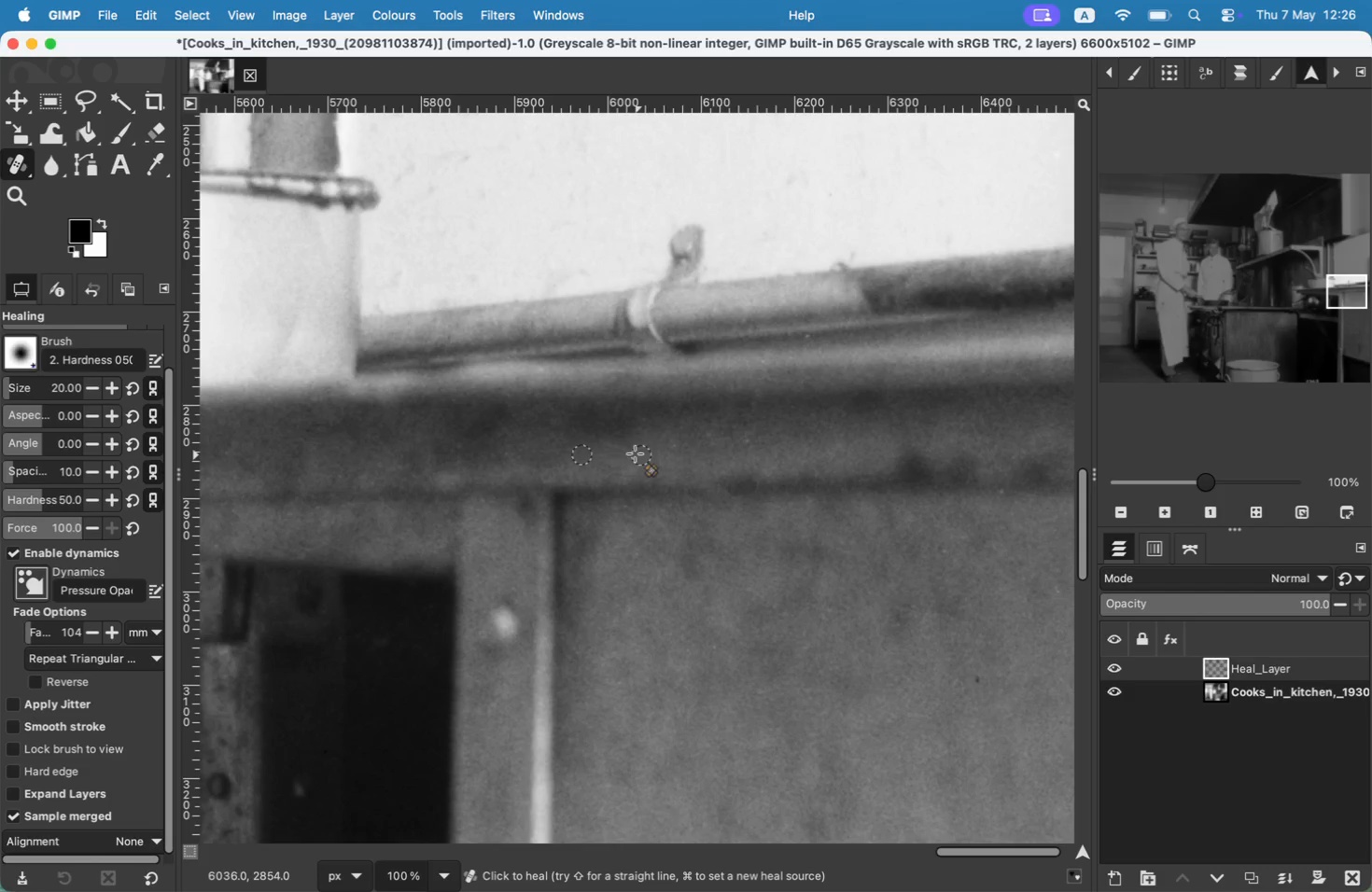 
hold_key(key=Space, duration=0.76)
 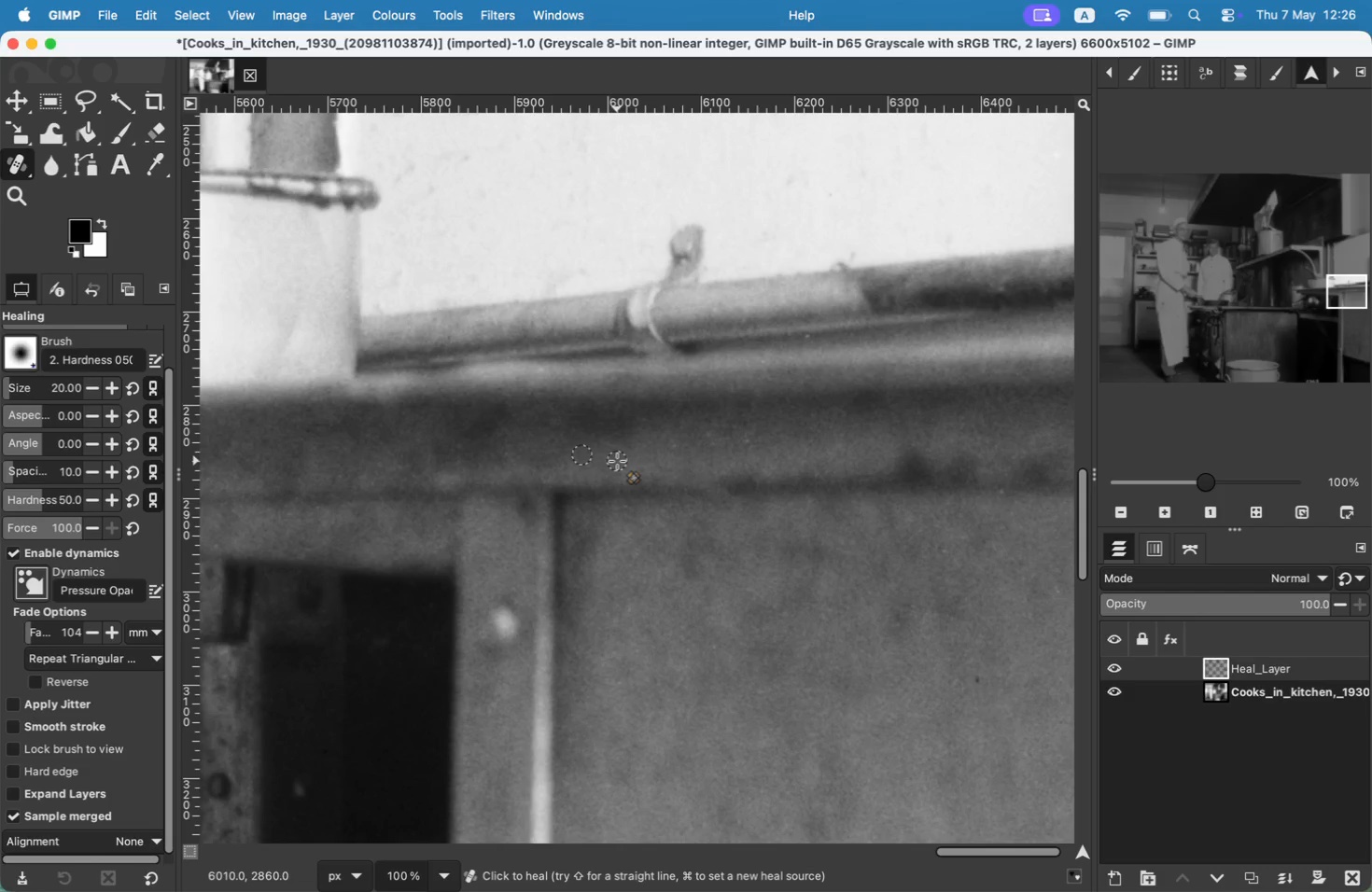 
hold_key(key=Space, duration=0.31)
 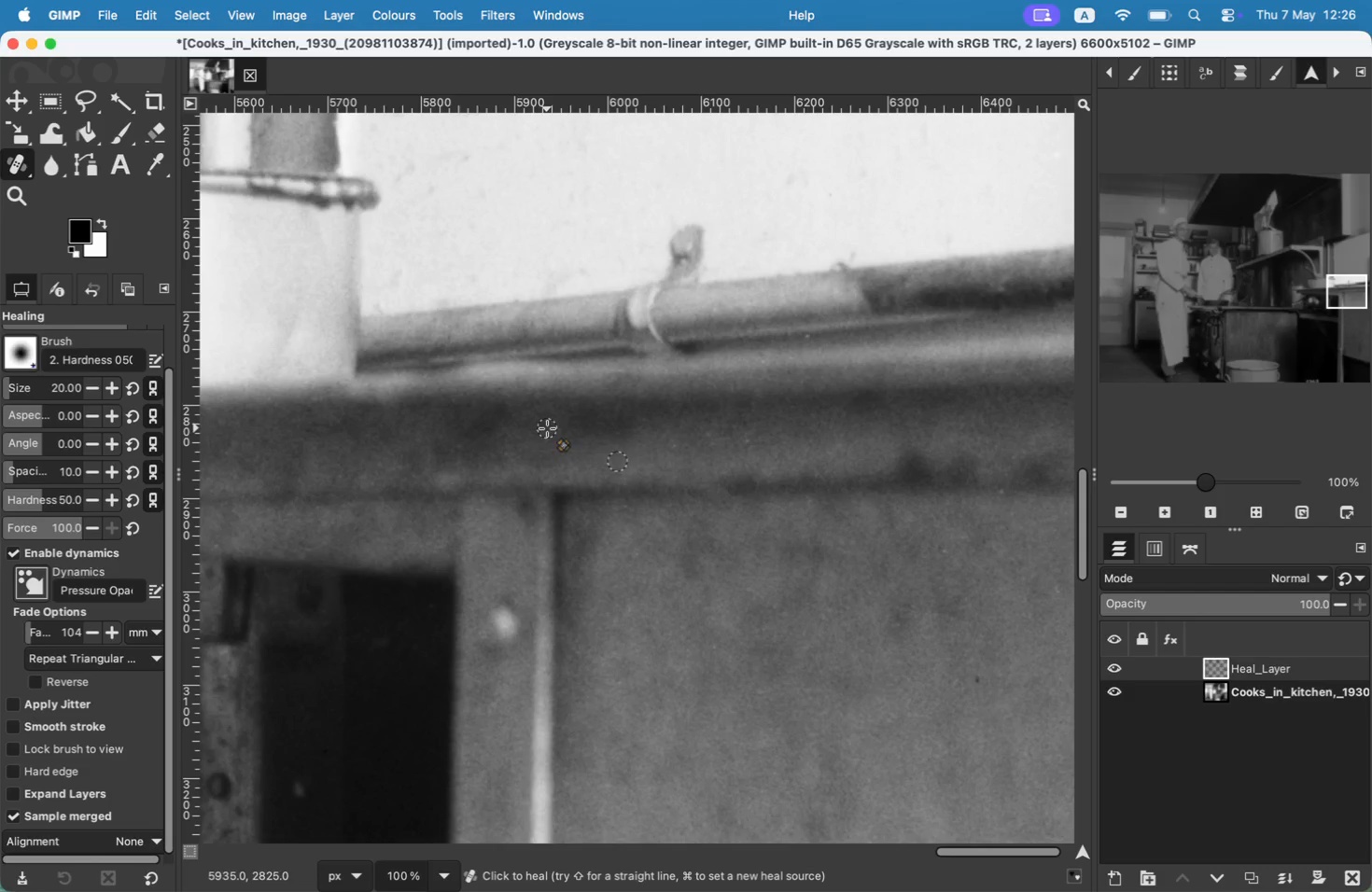 
left_click([459, 204])
 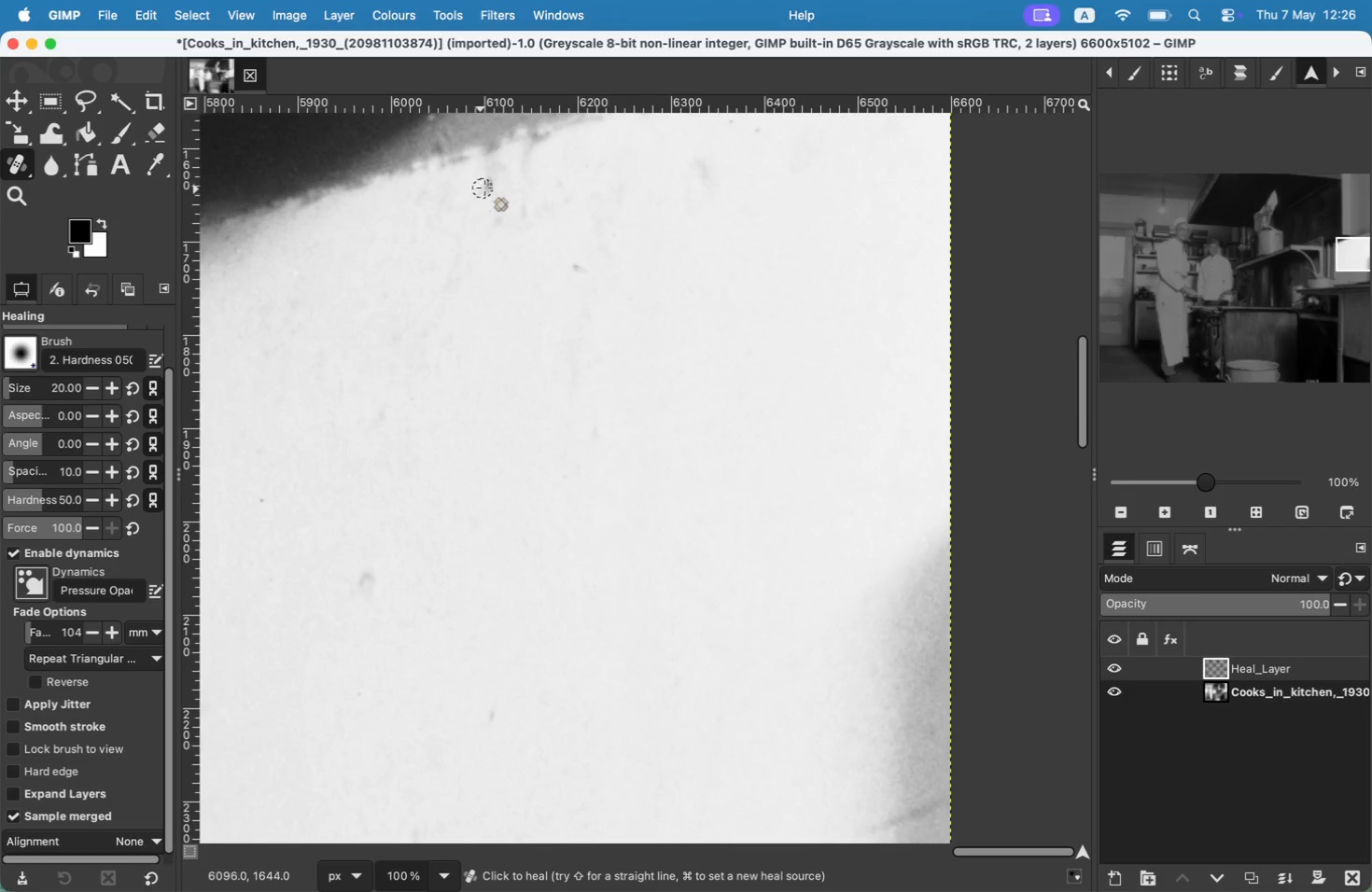 
left_click_drag(start_coordinate=[480, 190], to_coordinate=[501, 178])
 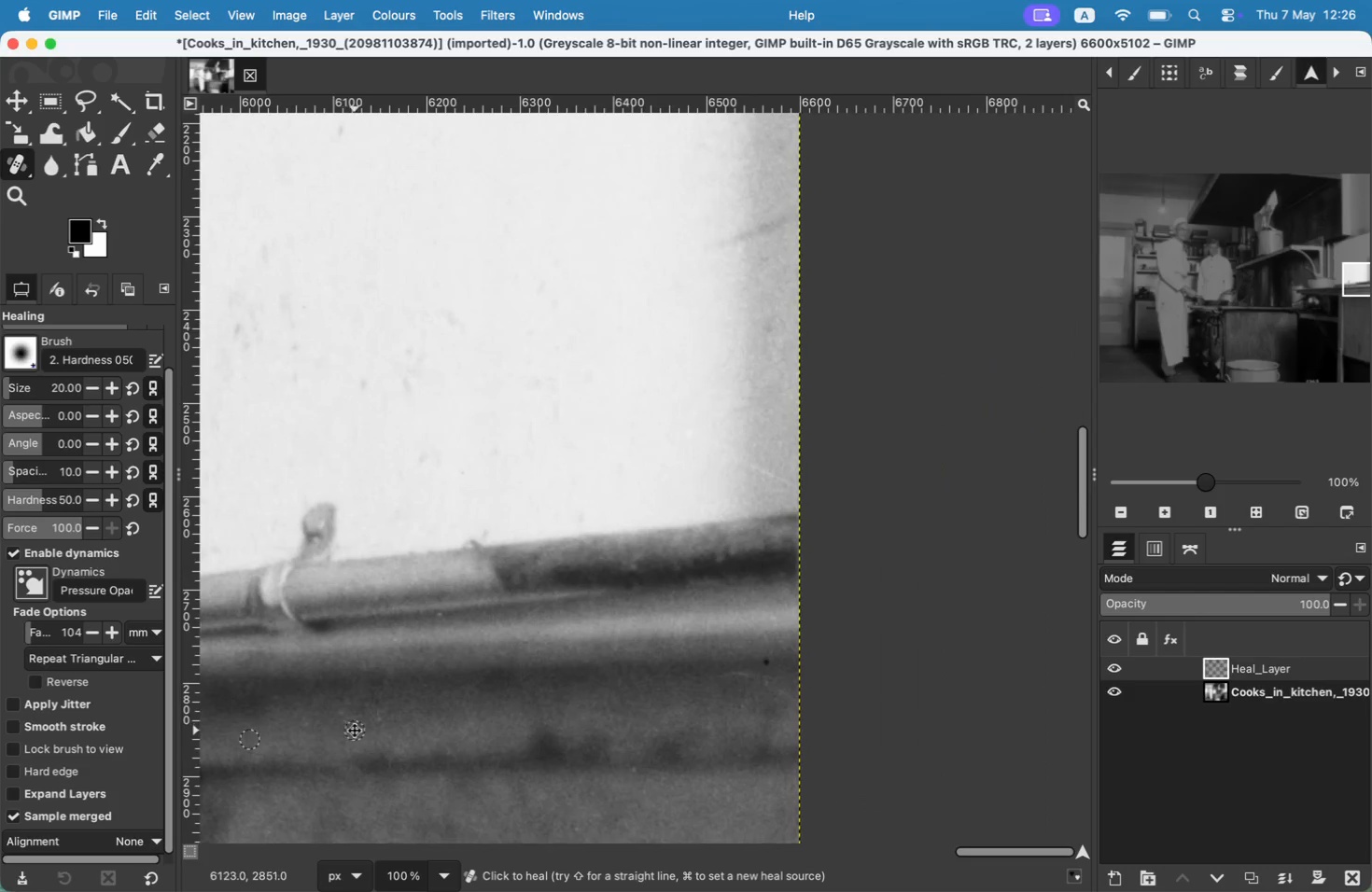 
key(Space)
 